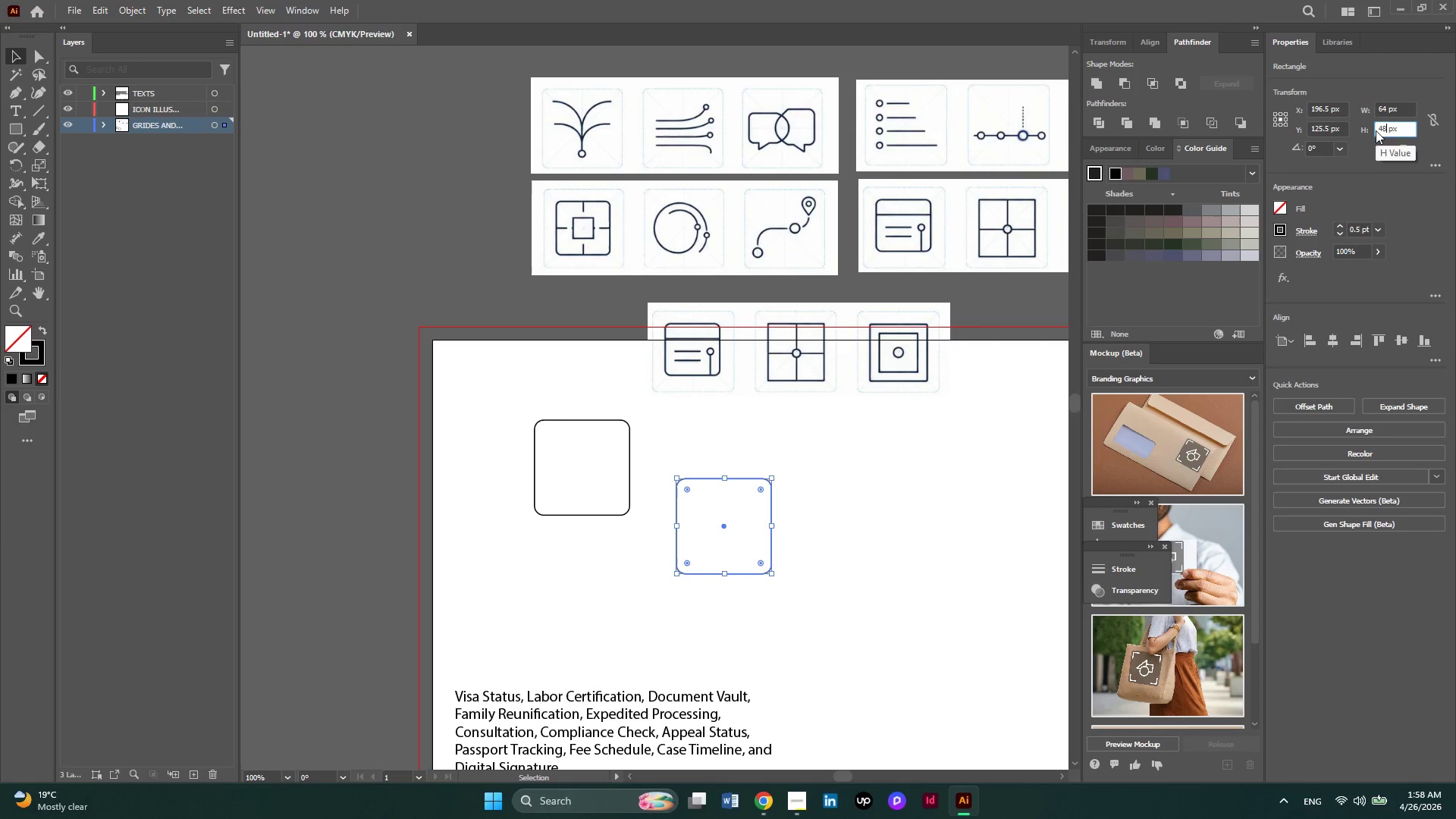 
key(Numpad8)
 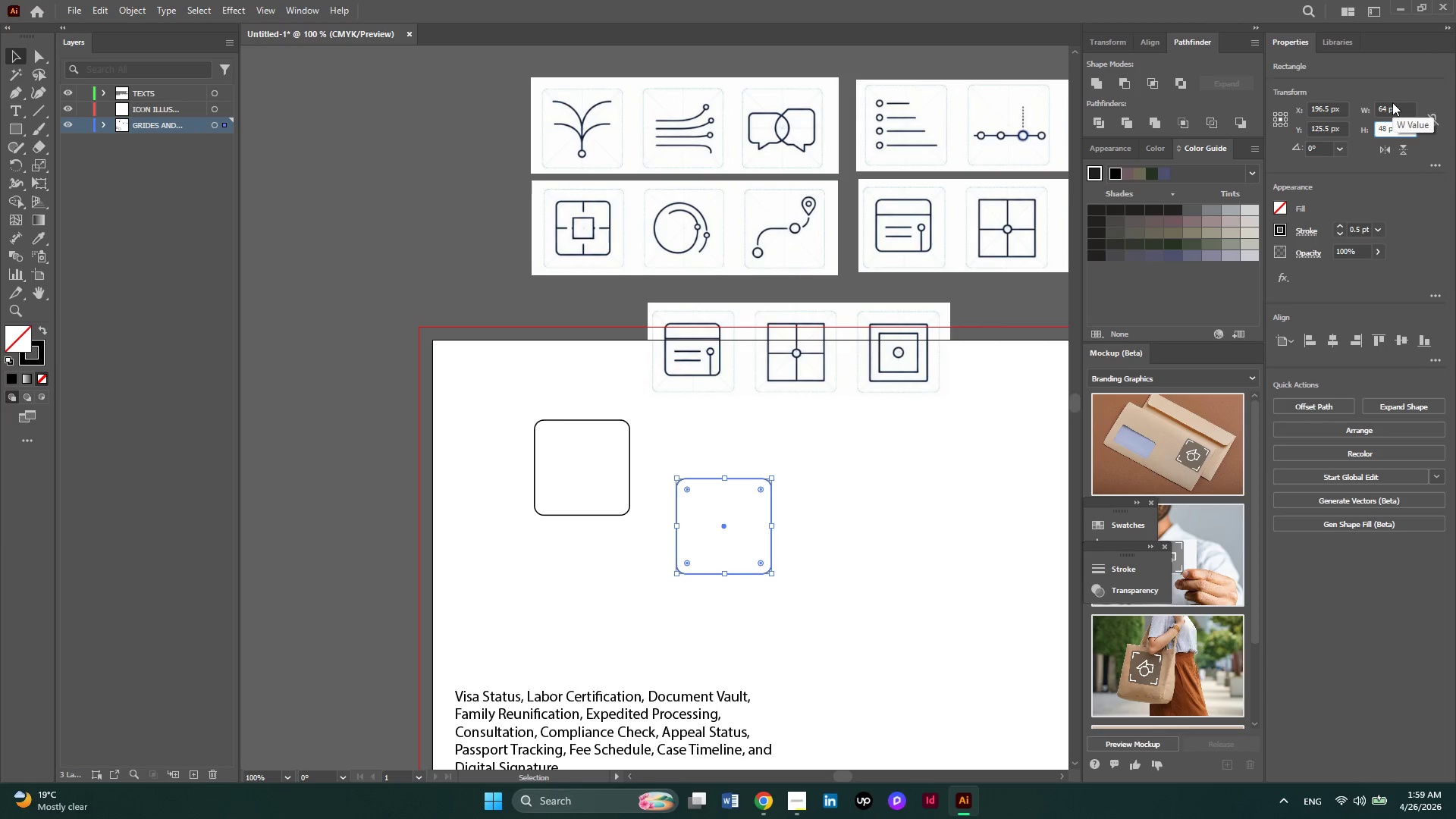 
wait(5.06)
 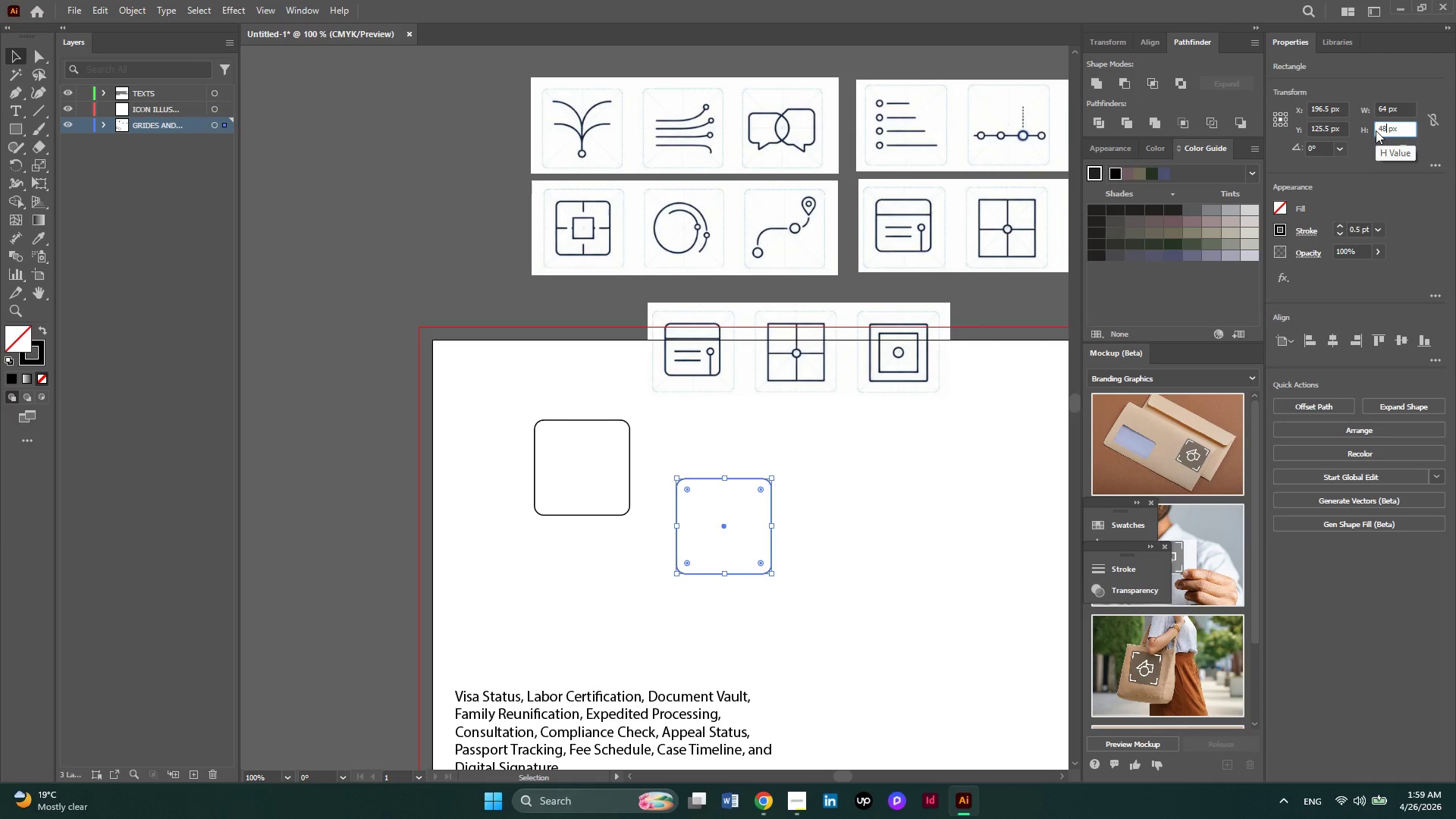 
left_click_drag(start_coordinate=[1388, 109], to_coordinate=[1358, 110])
 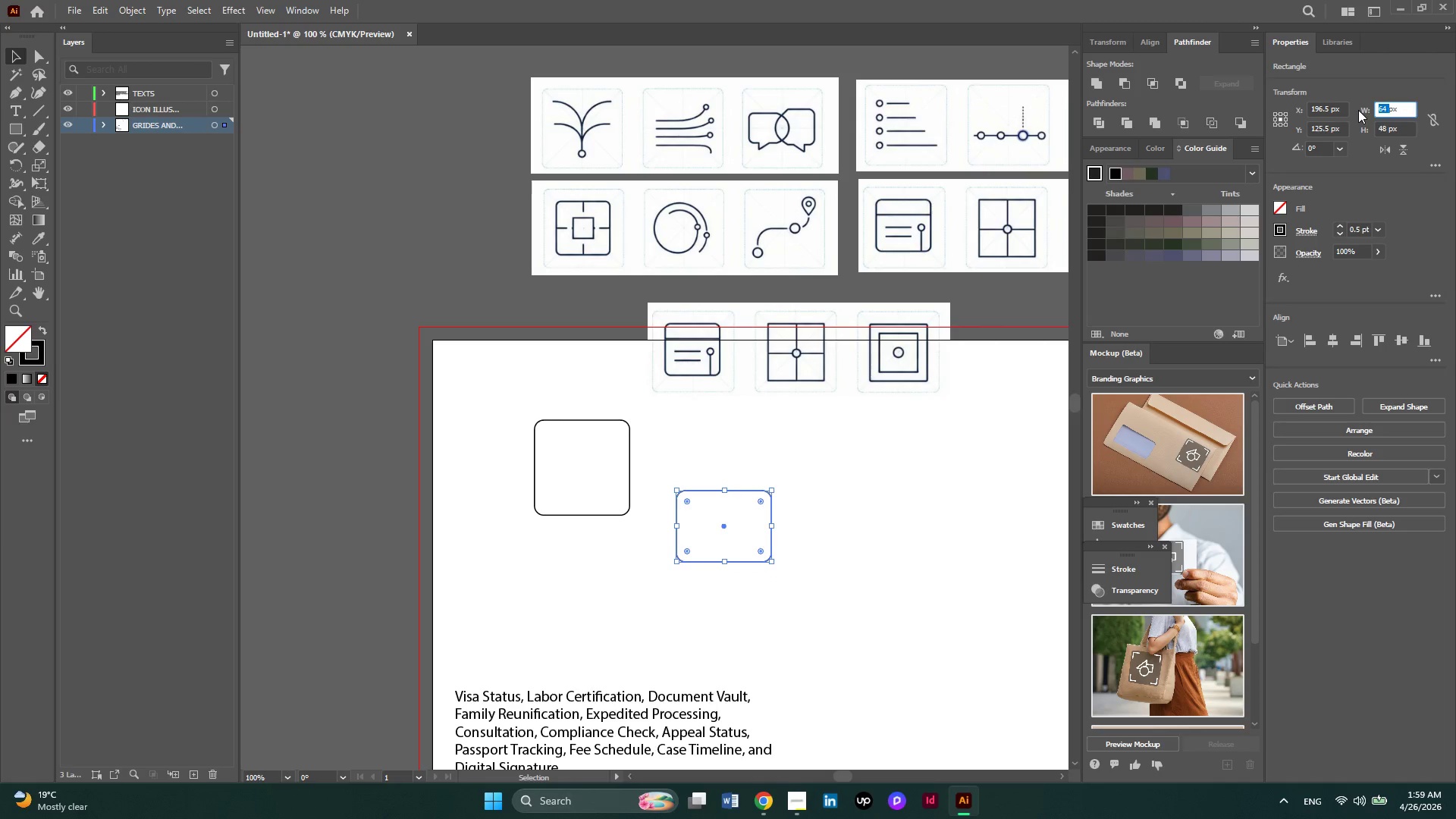 
key(Numpad4)
 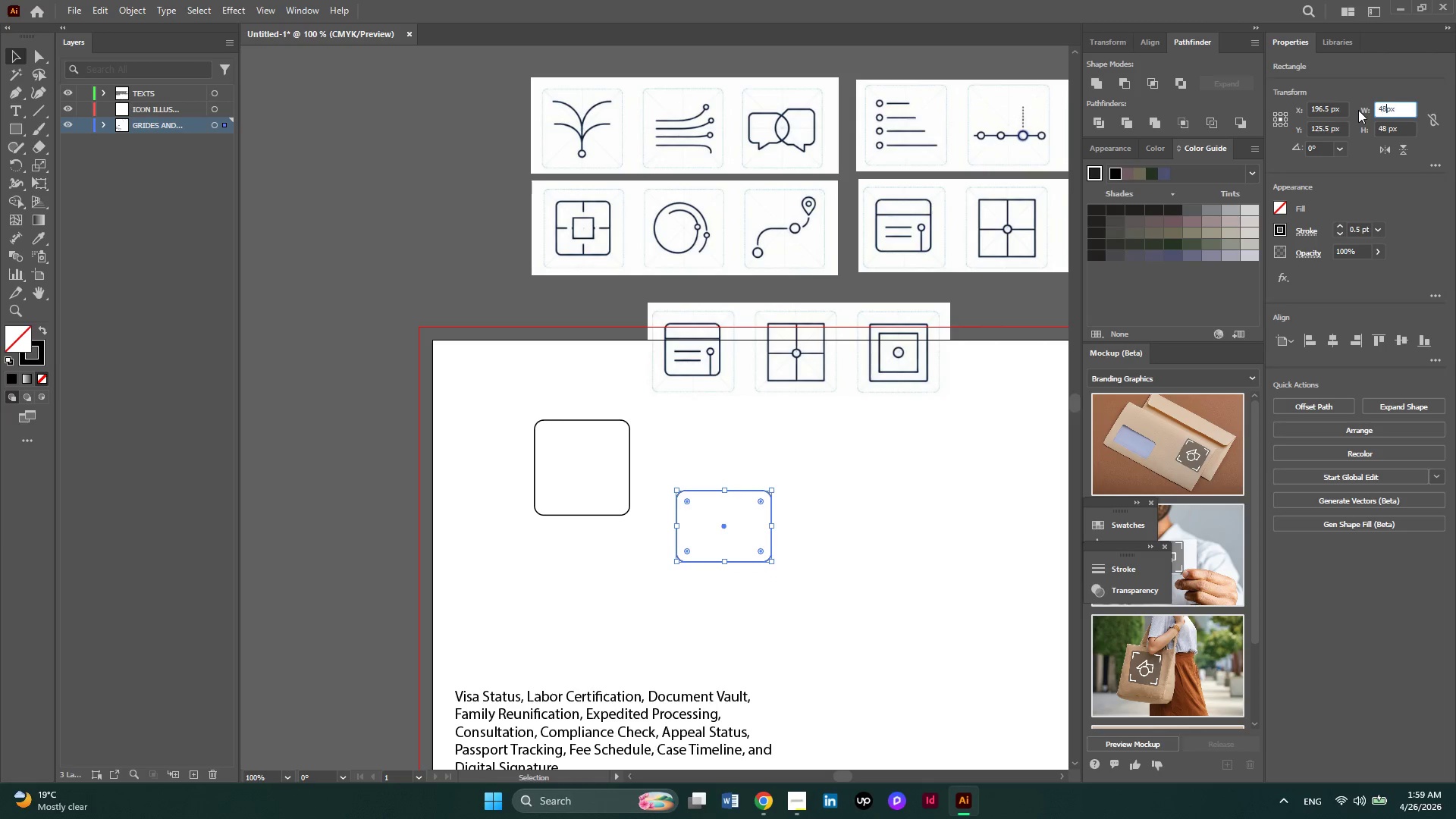 
key(Numpad8)
 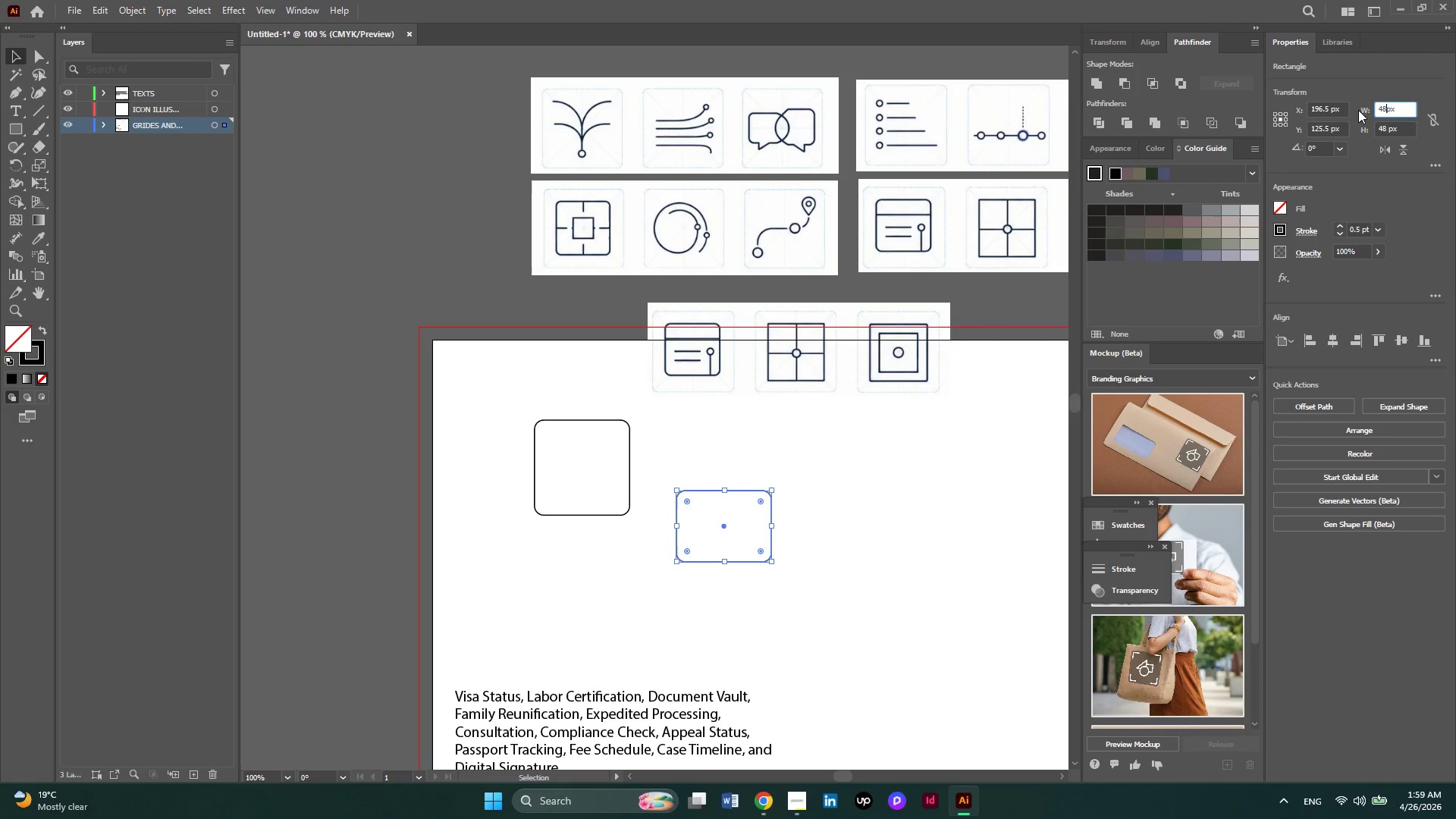 
key(Space)
 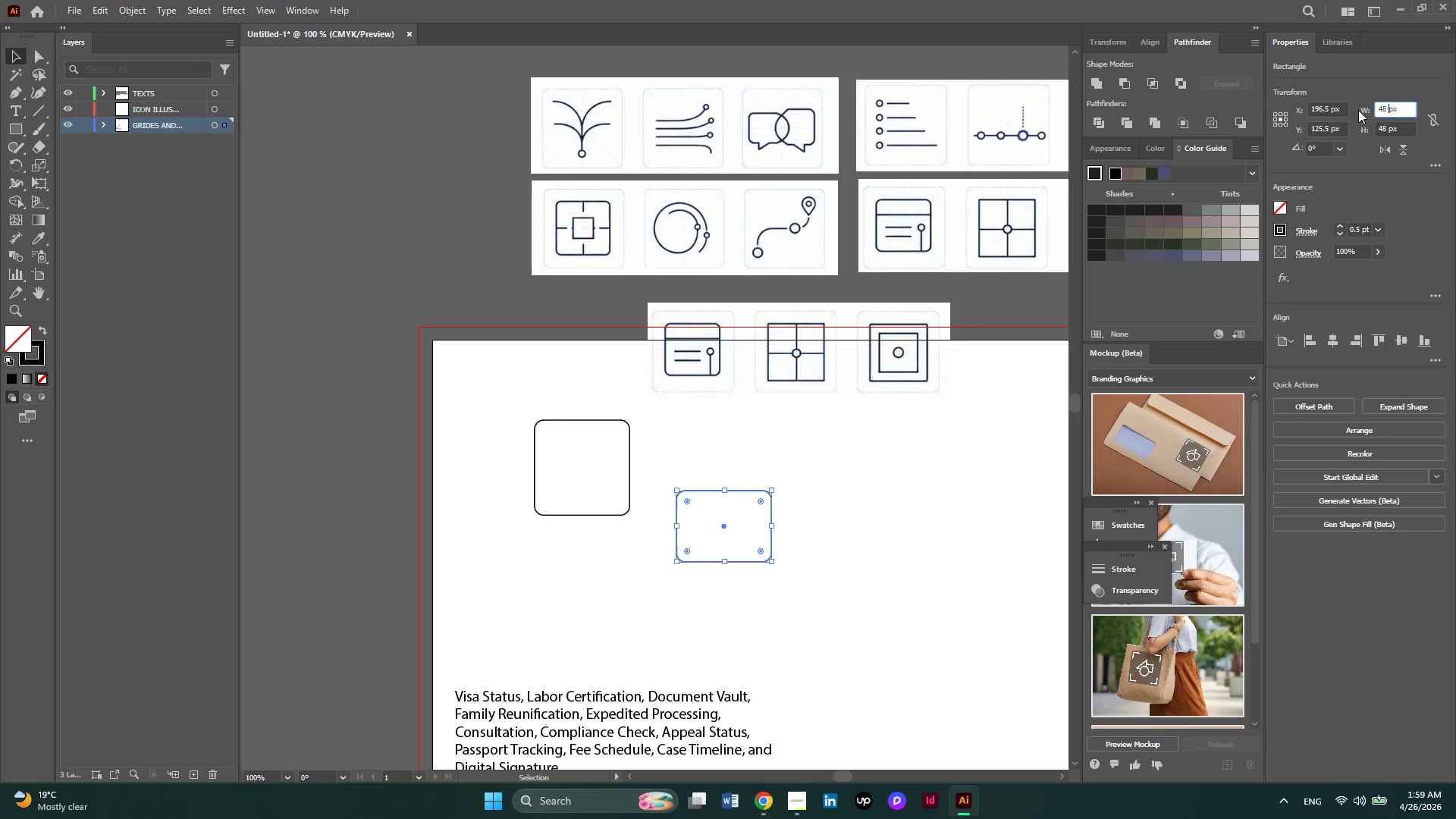 
key(NumpadEnter)
 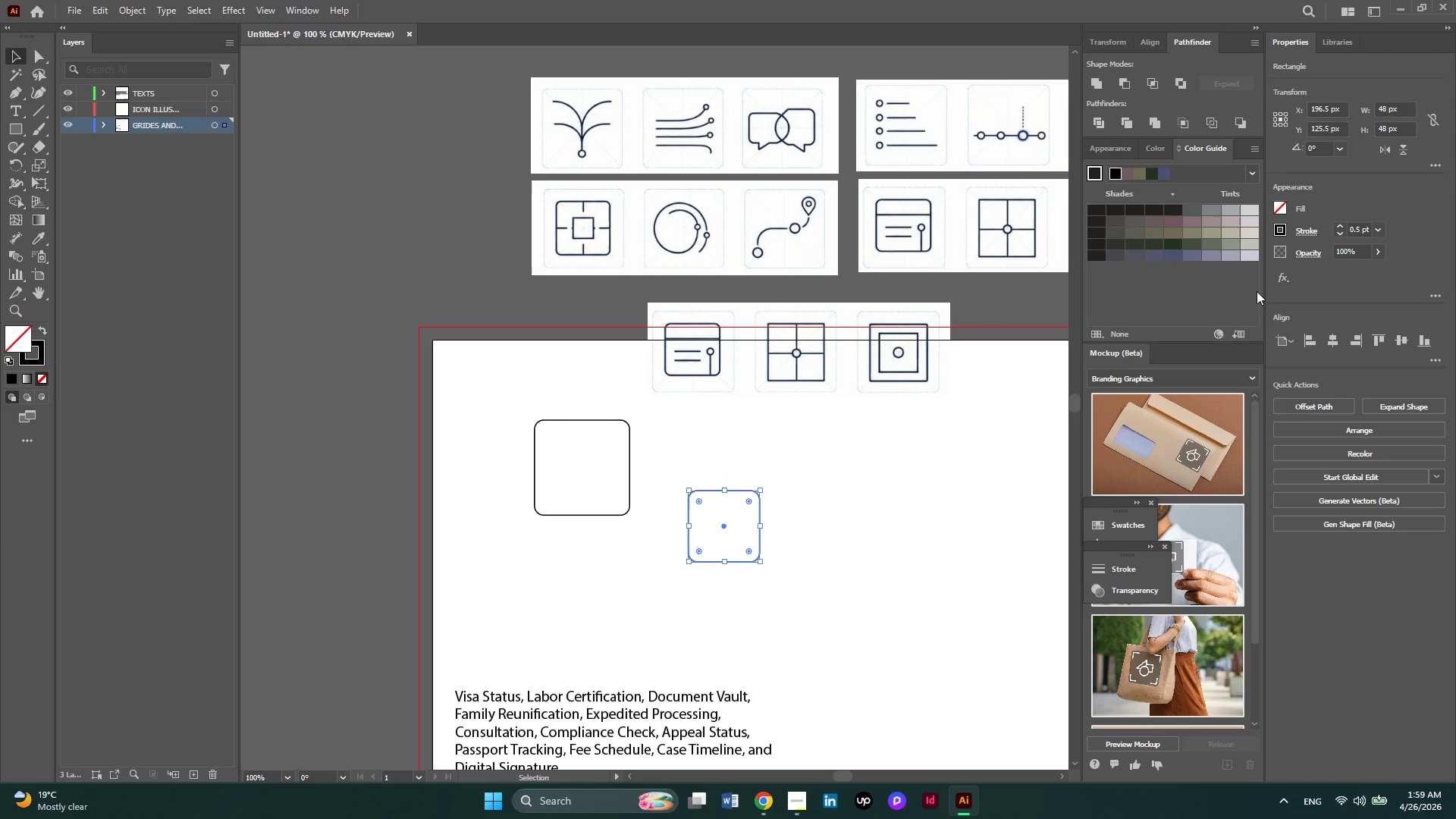 
left_click([1380, 227])
 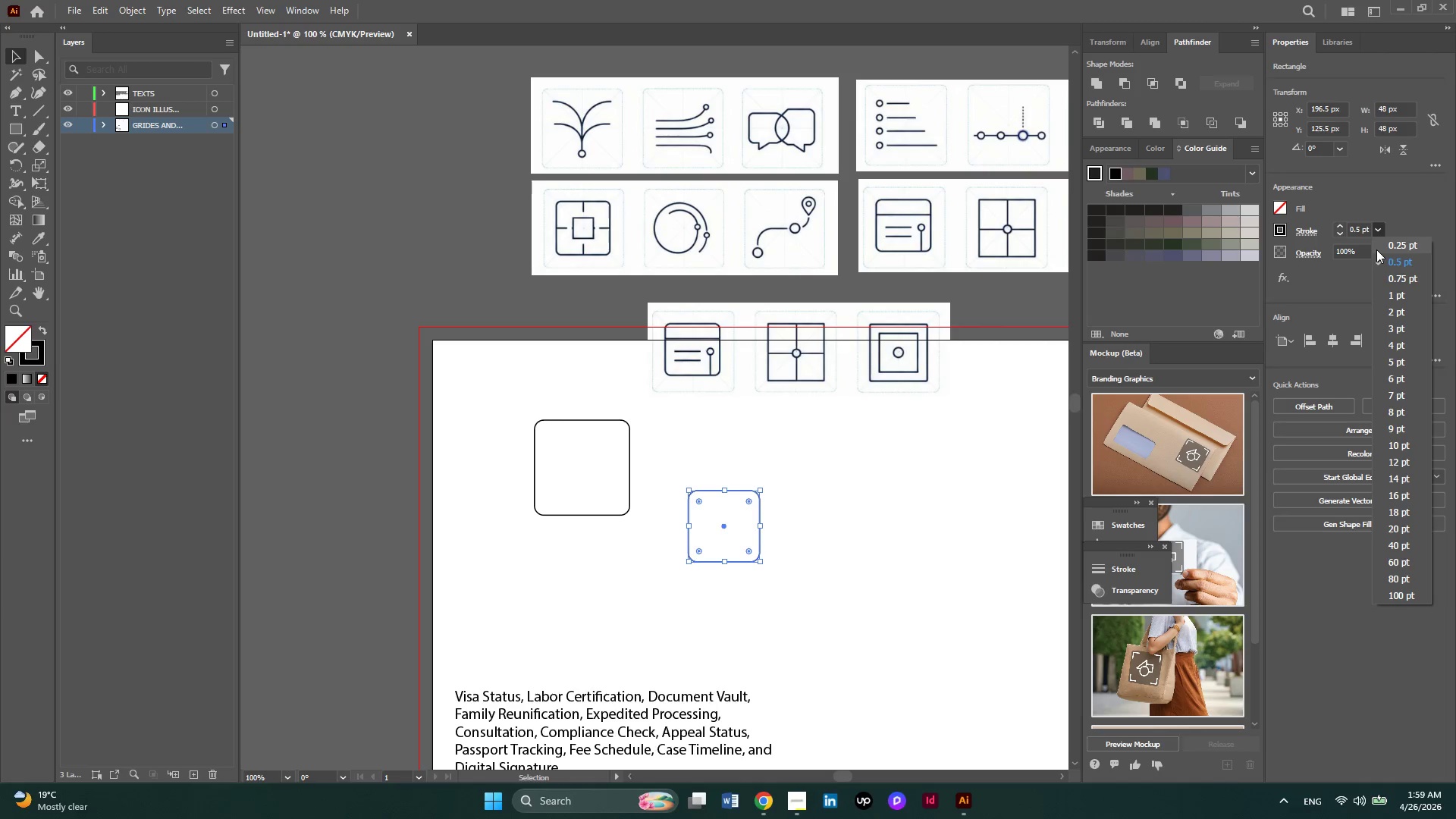 
left_click([1376, 249])
 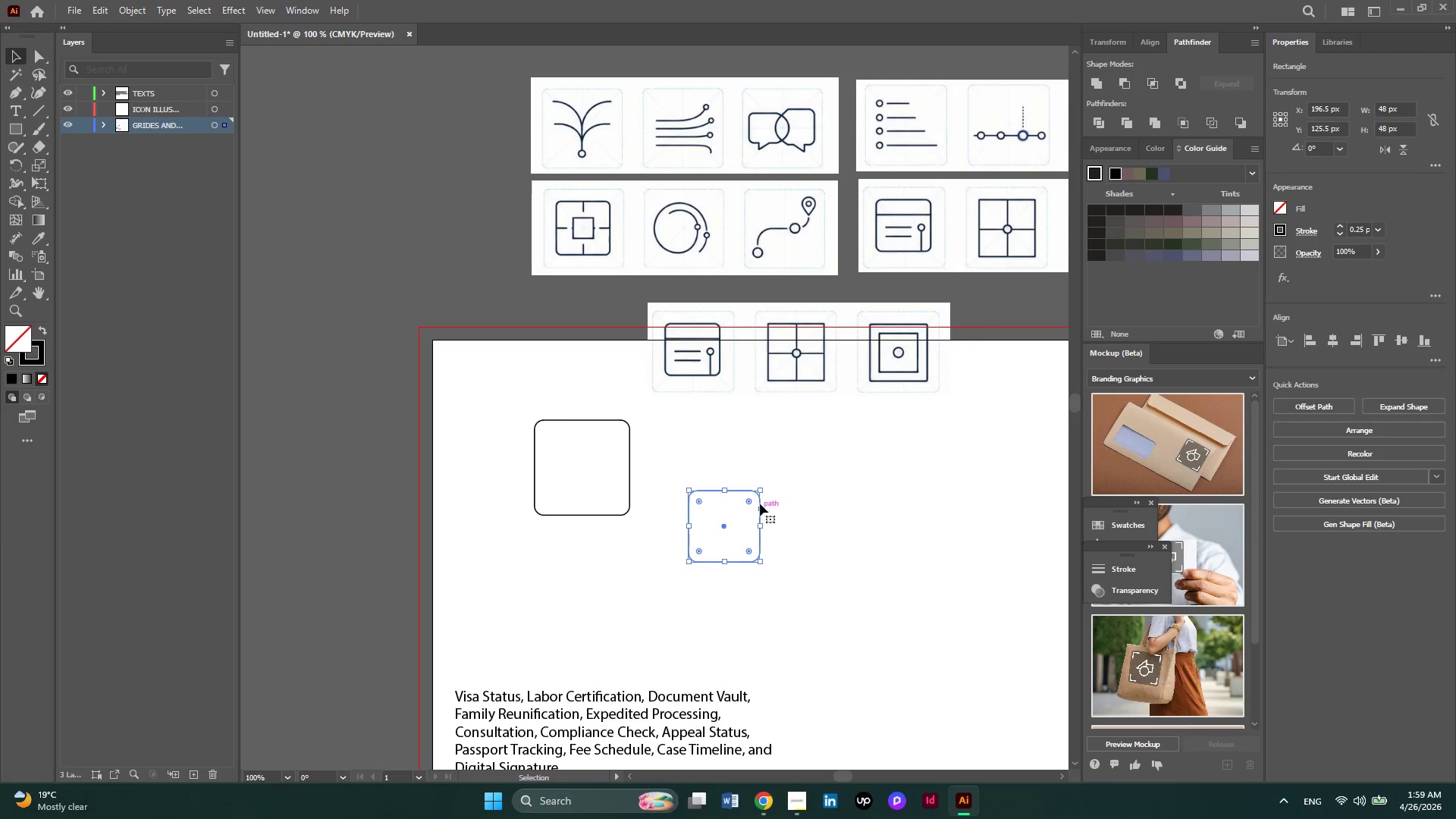 
left_click_drag(start_coordinate=[759, 503], to_coordinate=[620, 442])
 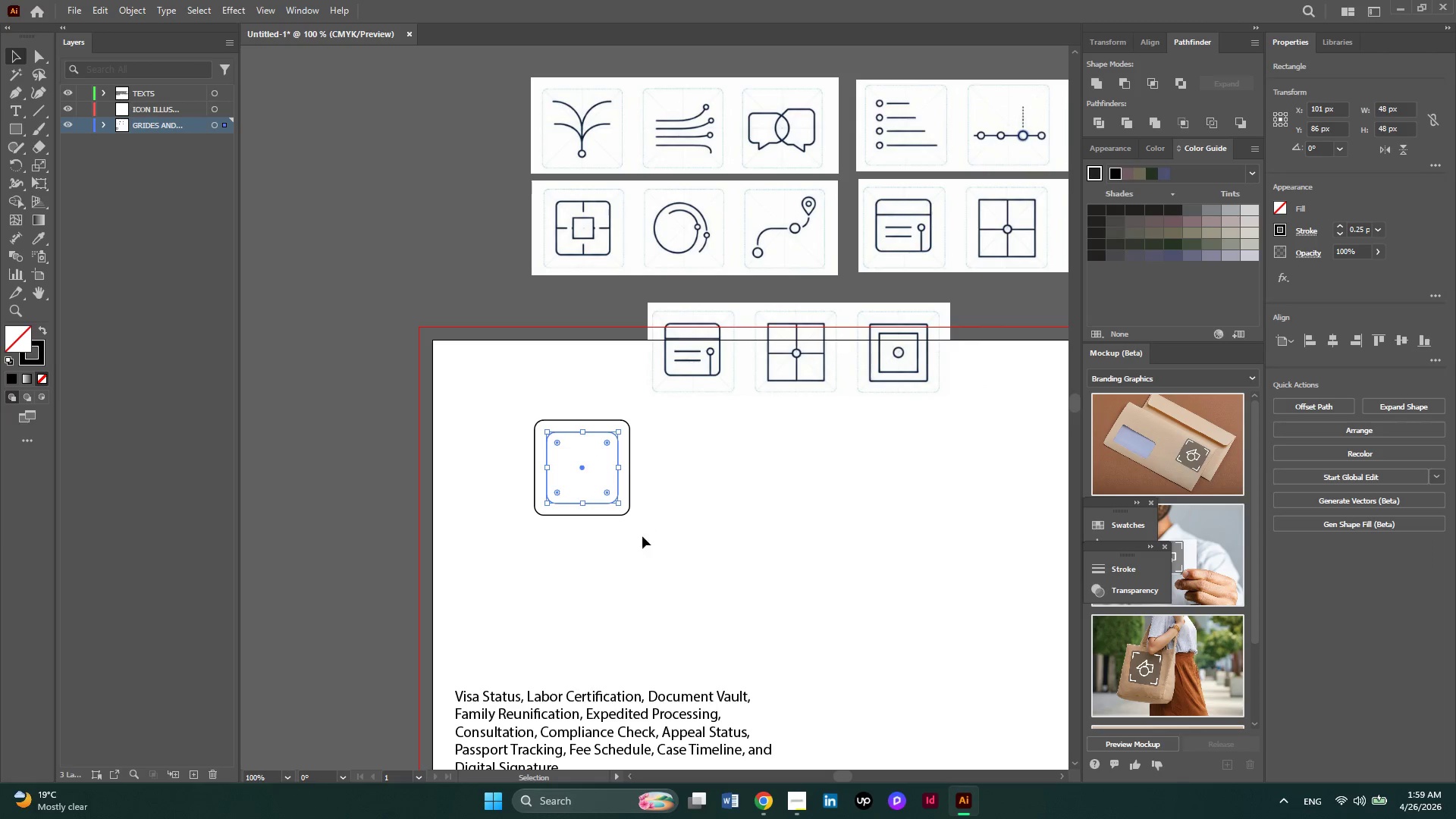 
left_click_drag(start_coordinate=[642, 544], to_coordinate=[601, 490])
 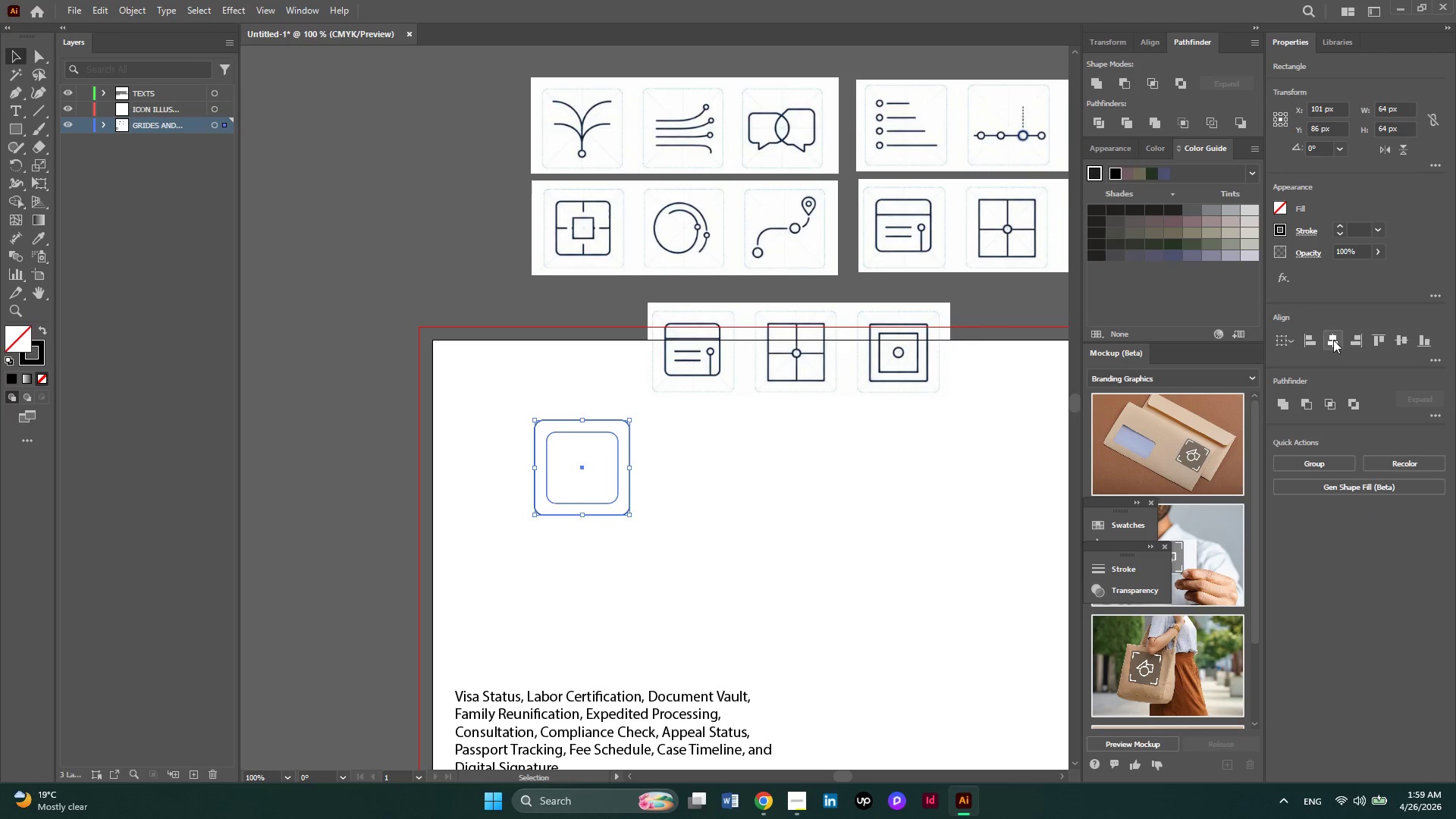 
left_click([1333, 340])
 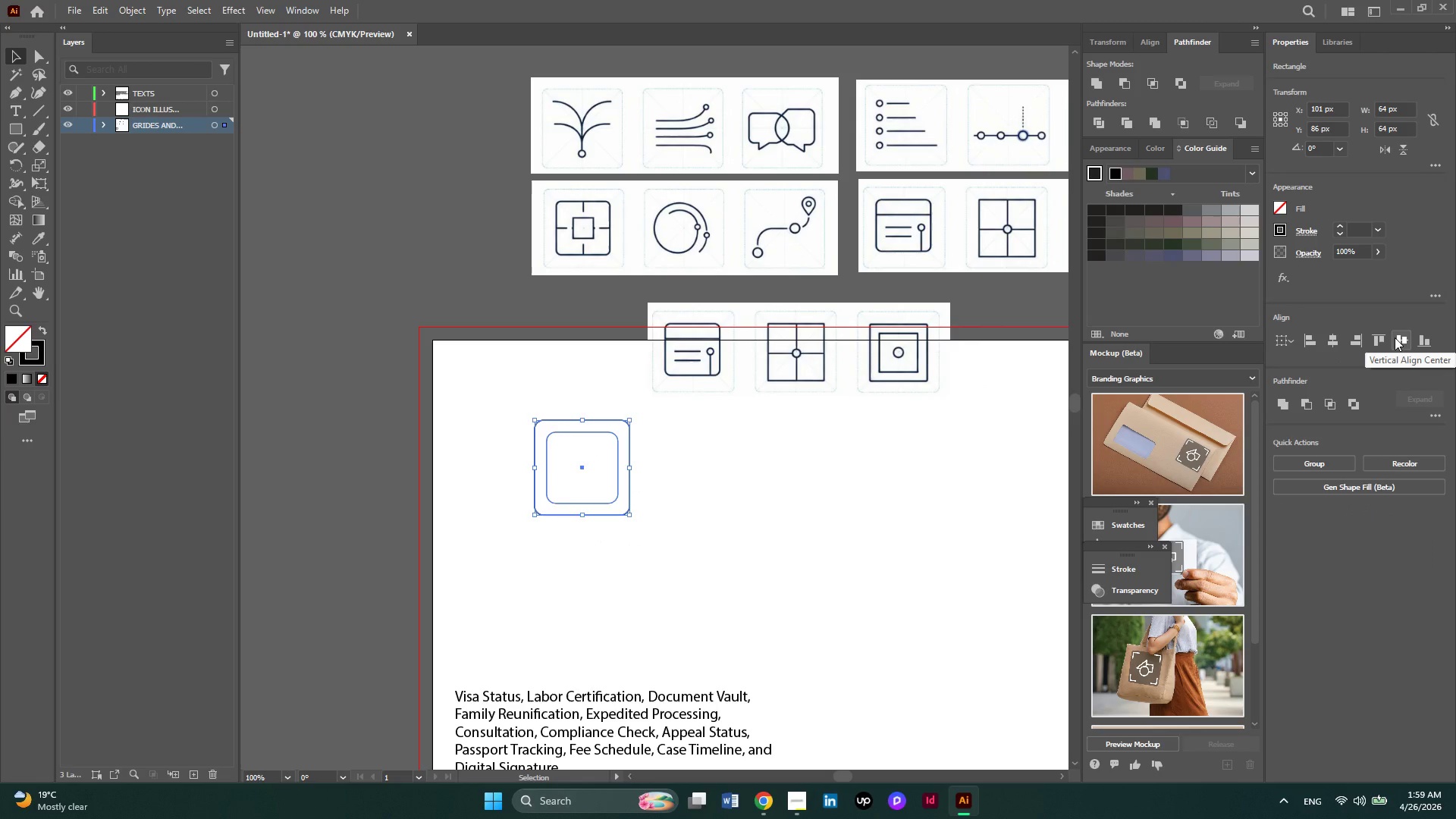 
left_click([1395, 337])
 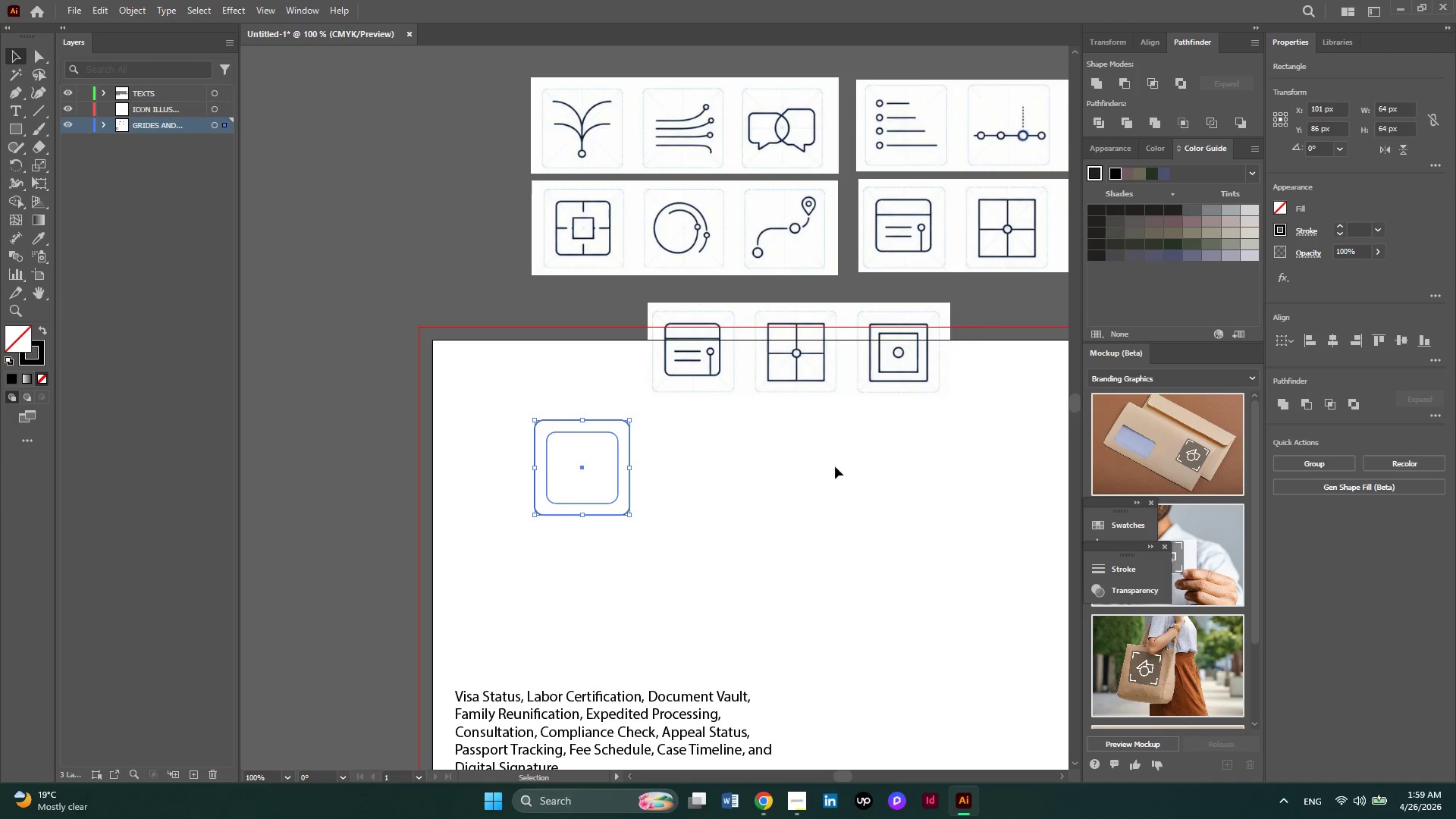 
left_click([834, 466])
 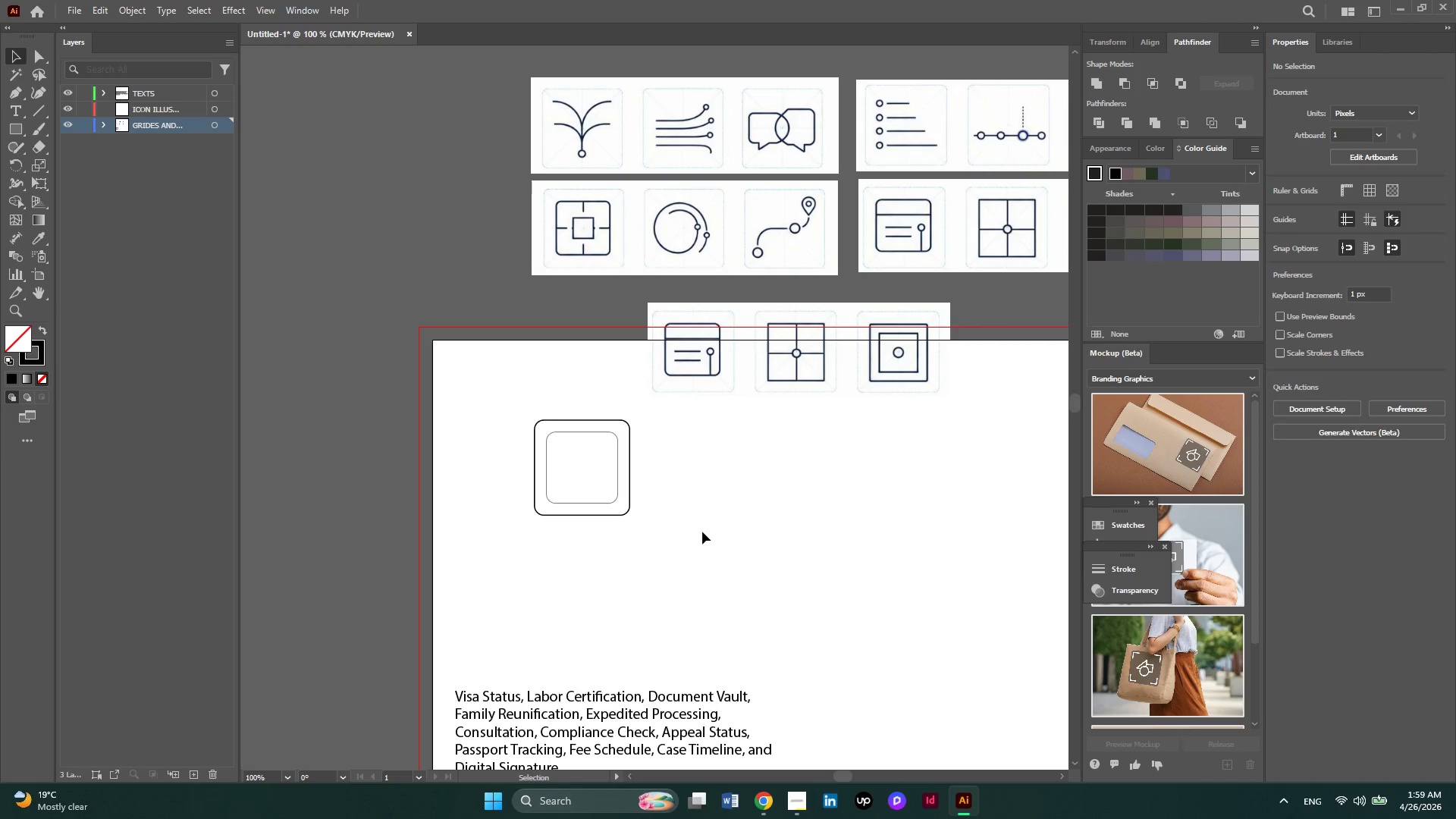 
left_click([632, 481])
 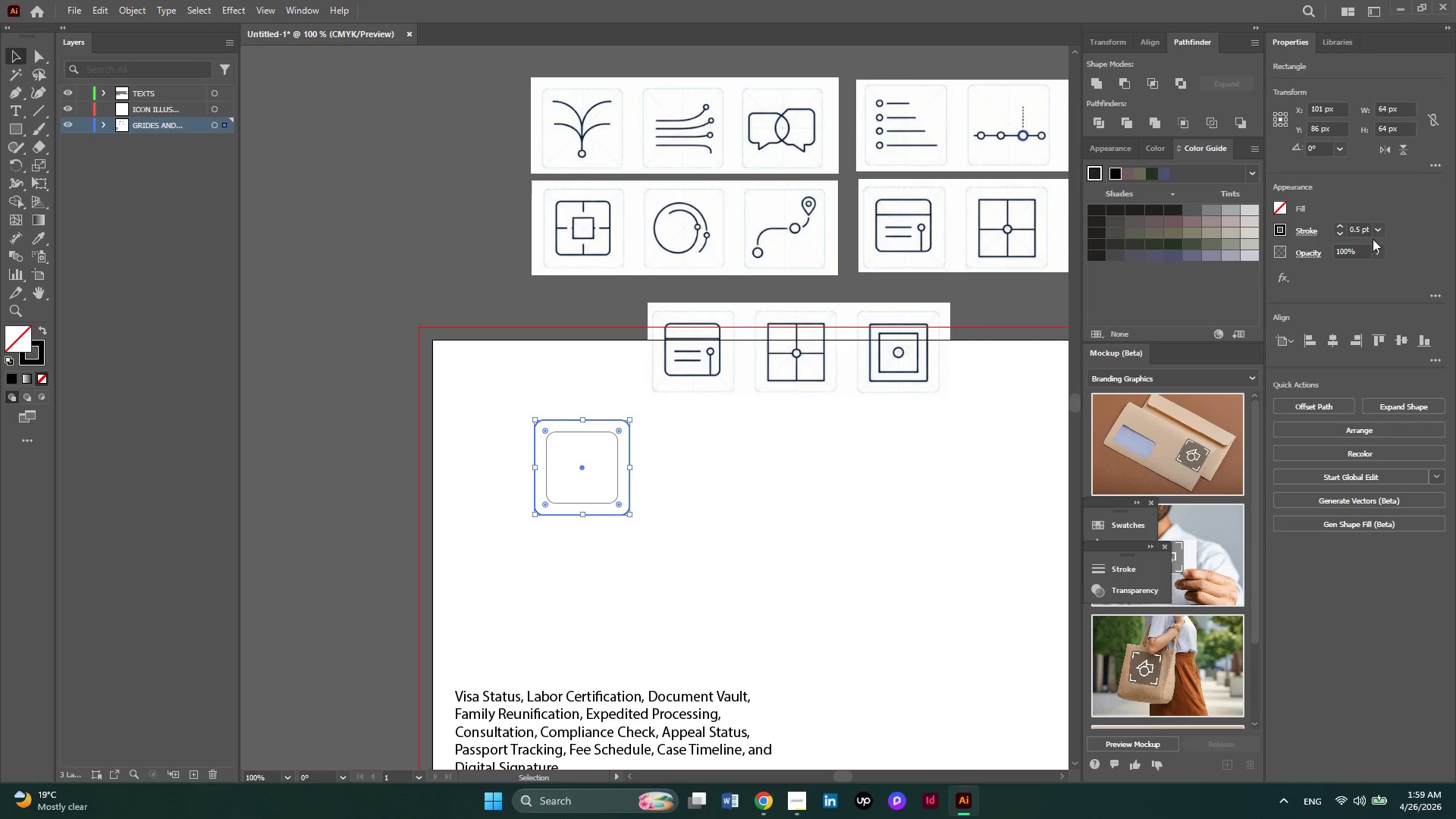 
left_click([1377, 229])
 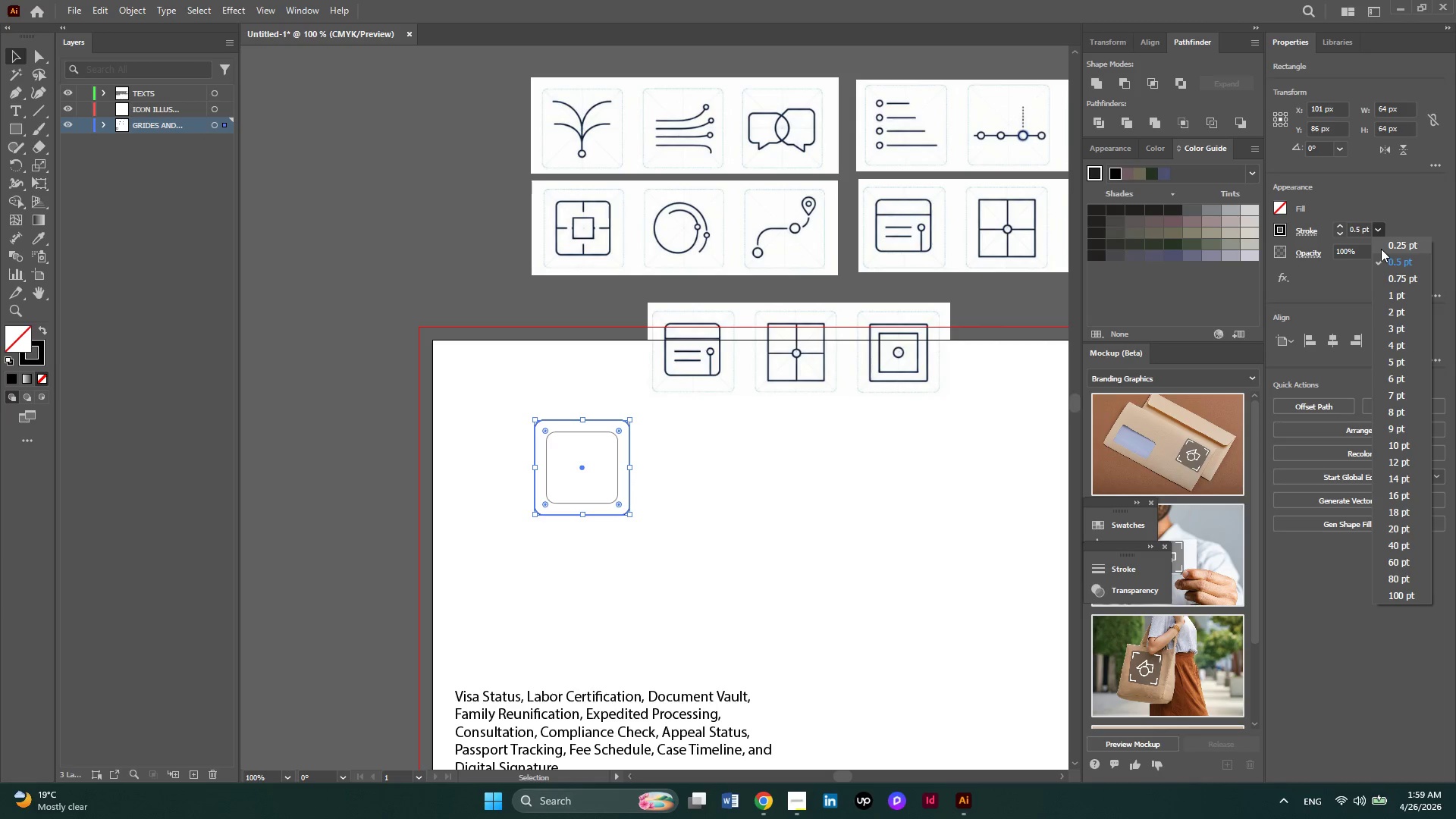 
left_click([1381, 249])
 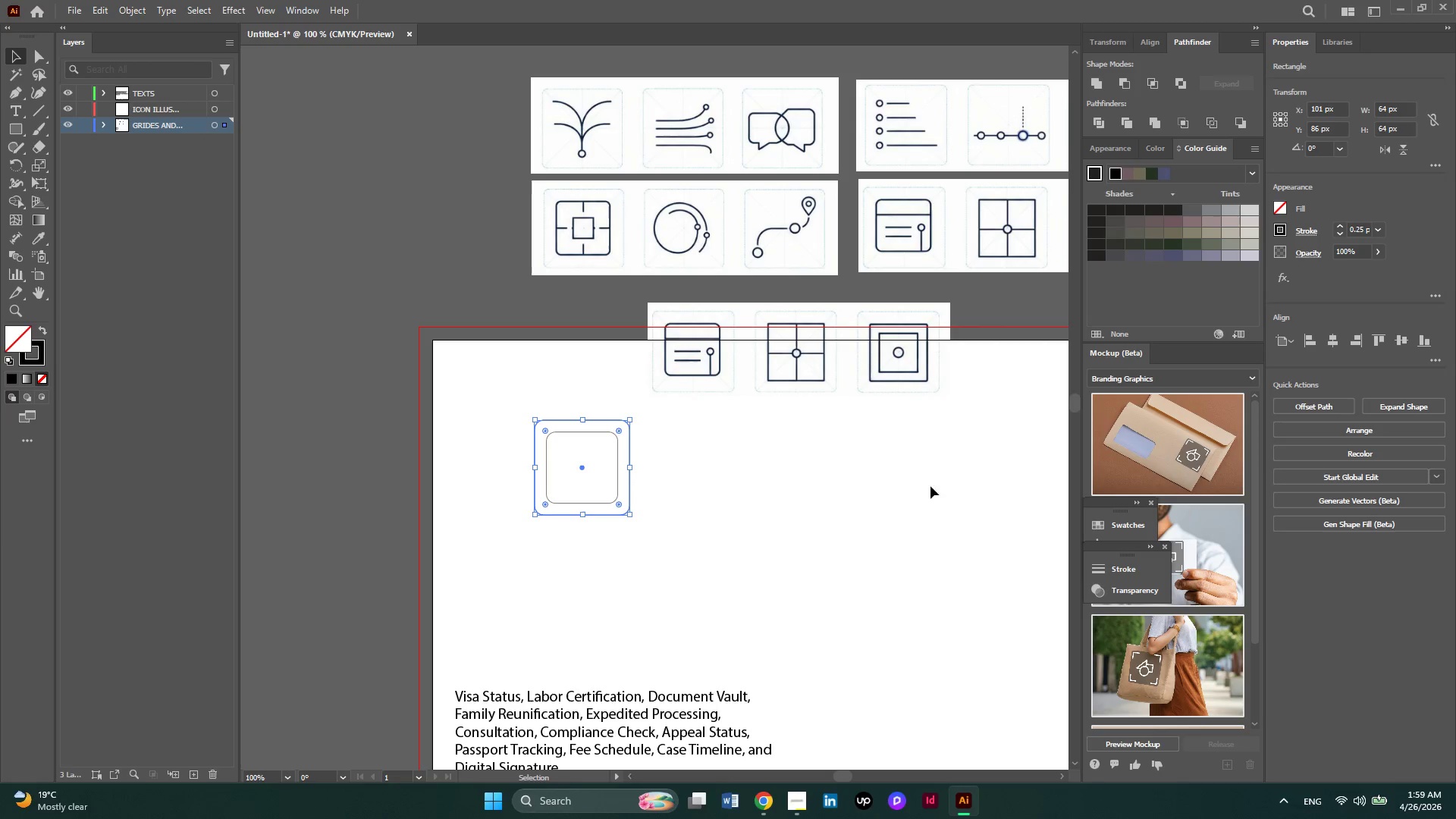 
left_click([918, 492])
 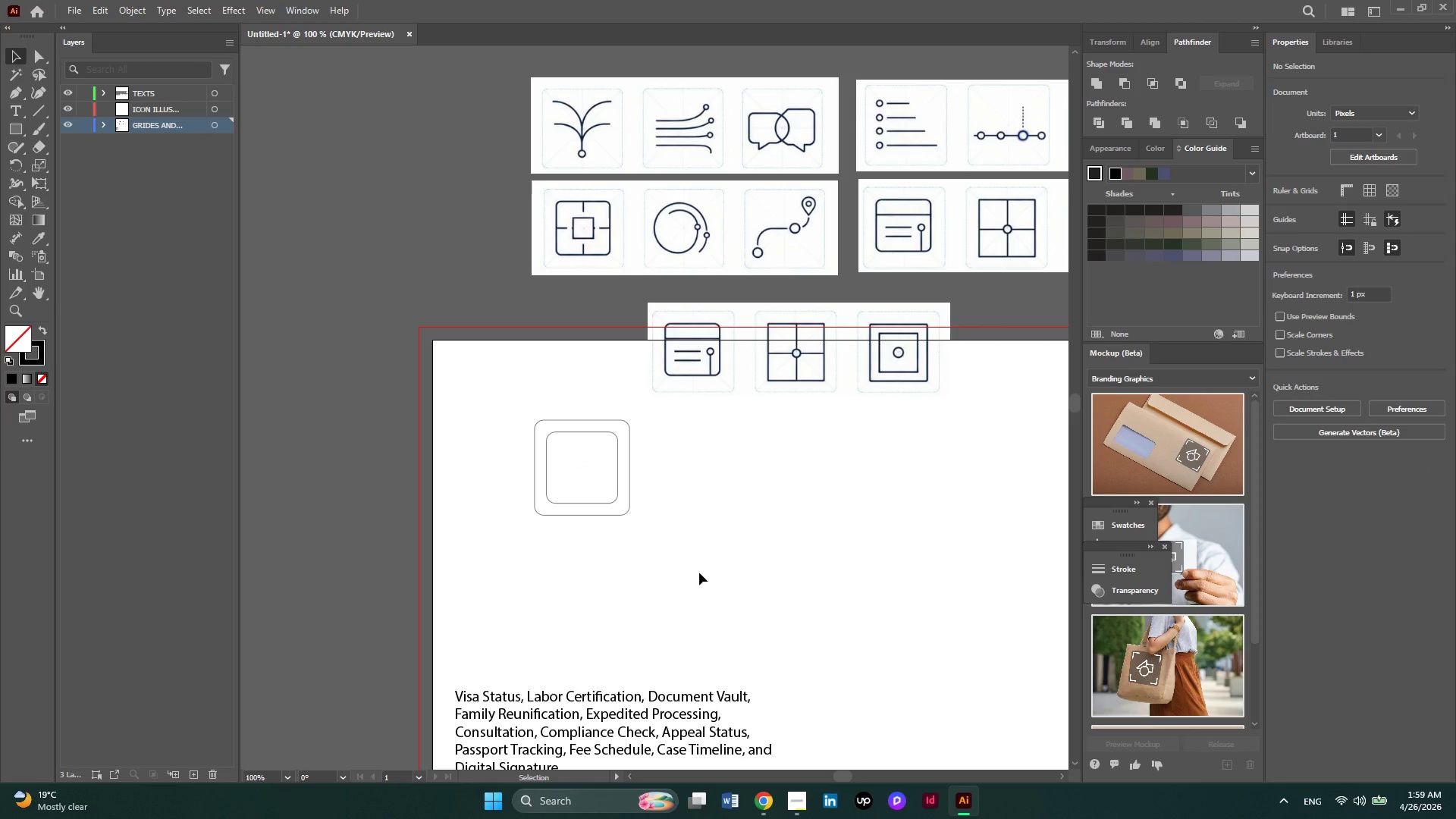 
wait(6.47)
 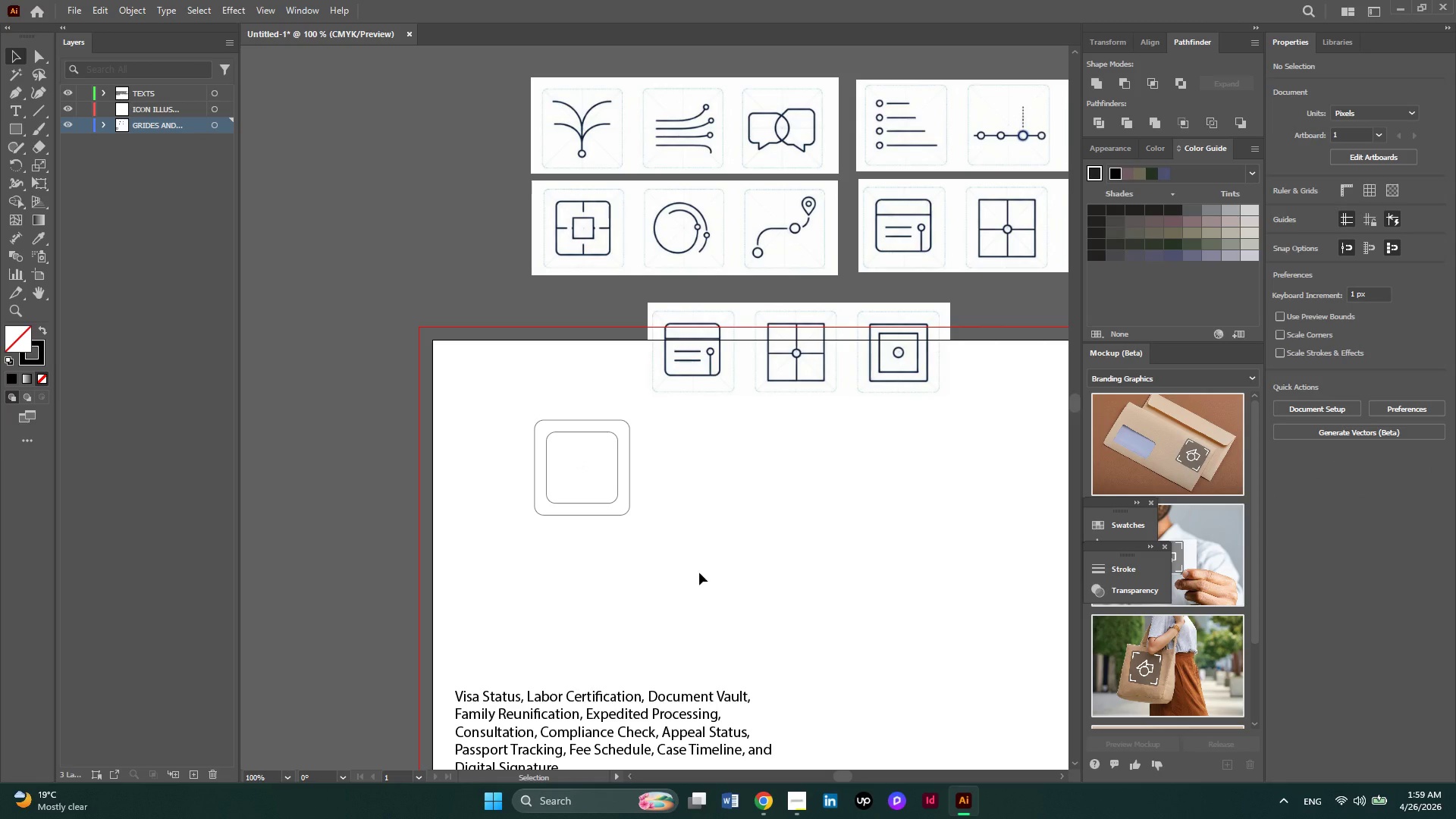 
left_click_drag(start_coordinate=[699, 573], to_coordinate=[605, 461])
 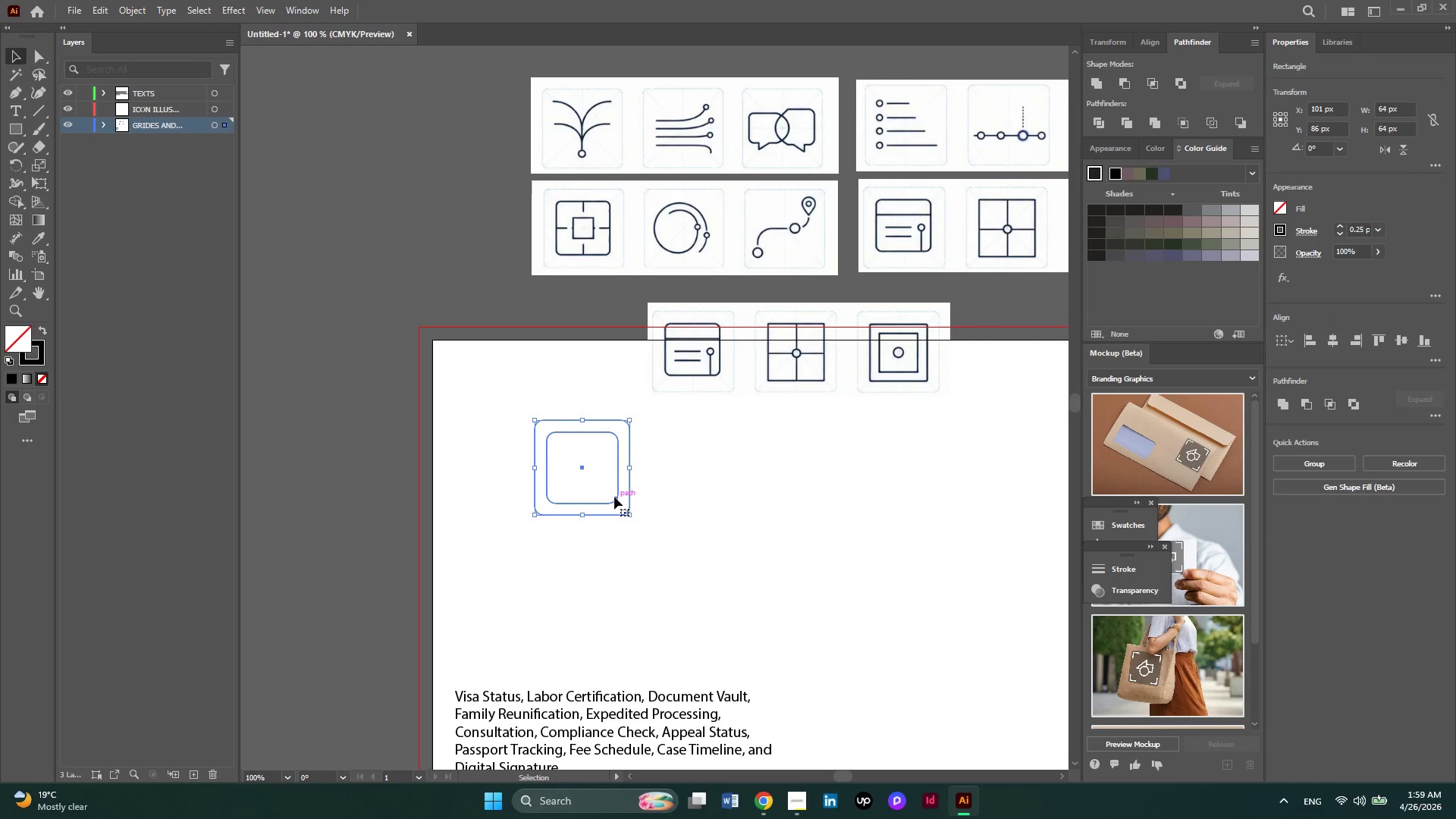 
hold_key(key=AltLeft, duration=3.83)
 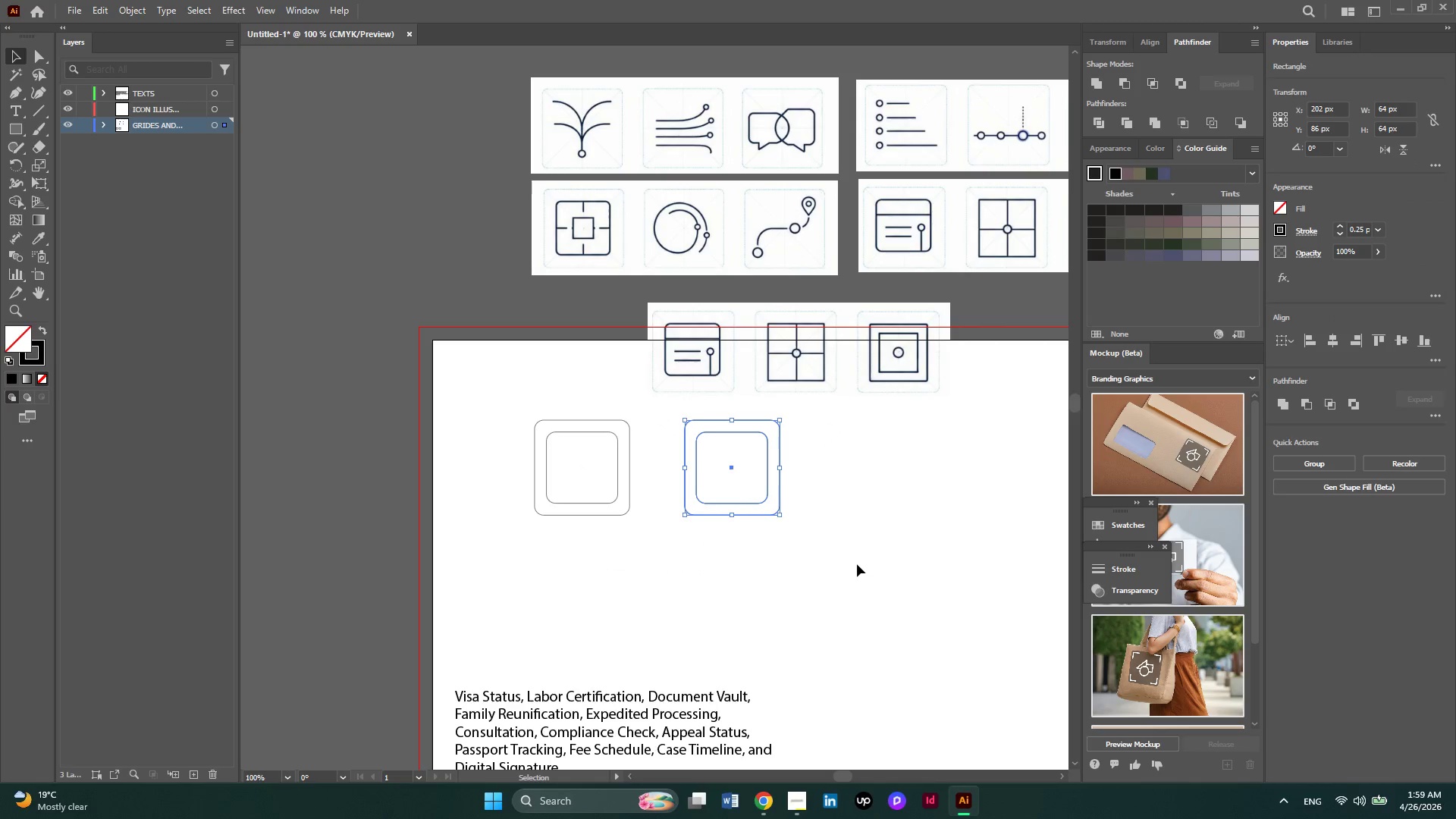 
left_click_drag(start_coordinate=[857, 564], to_coordinate=[596, 490])
 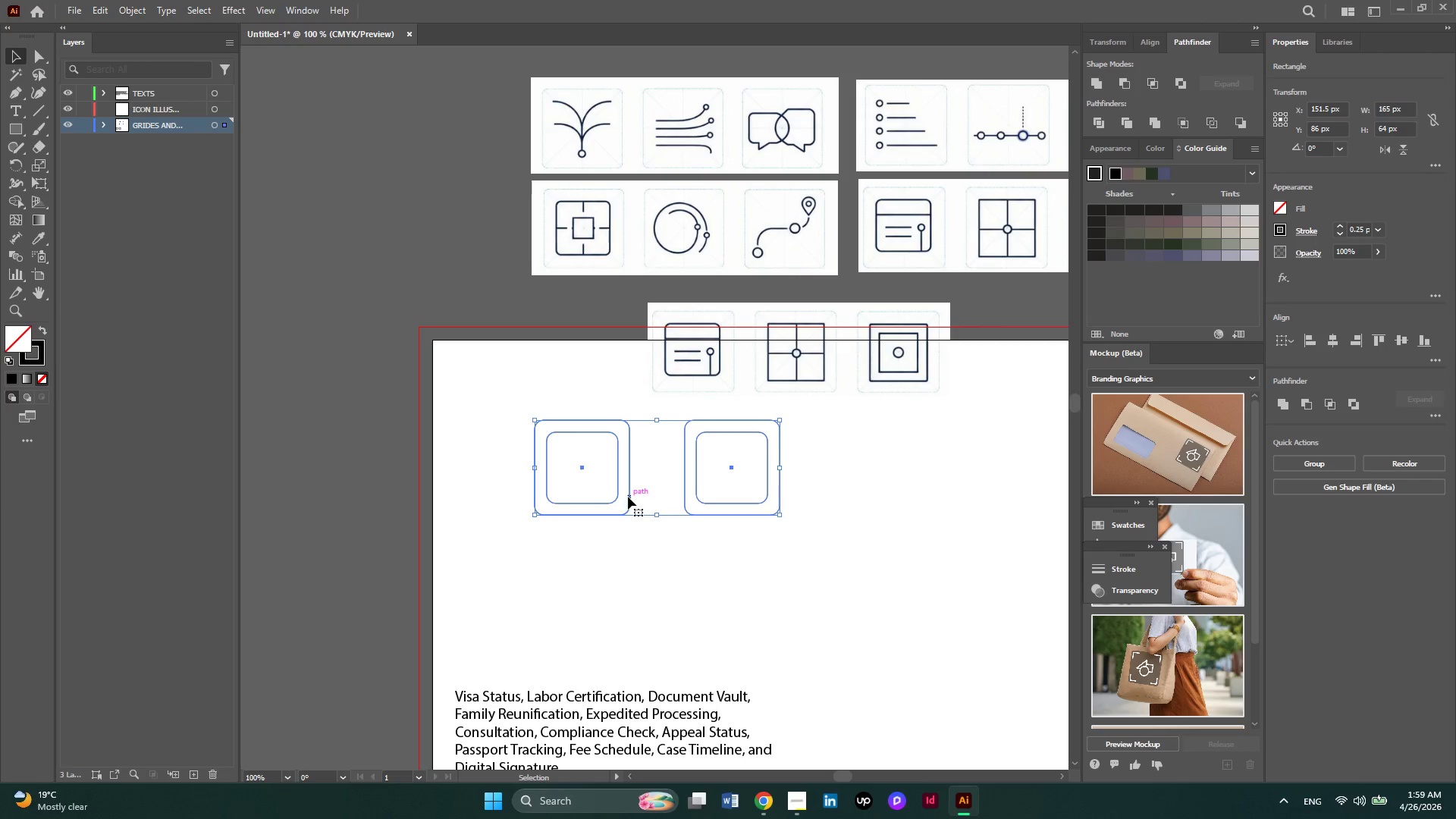 
hold_key(key=ControlLeft, duration=1.16)
scroll: coordinate [628, 497], scroll_direction: down, amount: 9.0
 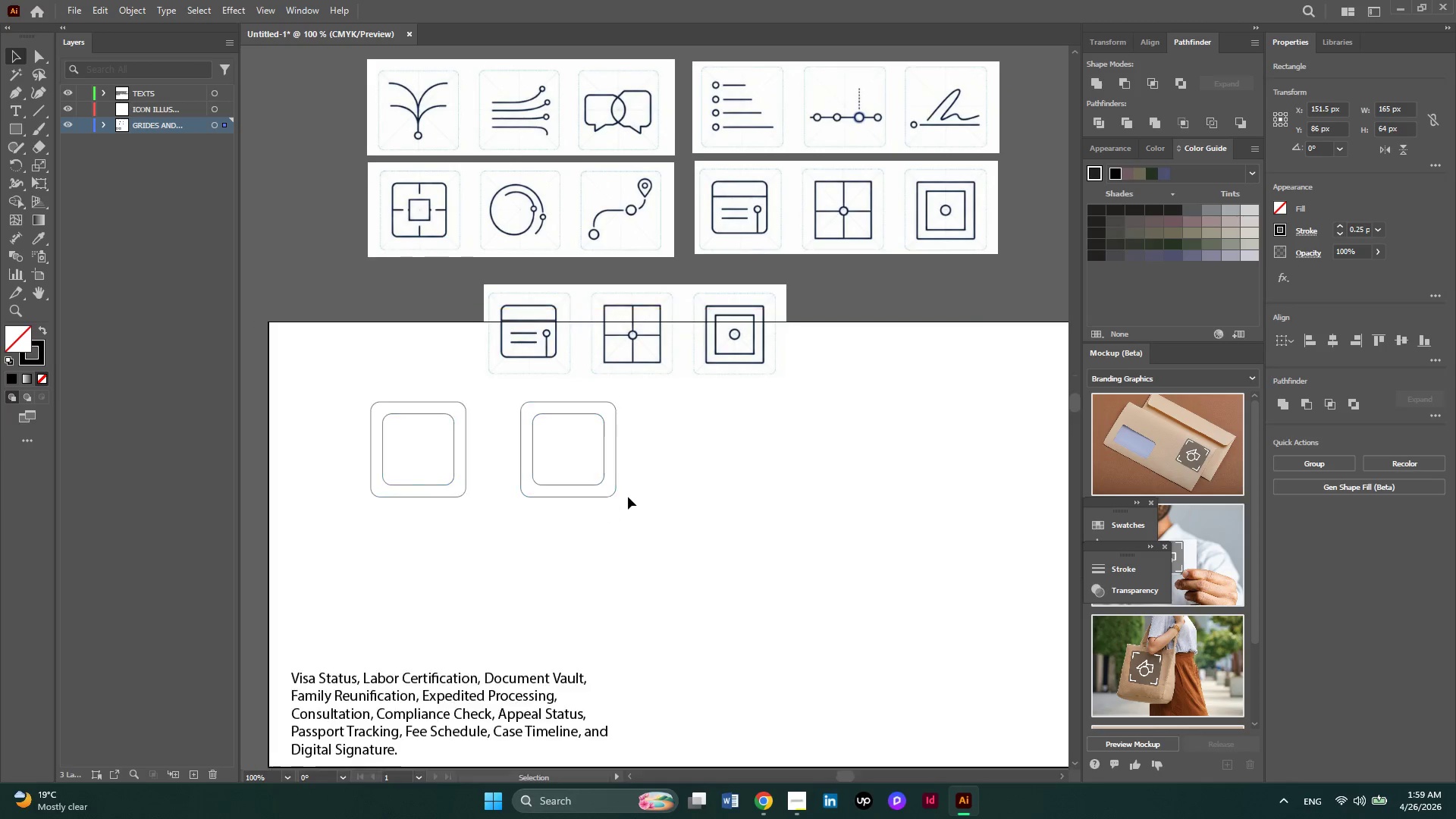 
hold_key(key=AltLeft, duration=0.31)
 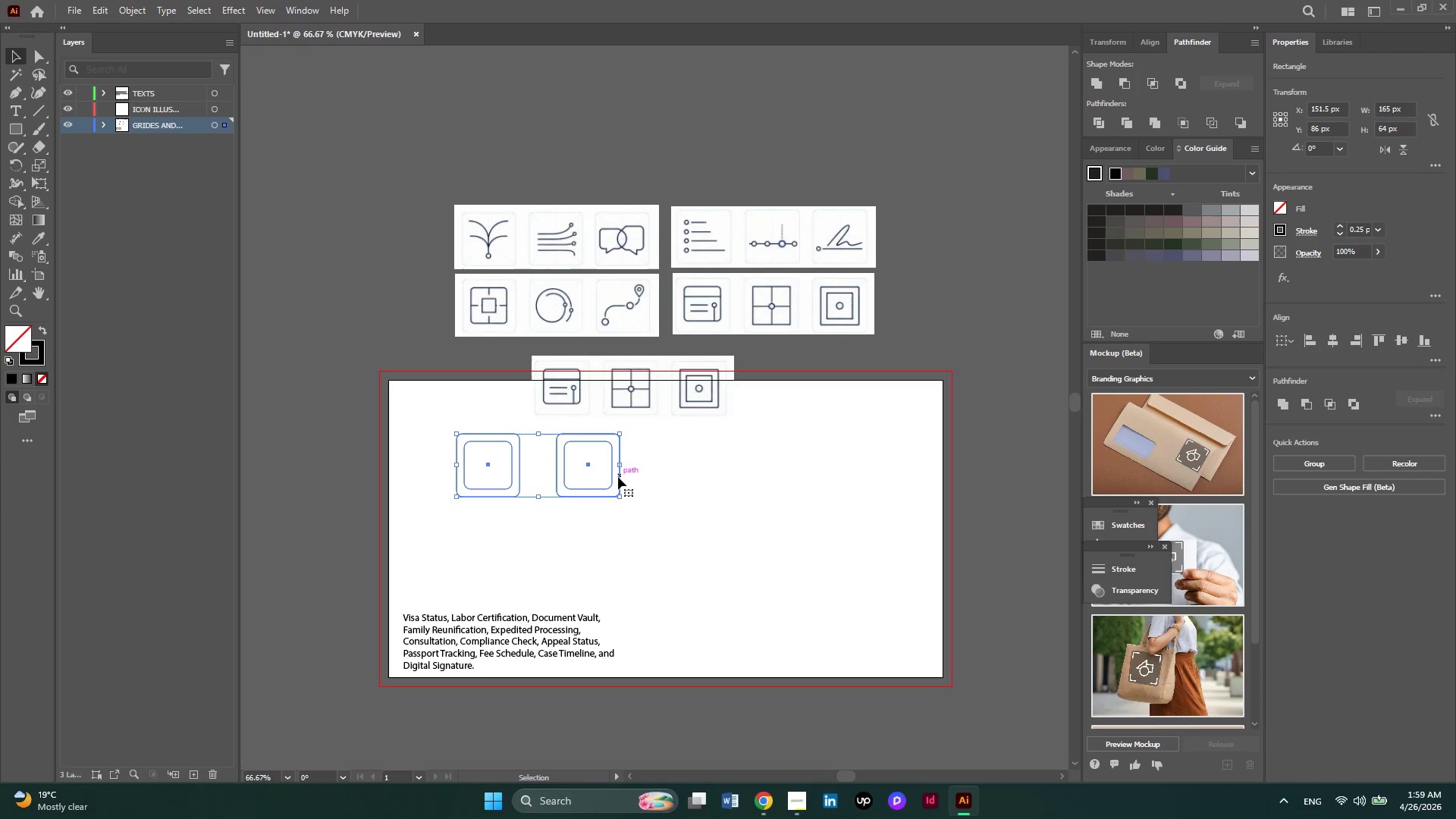 
left_click_drag(start_coordinate=[618, 477], to_coordinate=[805, 477])
 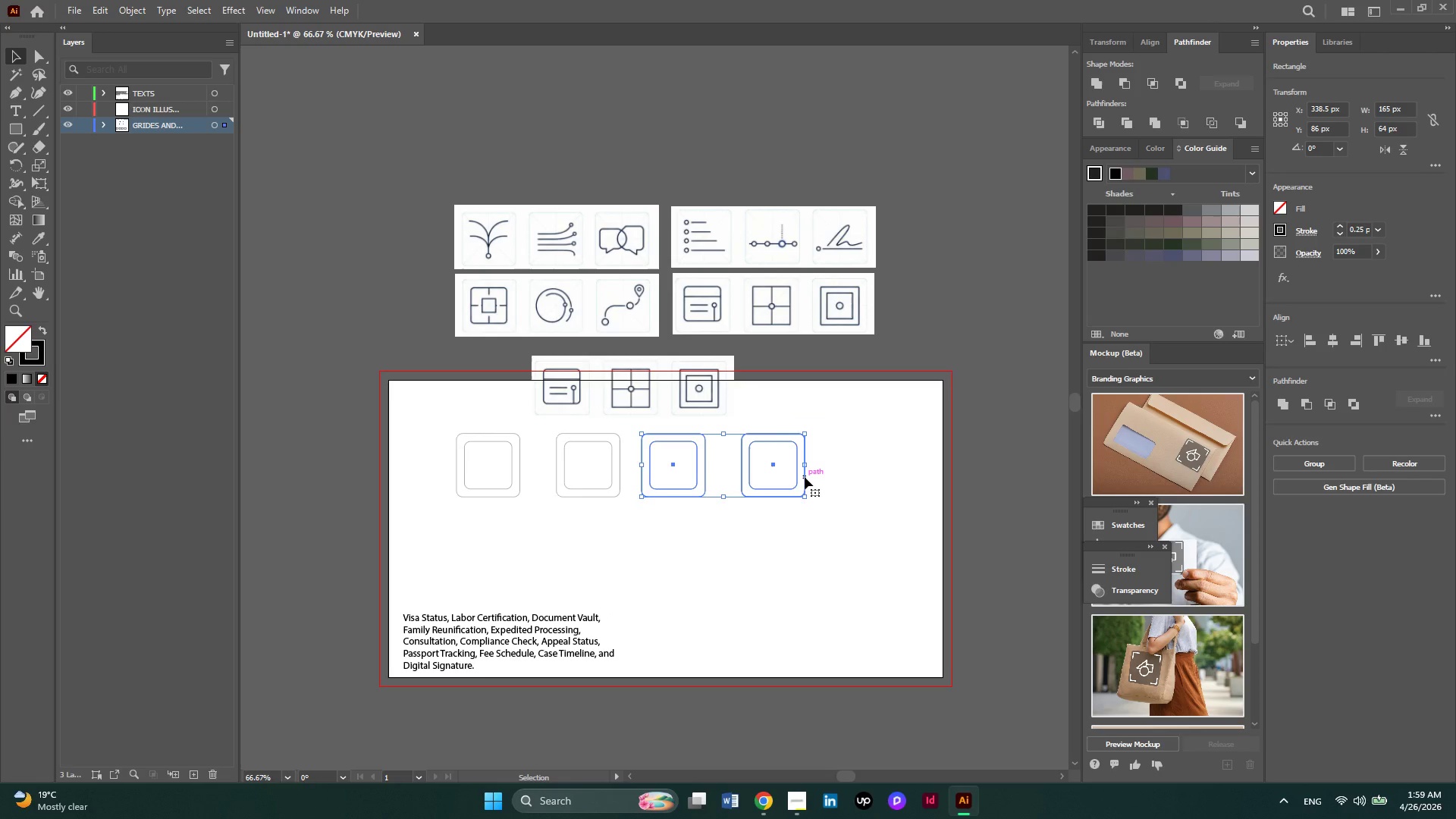 
hold_key(key=AltLeft, duration=4.17)
 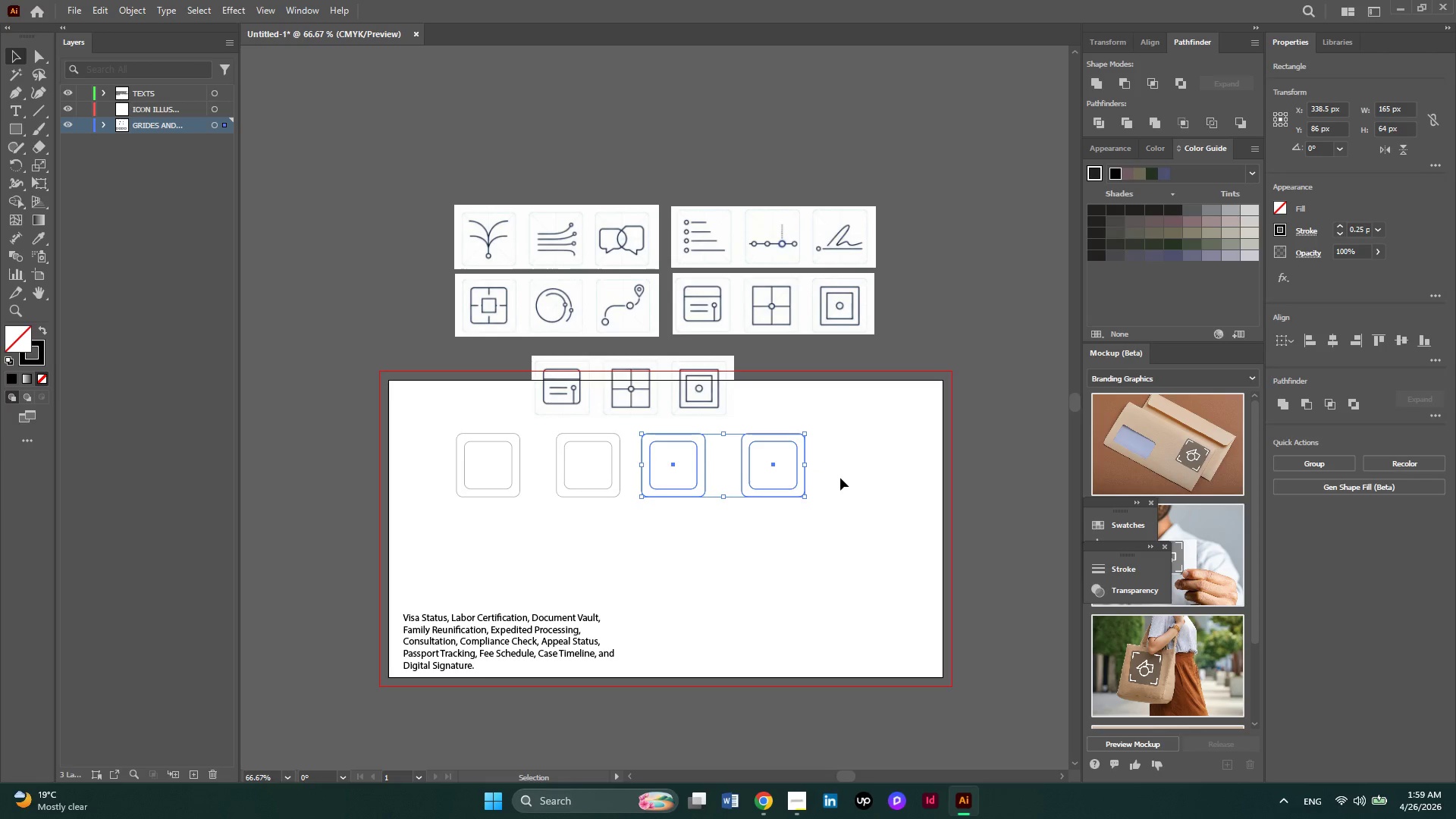 
left_click([840, 478])
 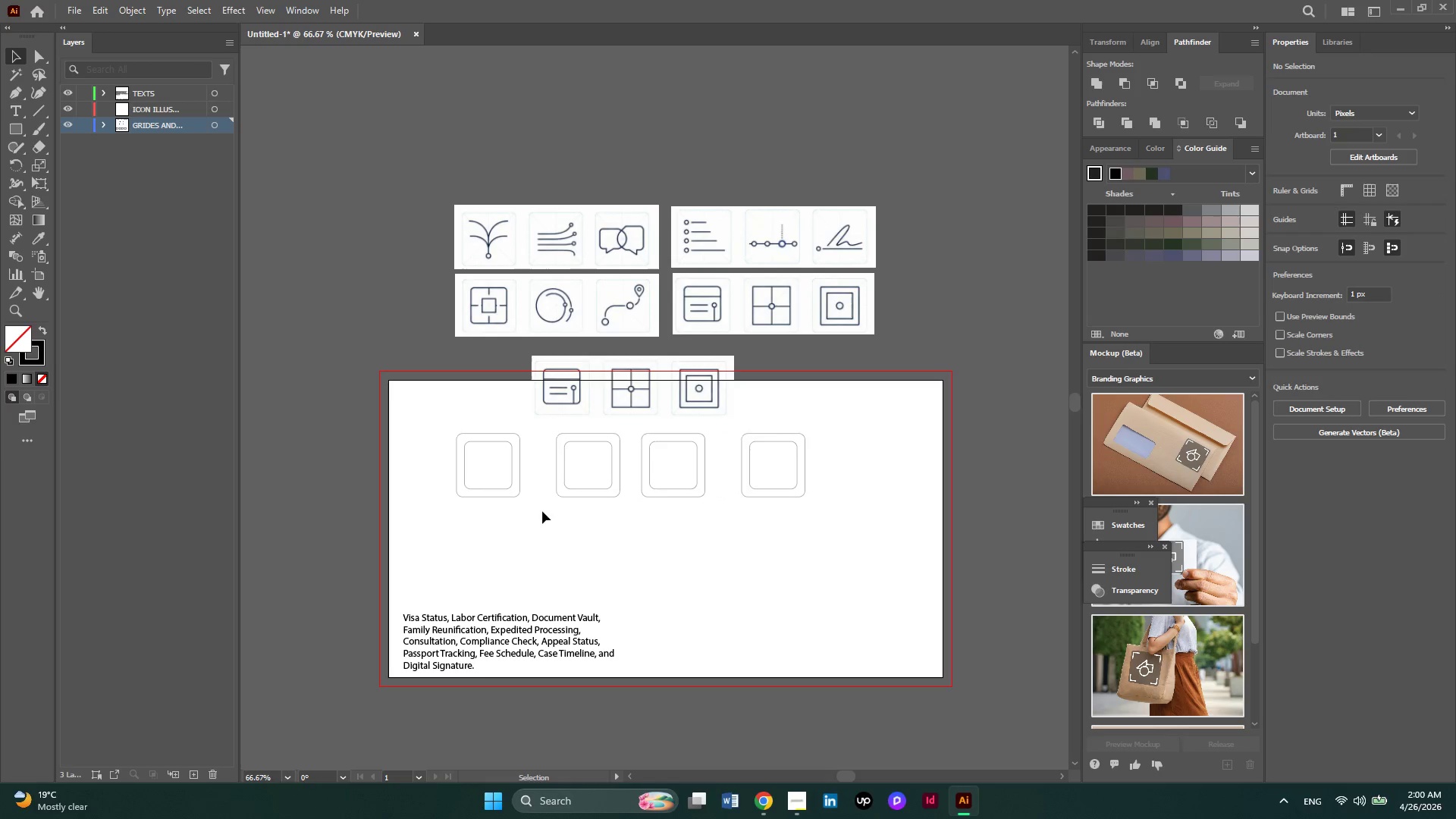 
left_click_drag(start_coordinate=[539, 513], to_coordinate=[443, 431])
 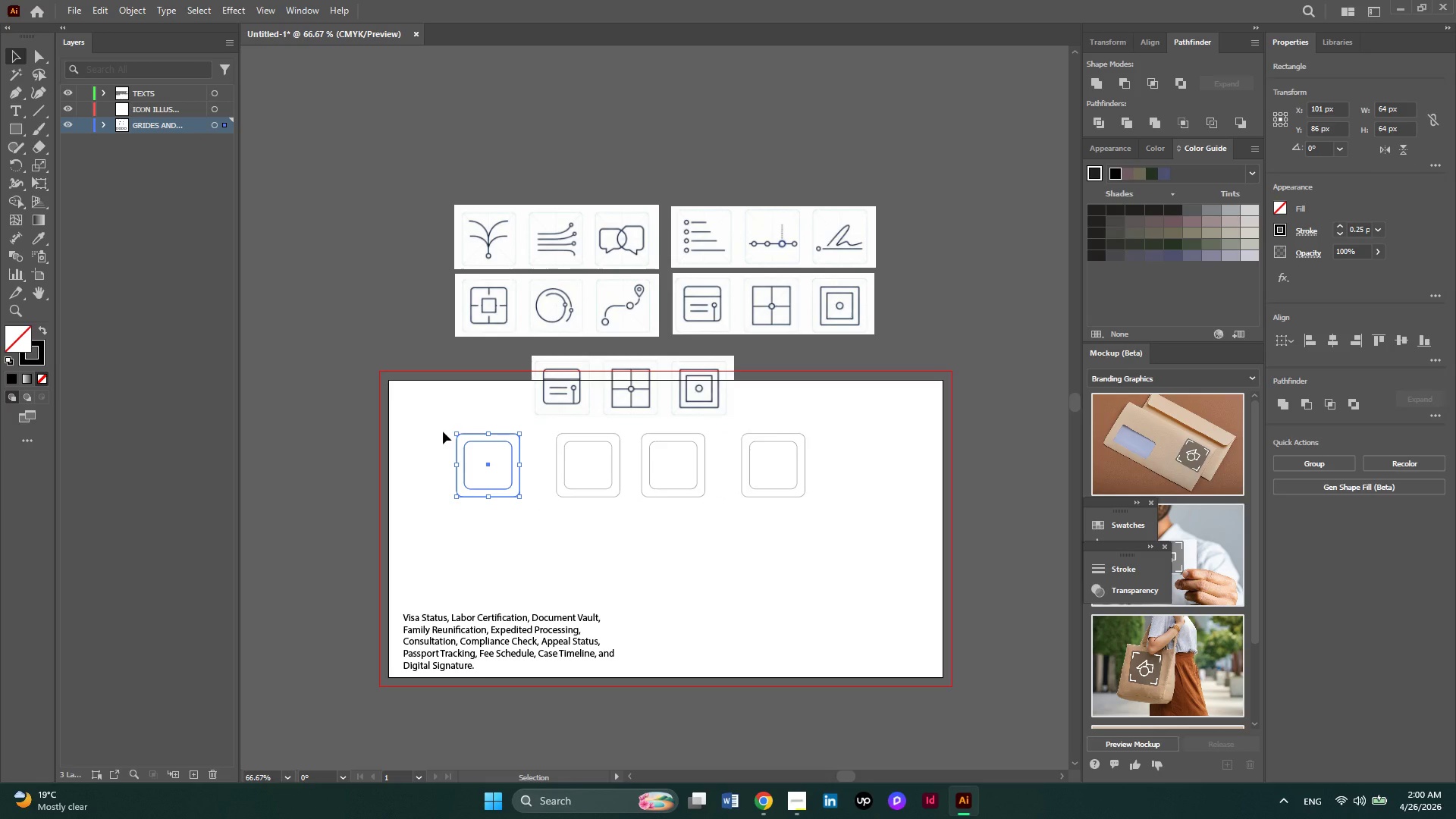 
hold_key(key=ArrowLeft, duration=1.53)
 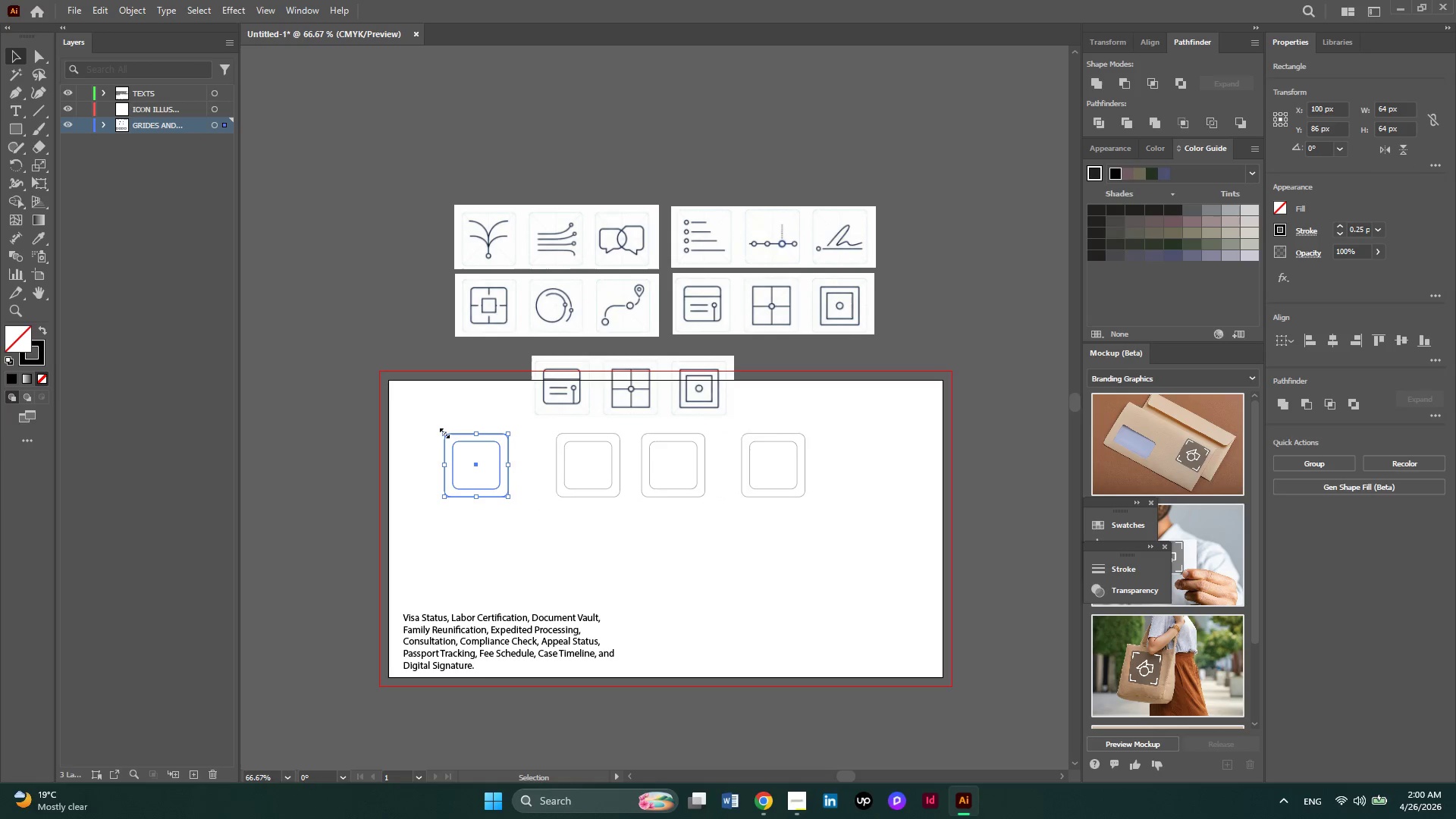 
hold_key(key=ArrowLeft, duration=0.89)
 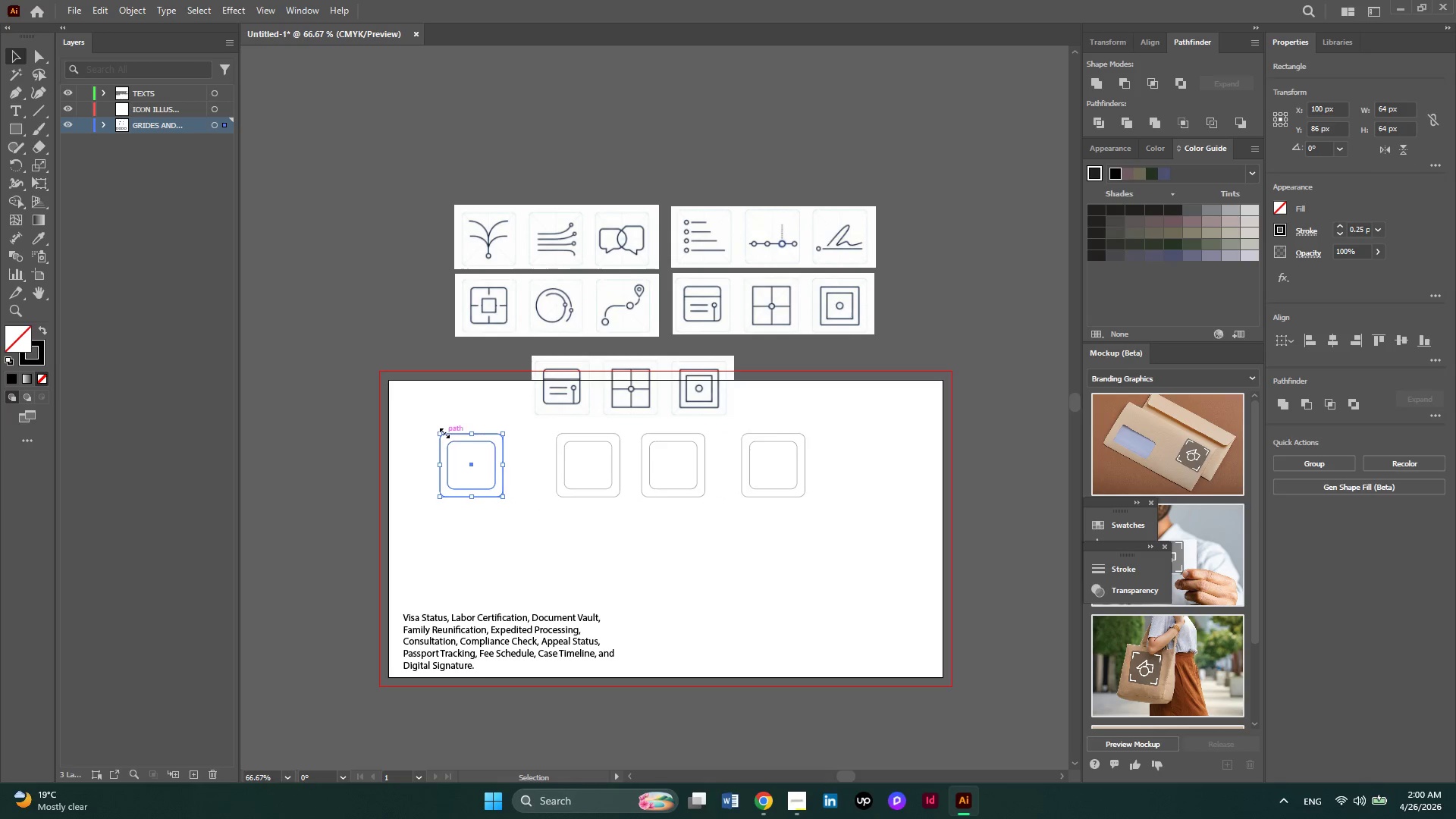 
key(ArrowLeft)
 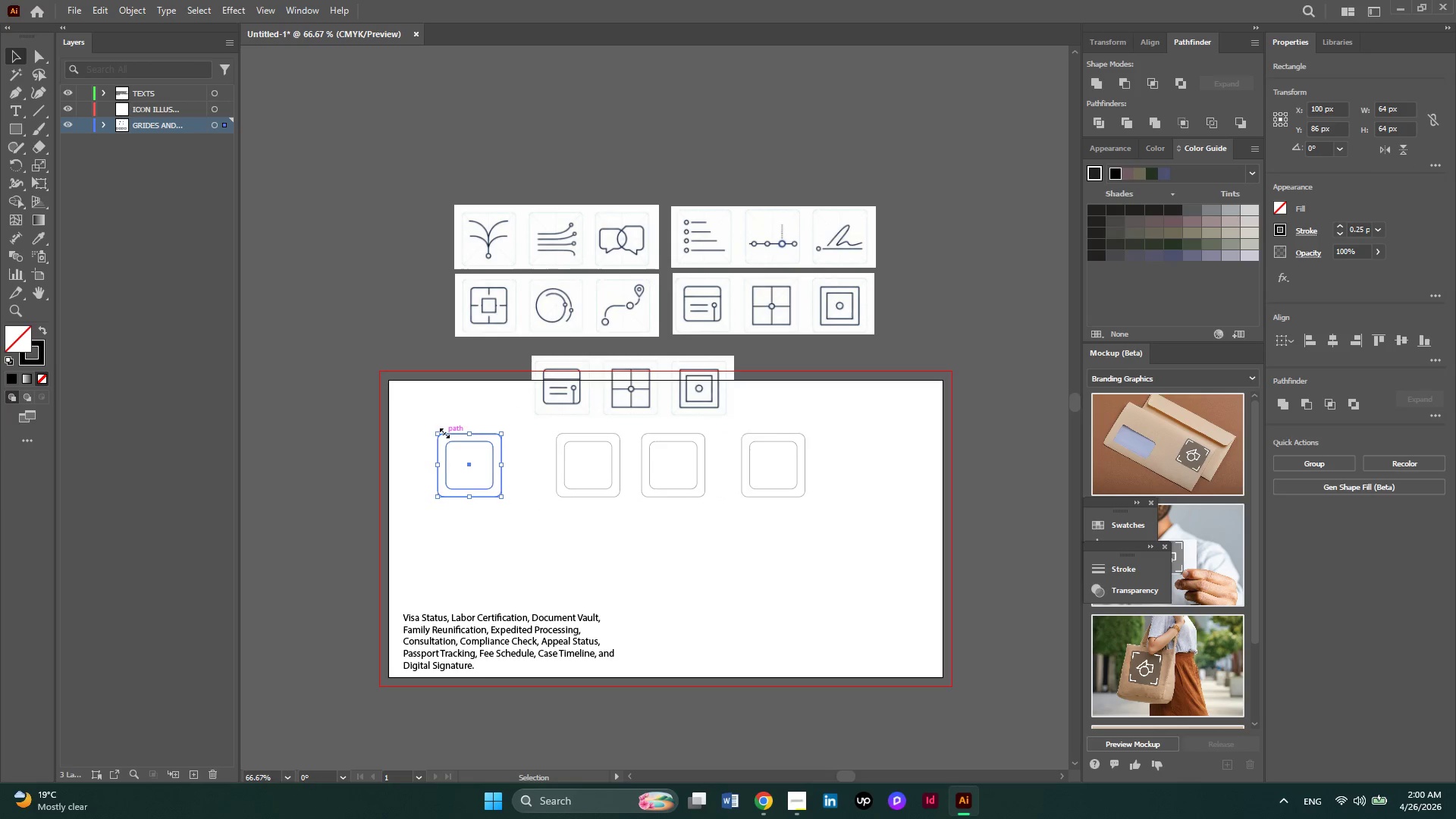 
key(ArrowLeft)
 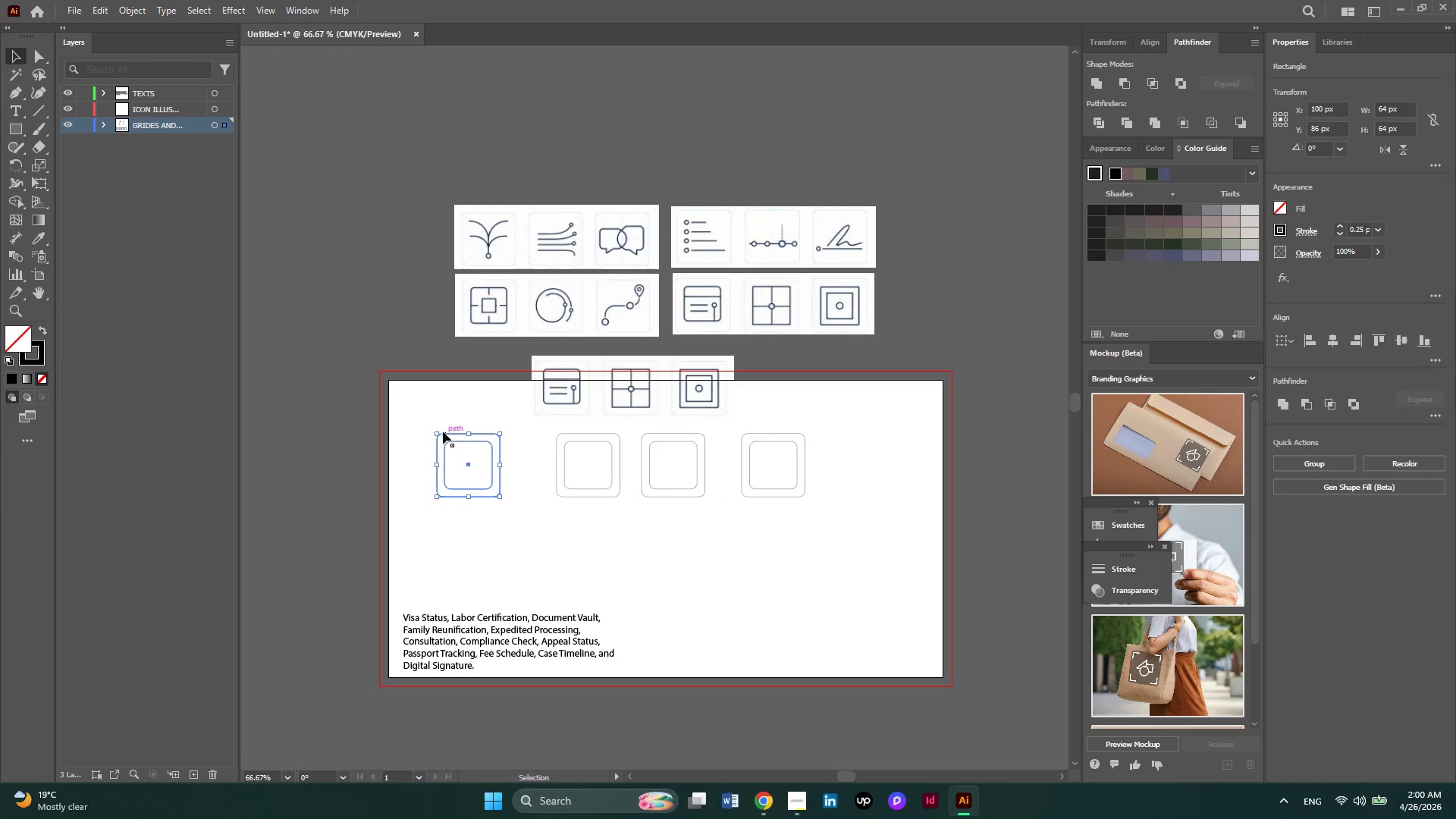 
hold_key(key=ArrowLeft, duration=0.39)
 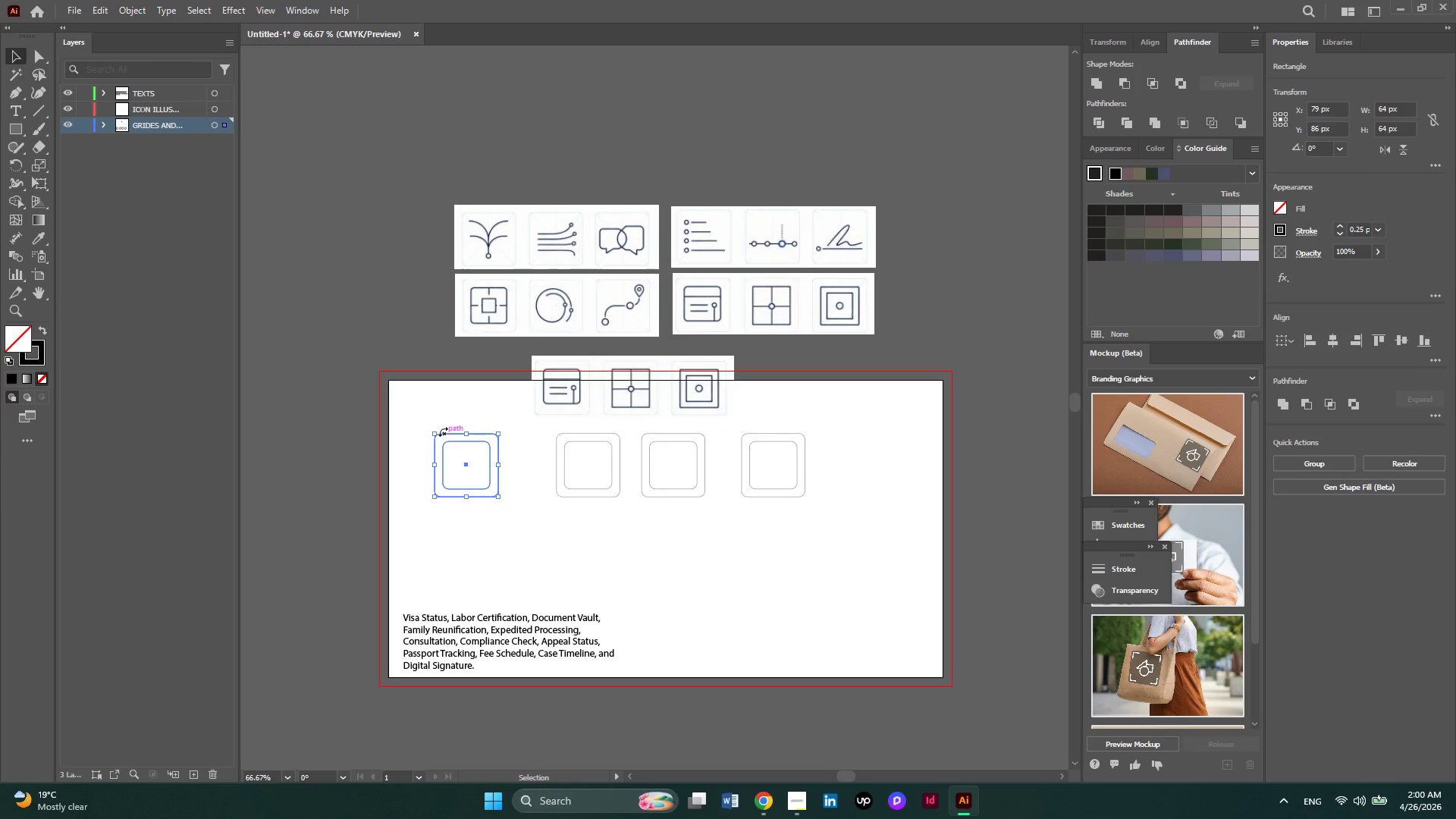 
wait(13.38)
 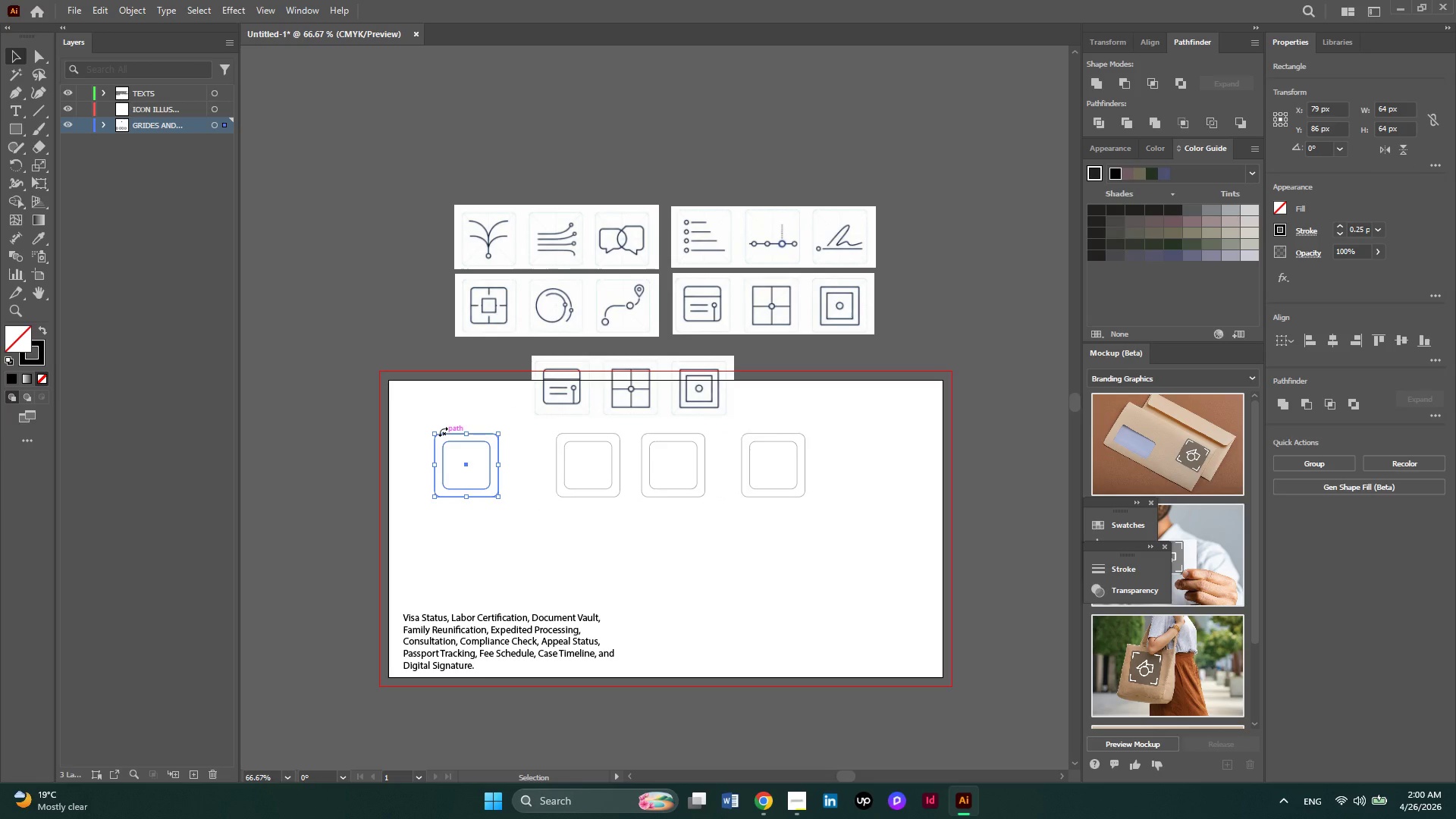 
hold_key(key=AltLeft, duration=0.41)
scroll: coordinate [494, 447], scroll_direction: up, amount: 1.0
 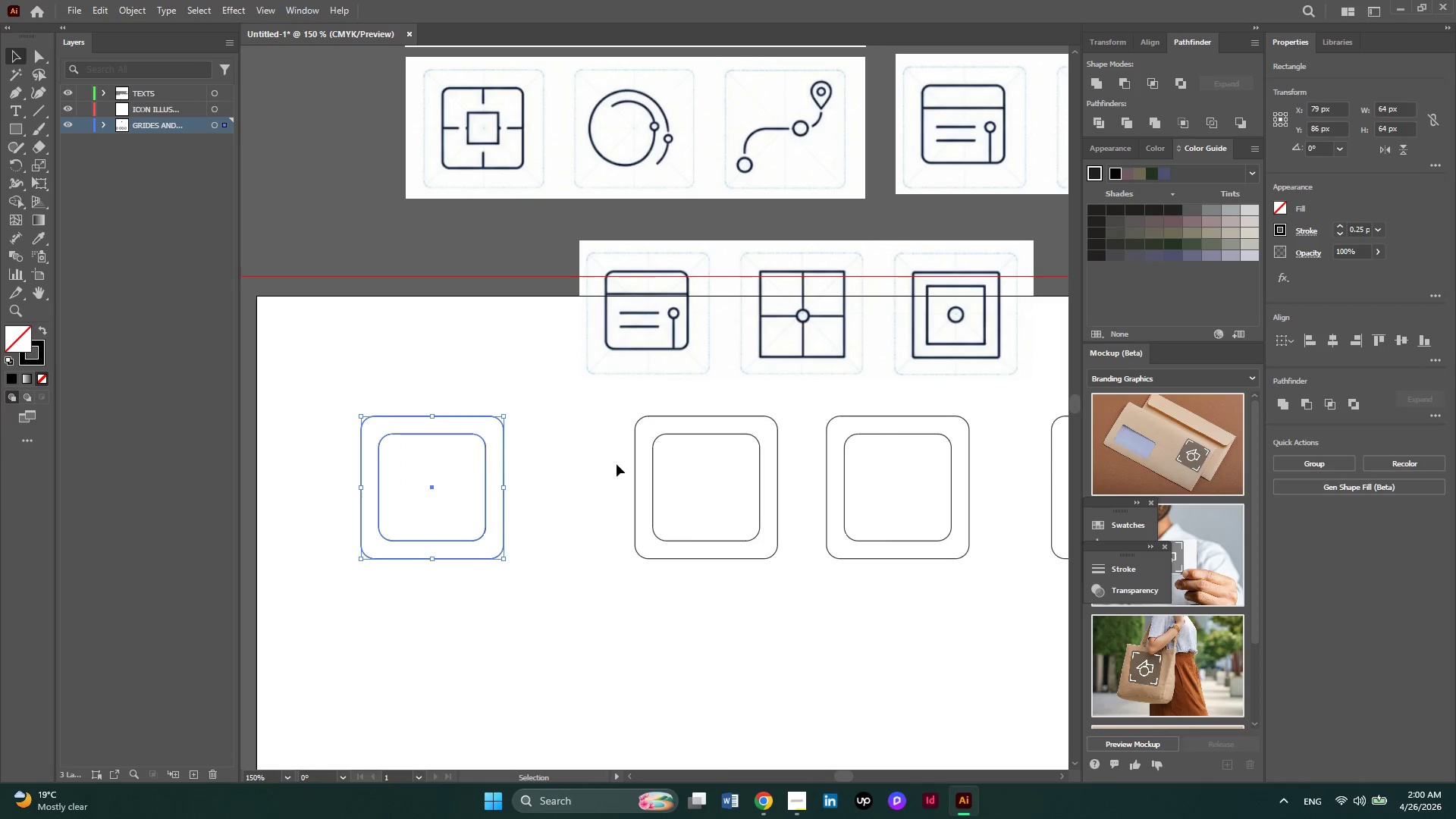 
hold_key(key=AltLeft, duration=0.39)
scroll: coordinate [617, 464], scroll_direction: none, amount: 0.0
 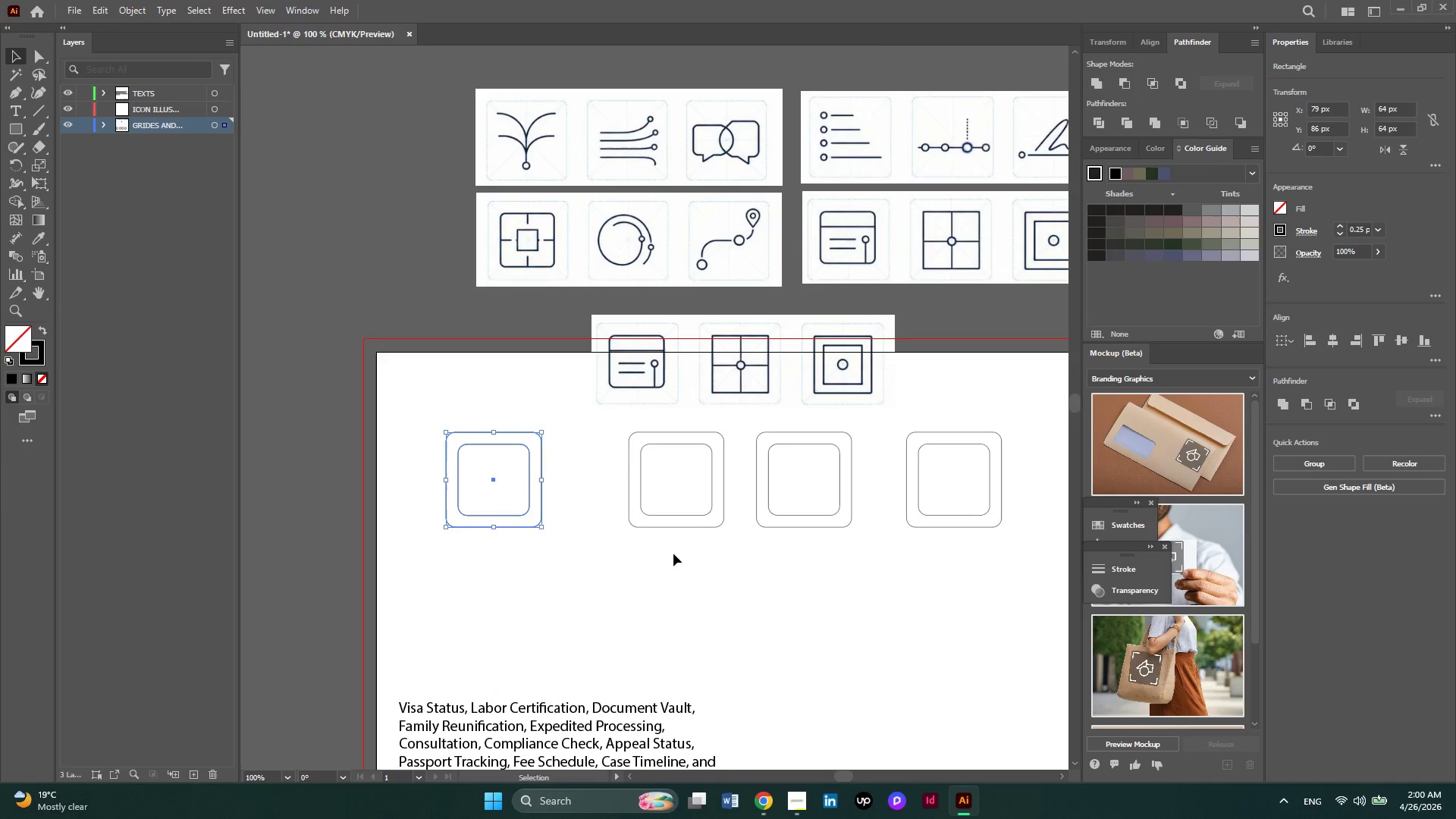 
left_click_drag(start_coordinate=[673, 554], to_coordinate=[617, 489])
 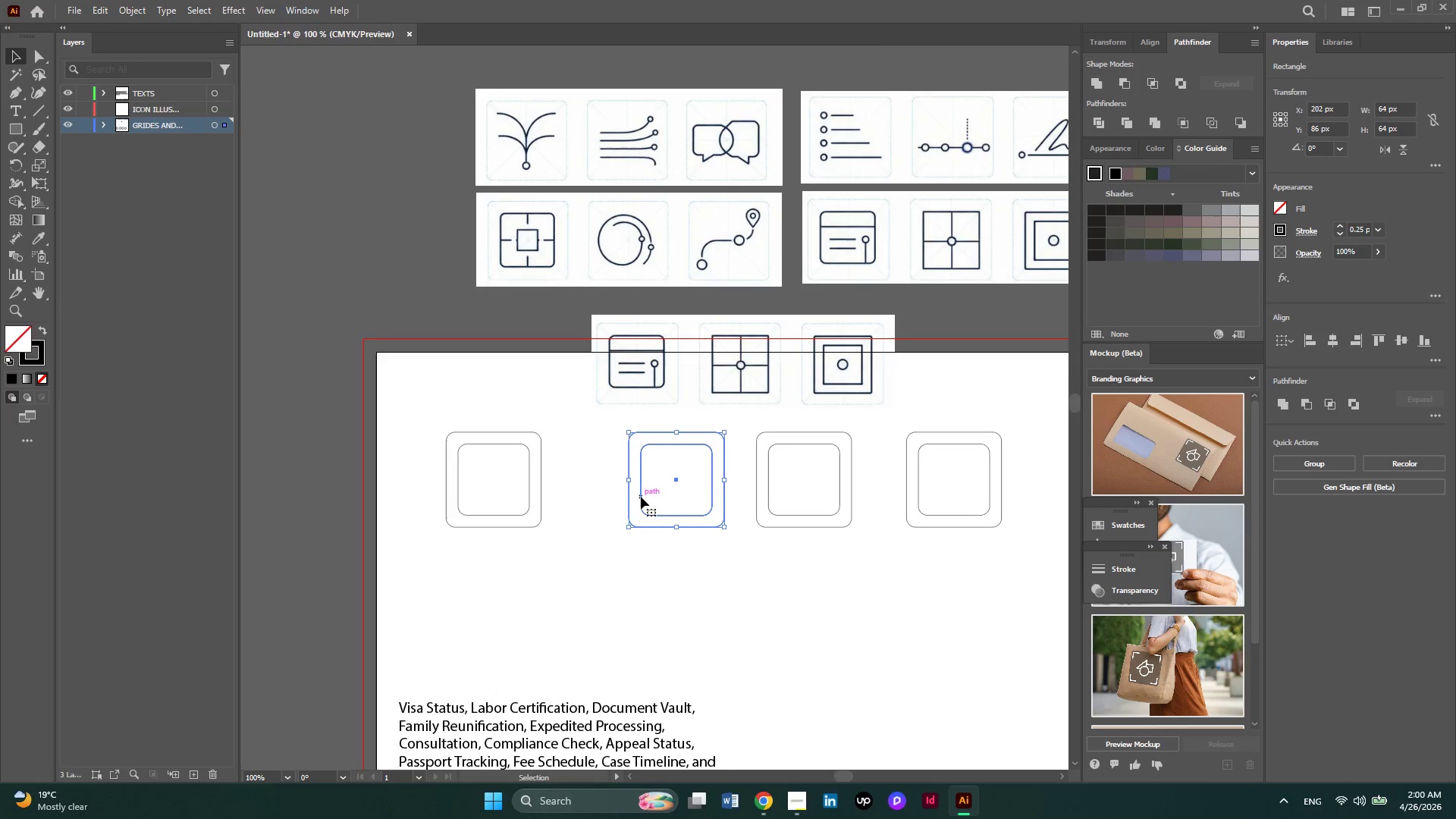 
left_click_drag(start_coordinate=[641, 497], to_coordinate=[595, 497])
 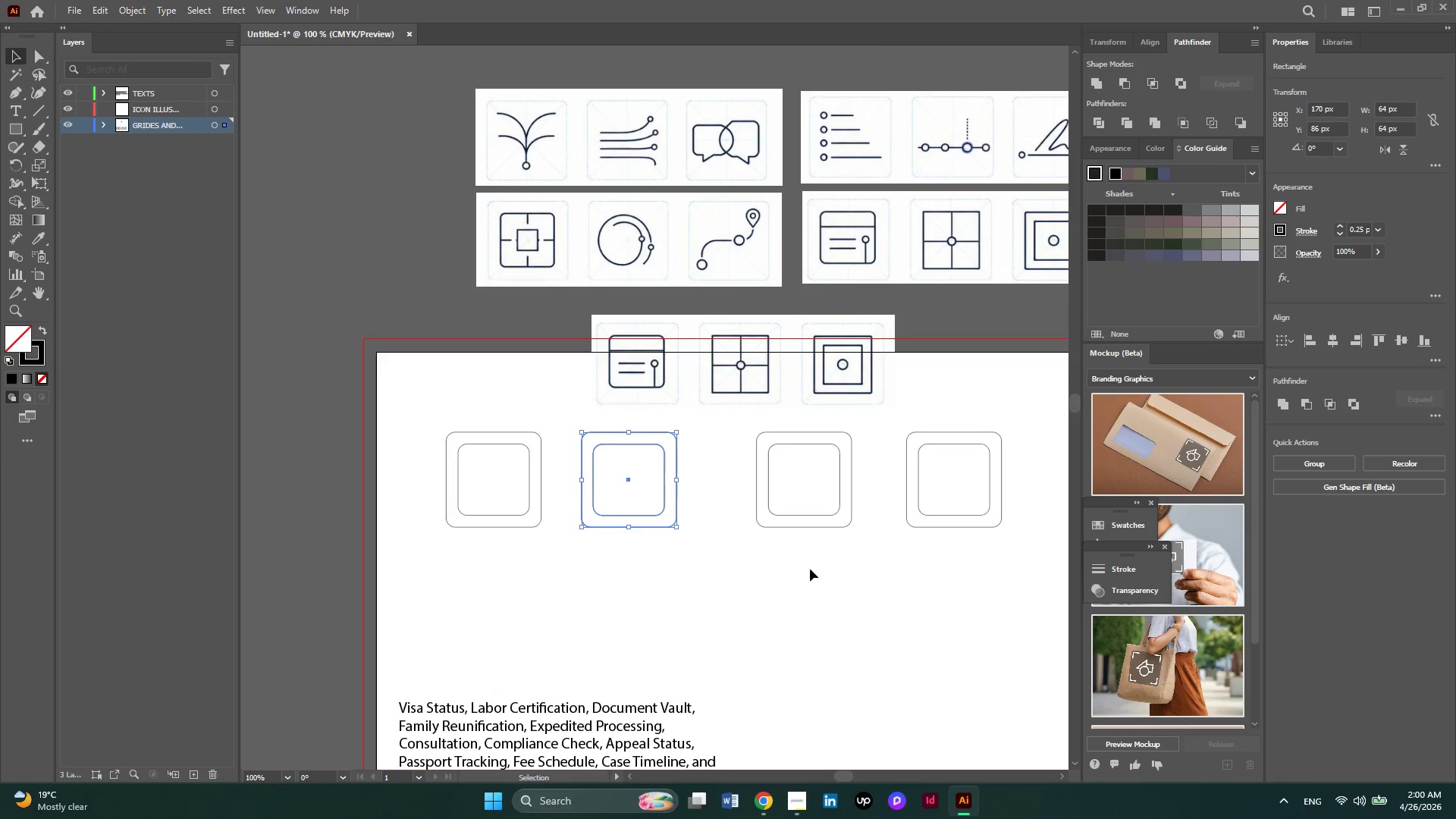 
left_click_drag(start_coordinate=[815, 569], to_coordinate=[742, 491])
 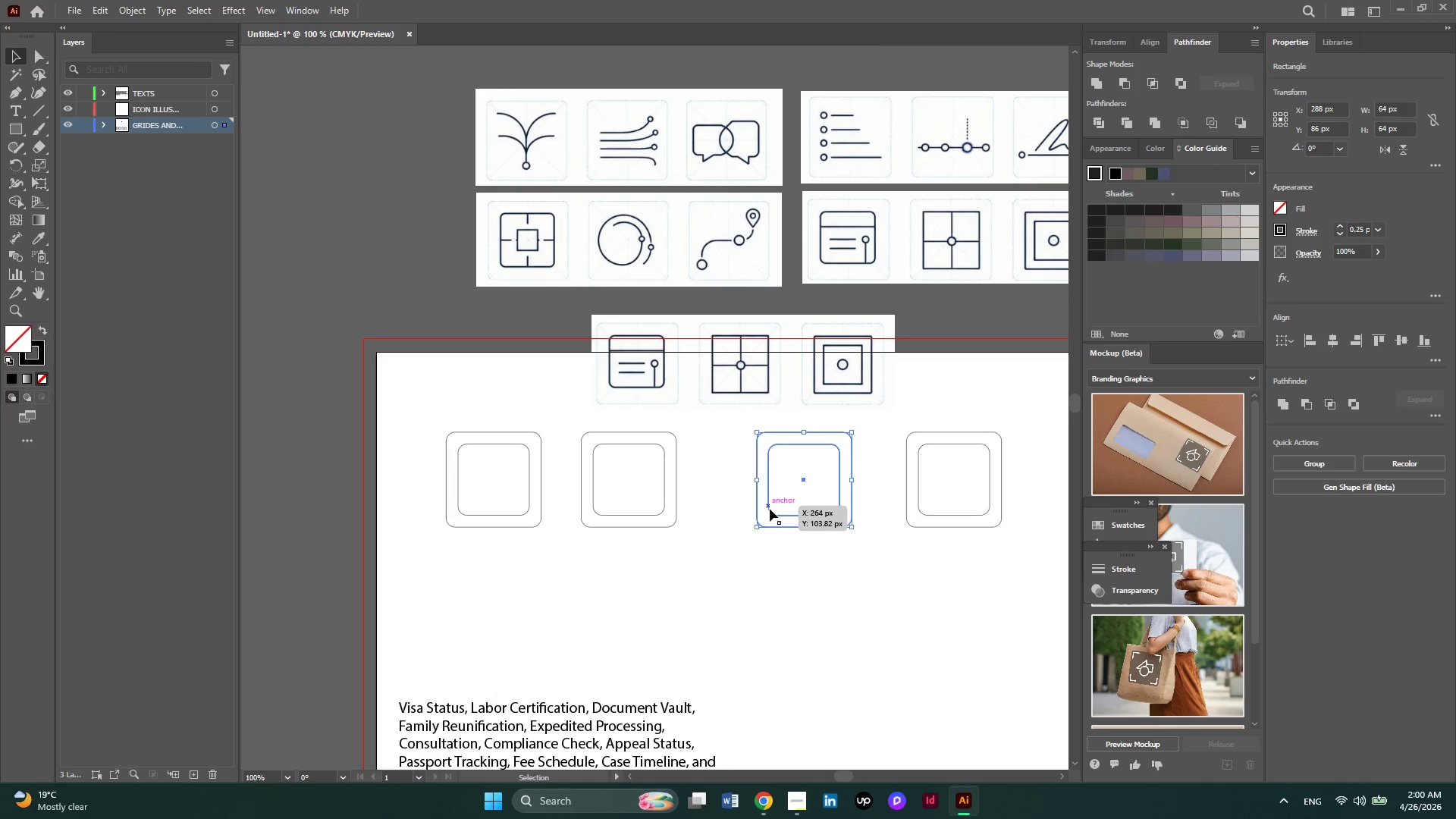 
left_click_drag(start_coordinate=[770, 509], to_coordinate=[733, 504])
 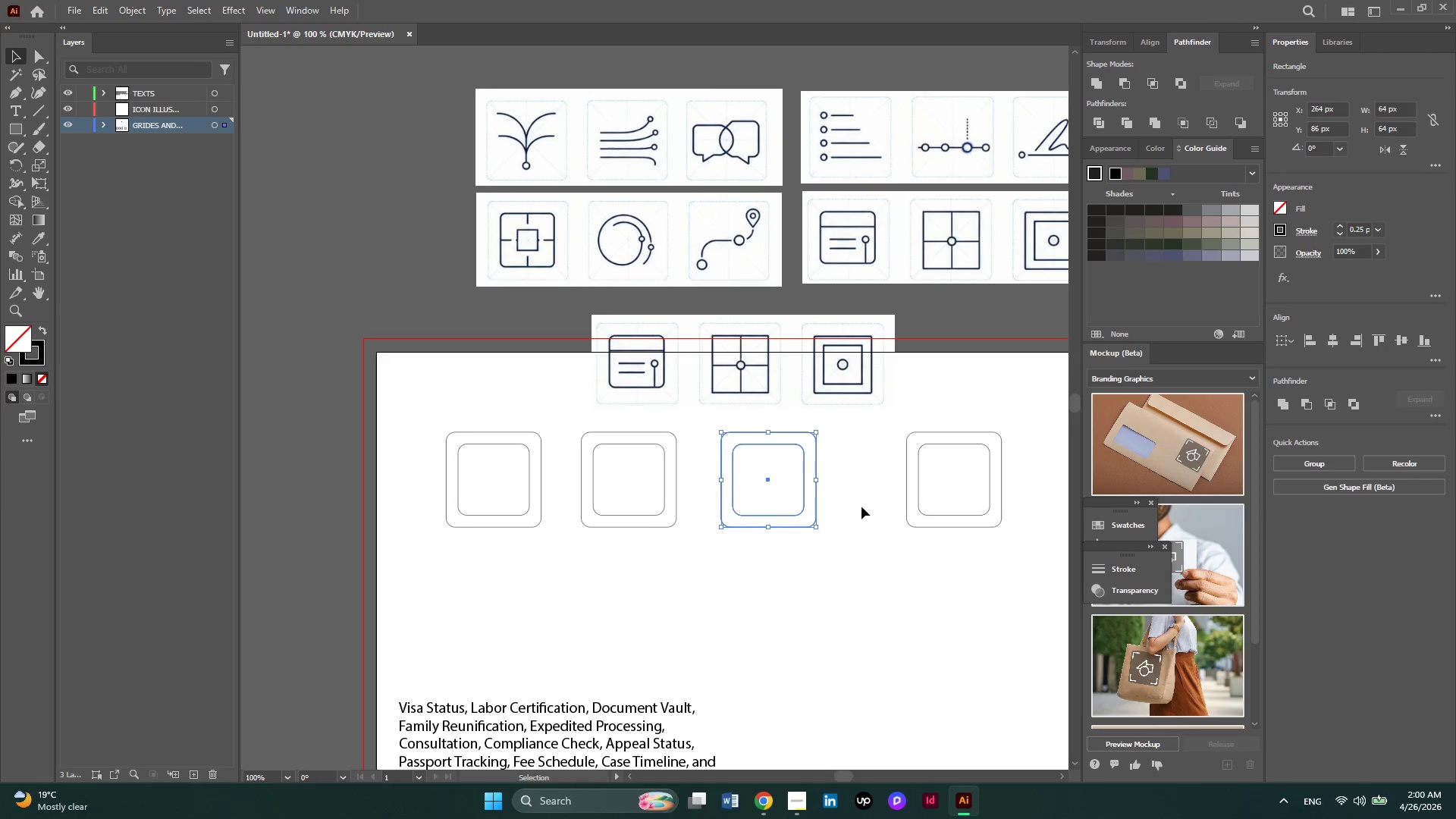 
left_click([861, 507])
 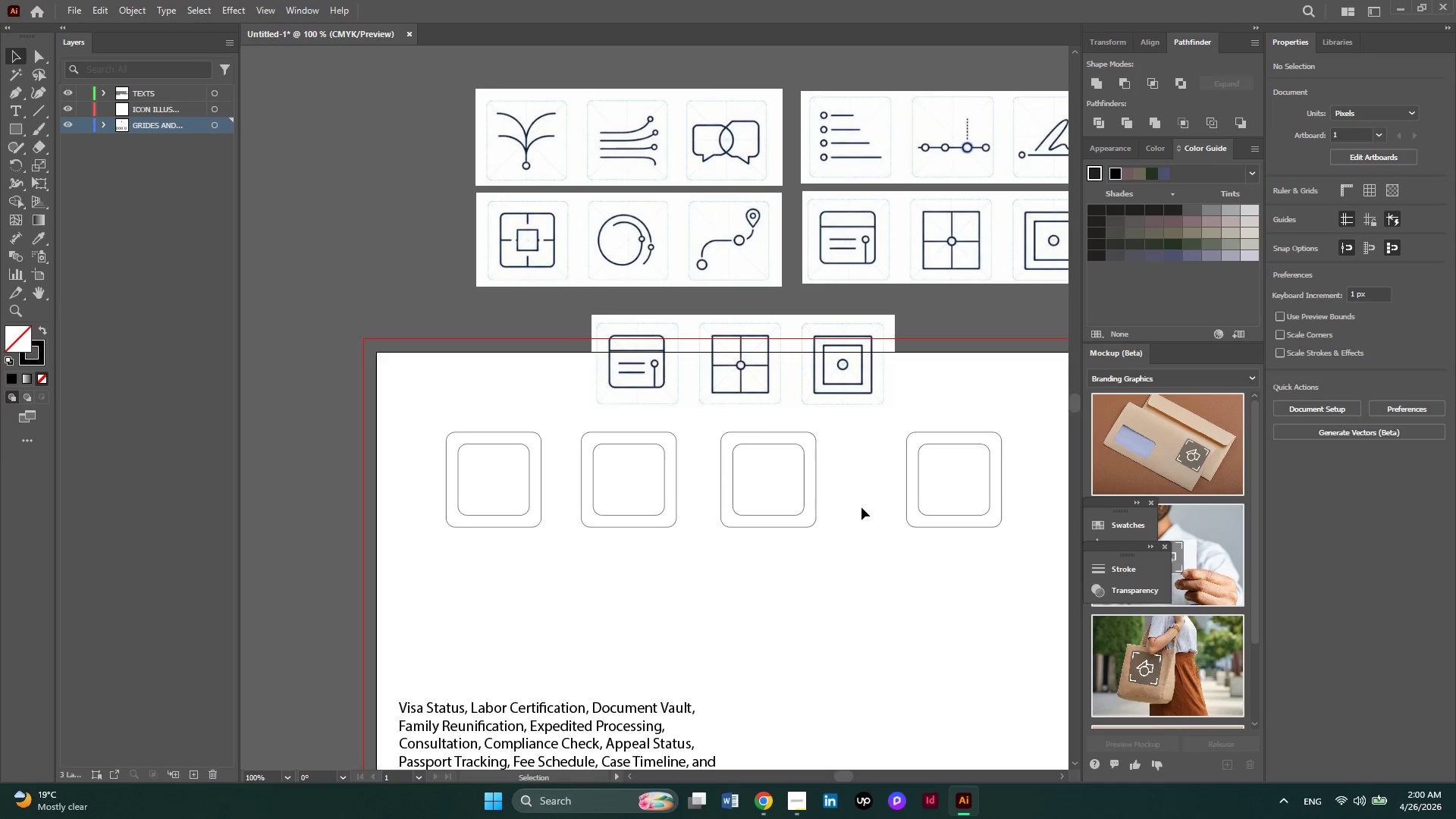 
hold_key(key=ControlLeft, duration=0.73)
scroll: coordinate [861, 507], scroll_direction: down, amount: 6.0
 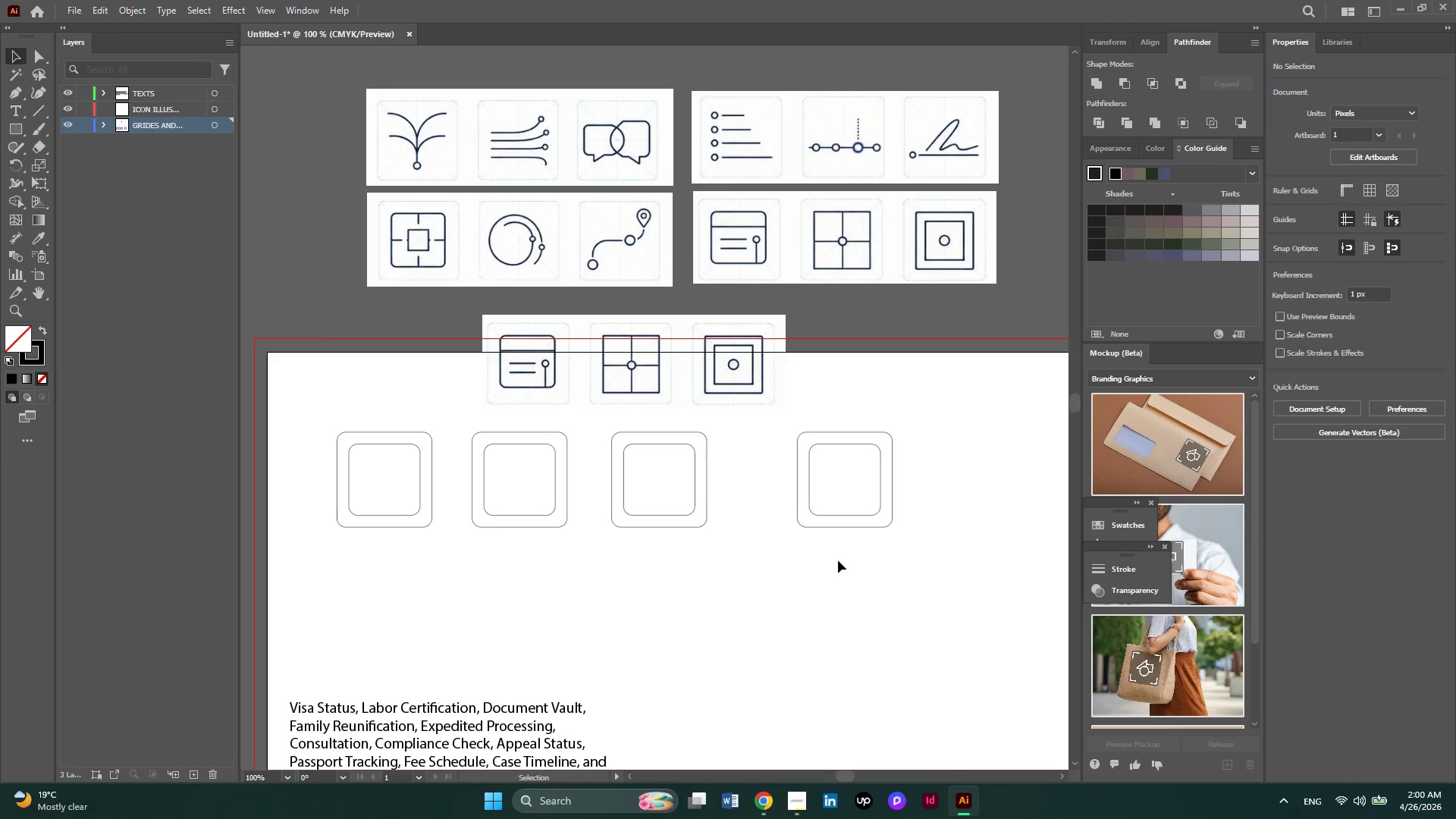 
left_click_drag(start_coordinate=[838, 560], to_coordinate=[789, 509])
 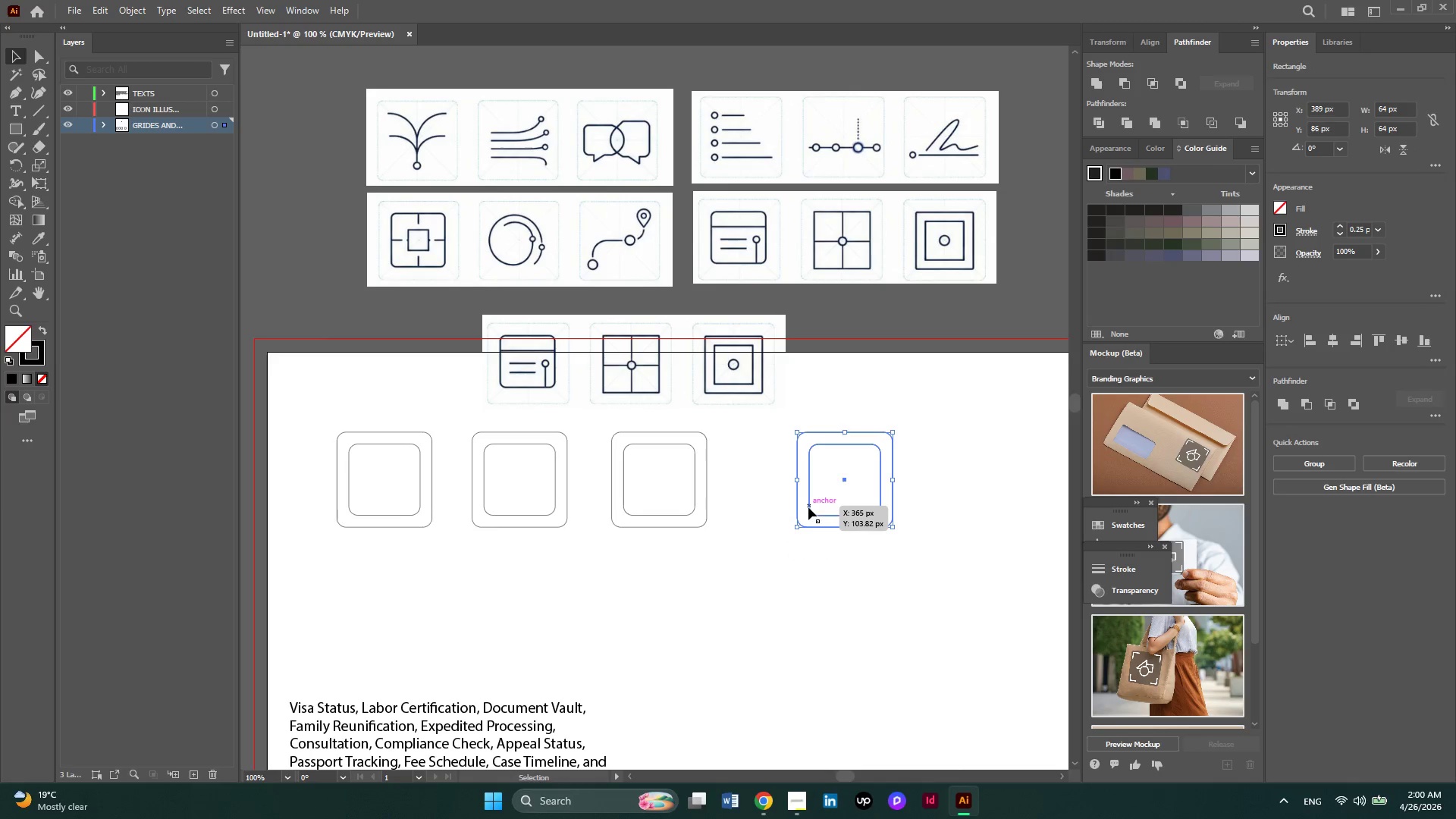 
left_click_drag(start_coordinate=[808, 507], to_coordinate=[757, 507])
 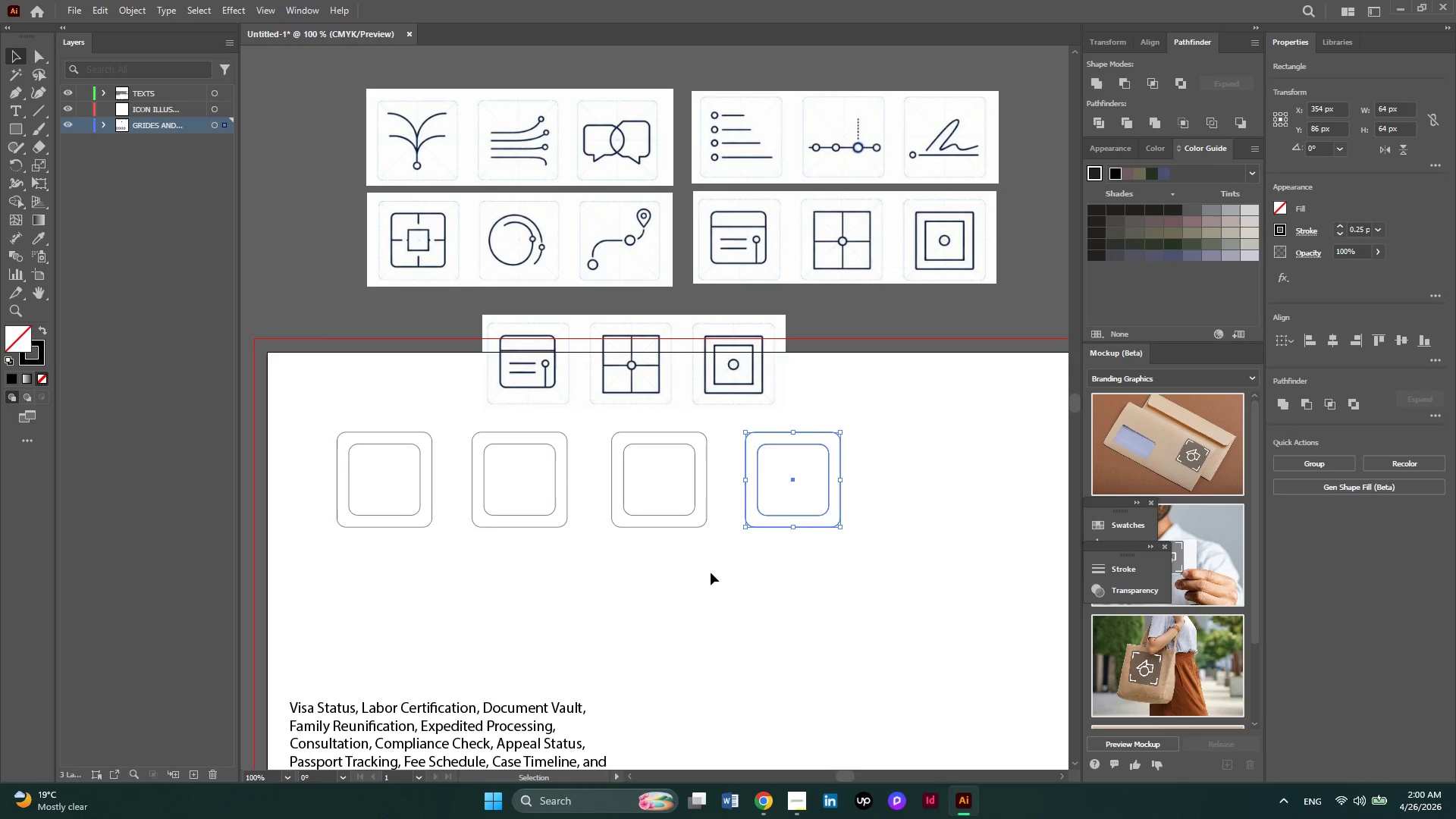 
left_click([711, 573])
 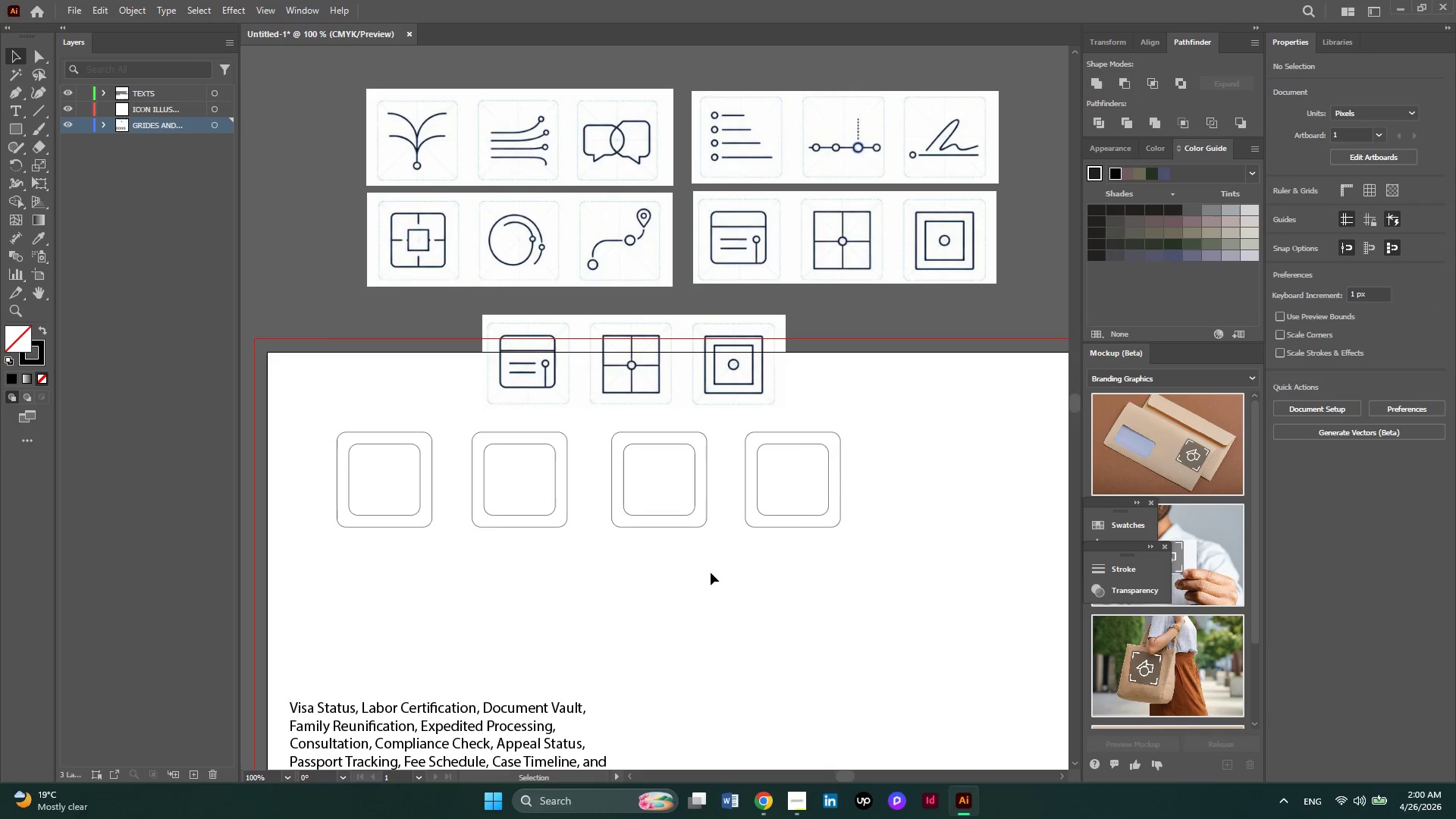 
hold_key(key=ControlLeft, duration=1.3)
scroll: coordinate [711, 573], scroll_direction: down, amount: 4.0
 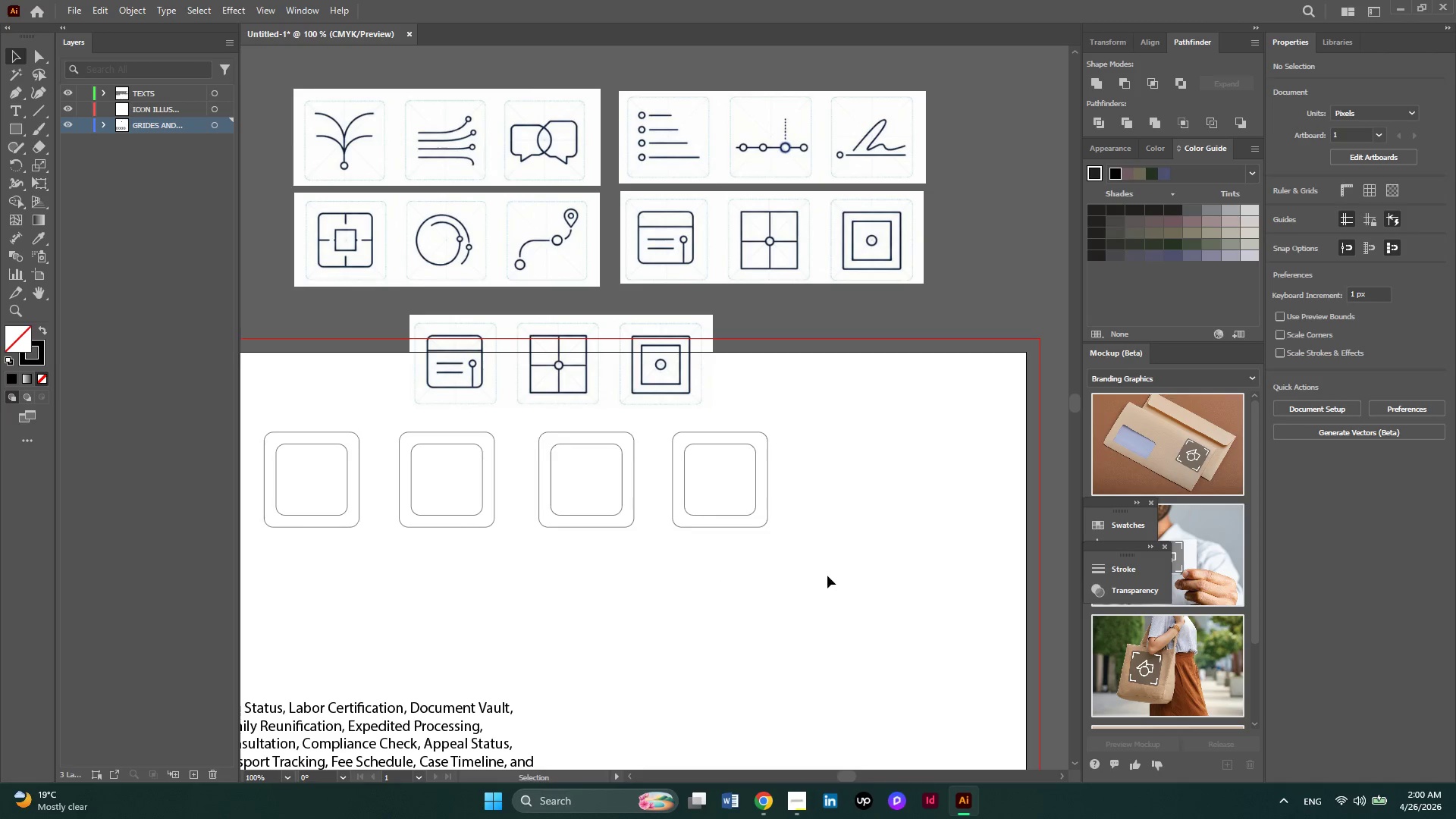 
left_click_drag(start_coordinate=[827, 576], to_coordinate=[536, 421])
 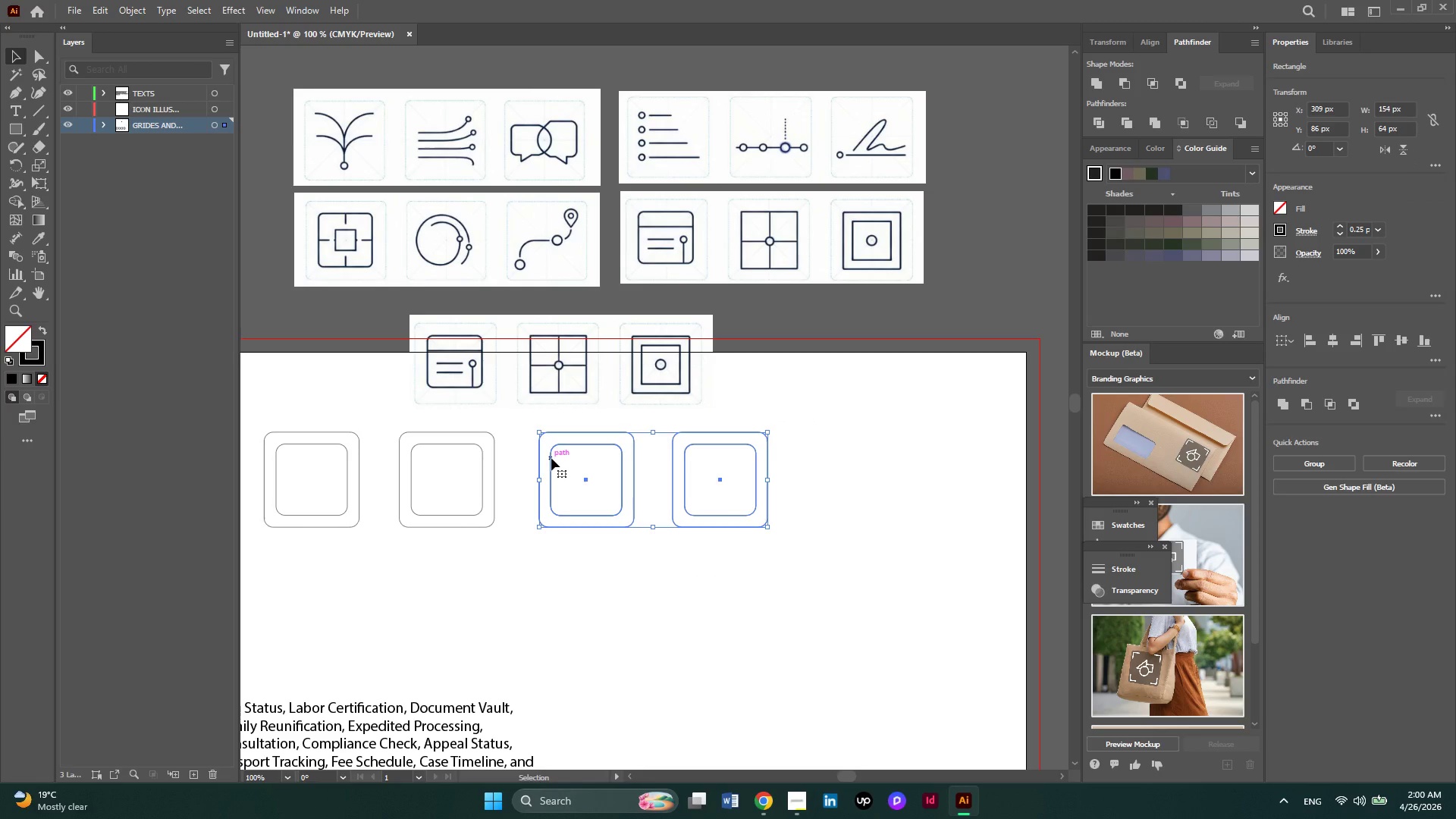 
hold_key(key=AltLeft, duration=7.55)
left_click_drag(start_coordinate=[551, 458], to_coordinate=[812, 459])
 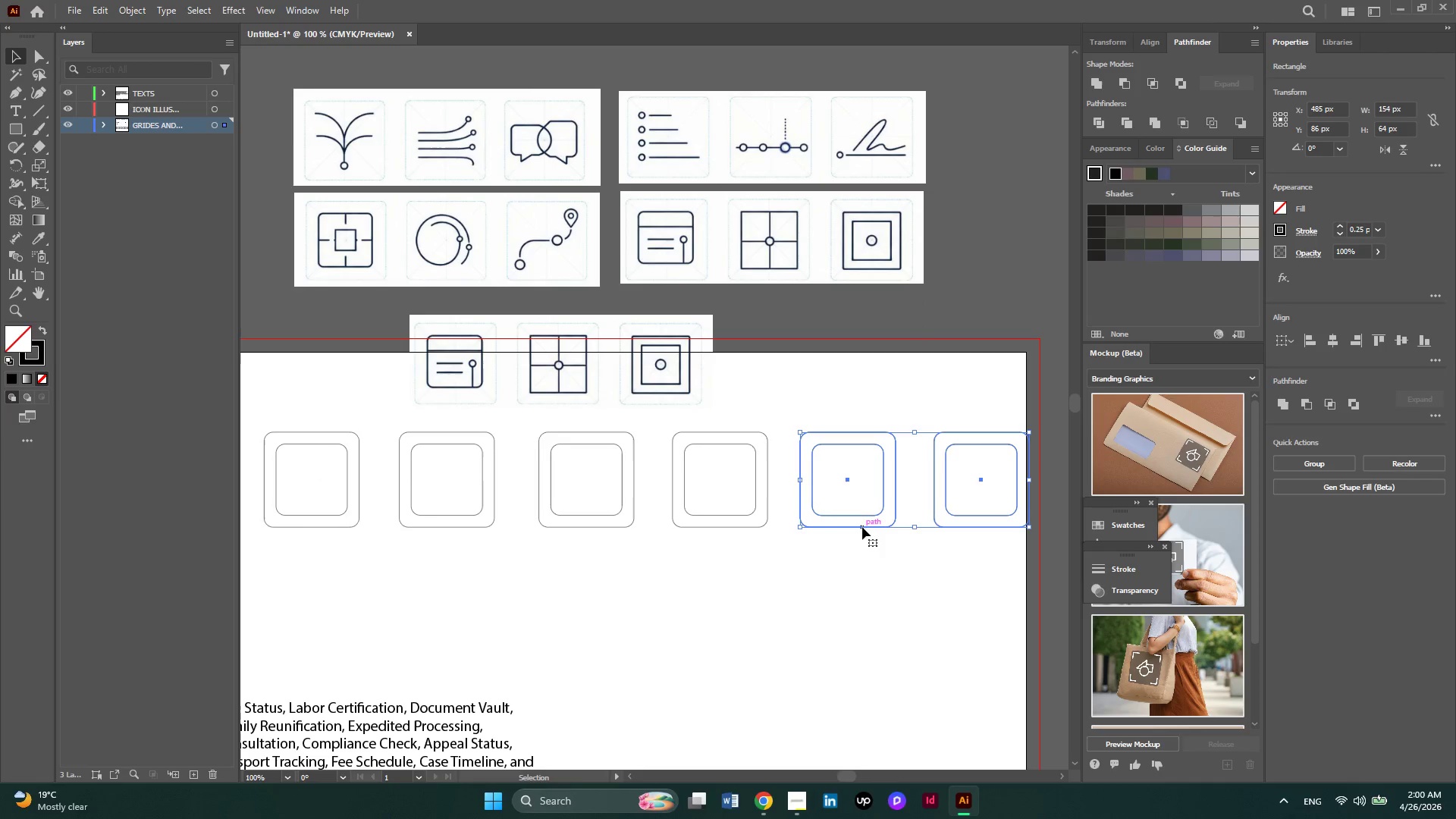 
hold_key(key=AltLeft, duration=0.47)
scroll: coordinate [862, 527], scroll_direction: down, amount: 1.0
 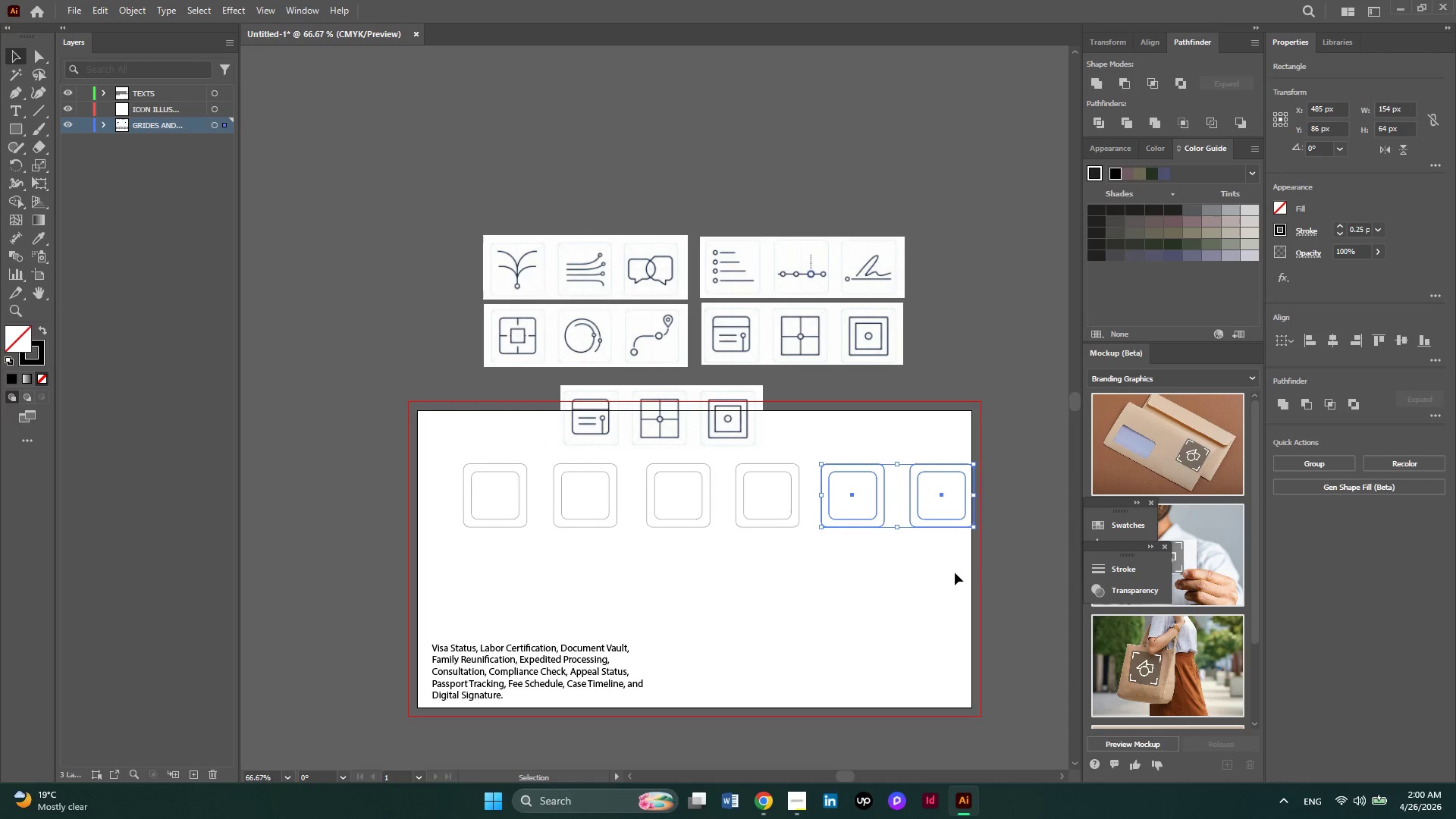 
left_click_drag(start_coordinate=[956, 576], to_coordinate=[482, 487])
 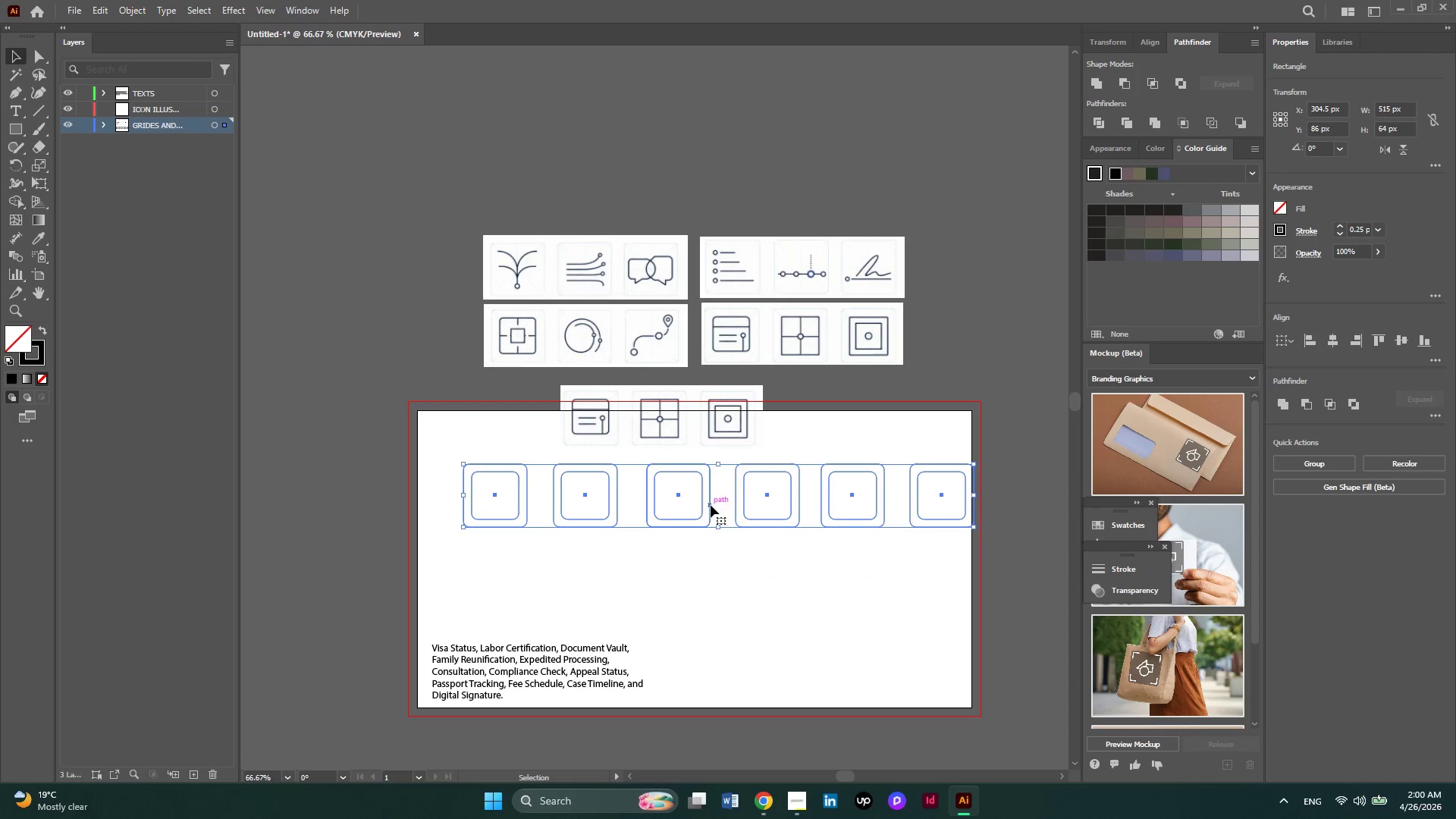 
left_click_drag(start_coordinate=[711, 505], to_coordinate=[689, 503])
 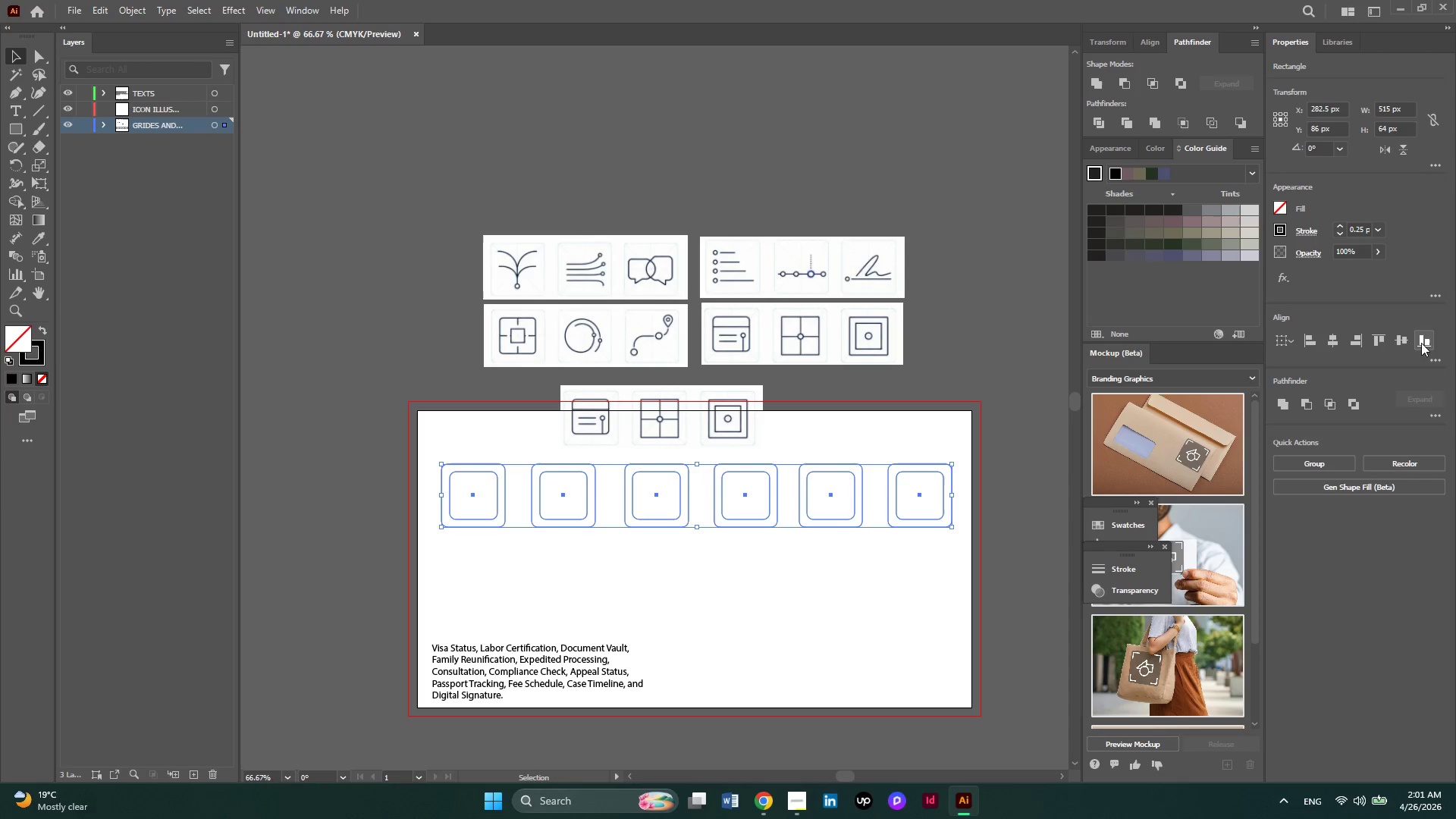 
left_click([1406, 340])
 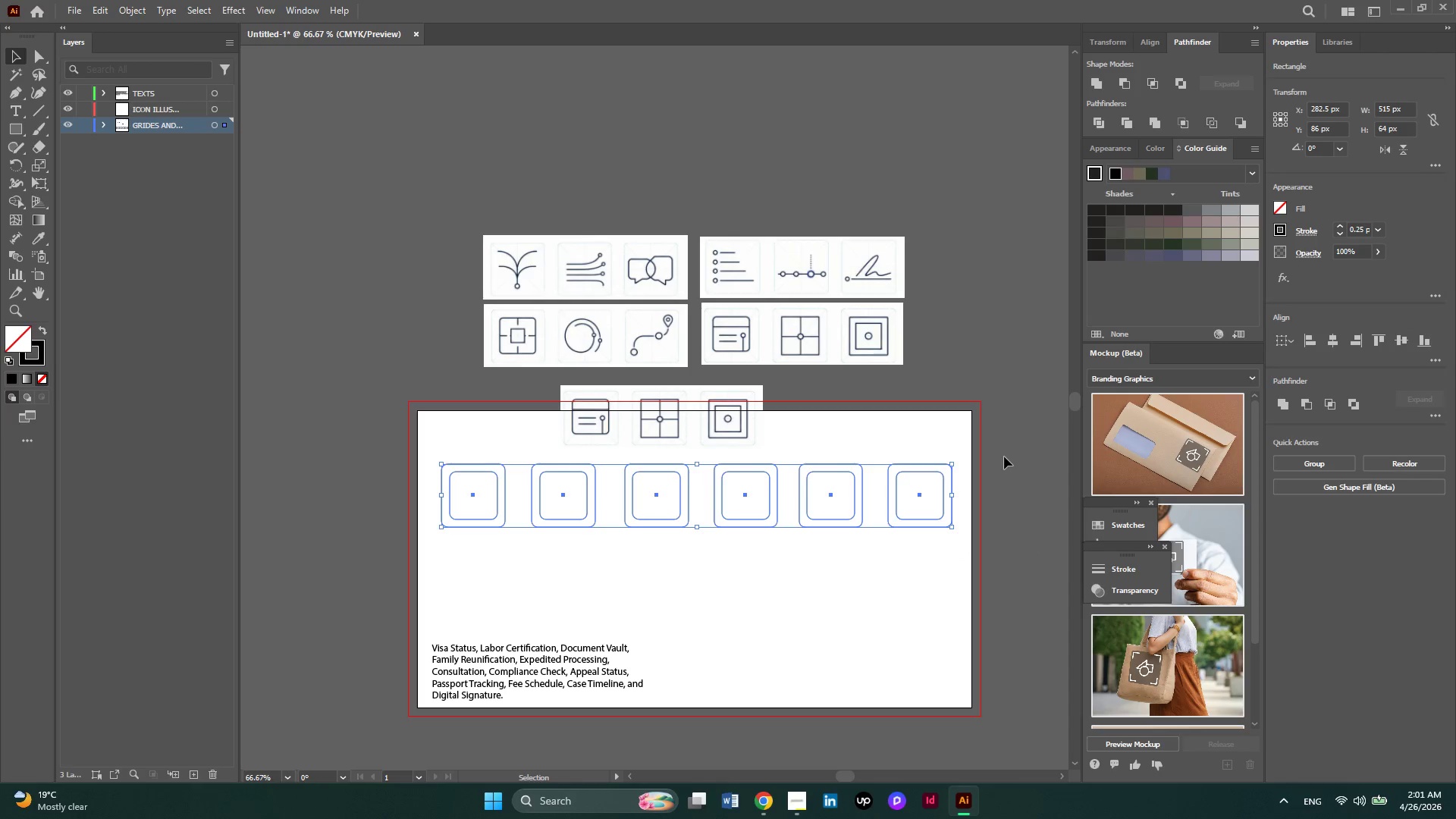 
scroll: coordinate [1004, 457], scroll_direction: down, amount: 1.0
 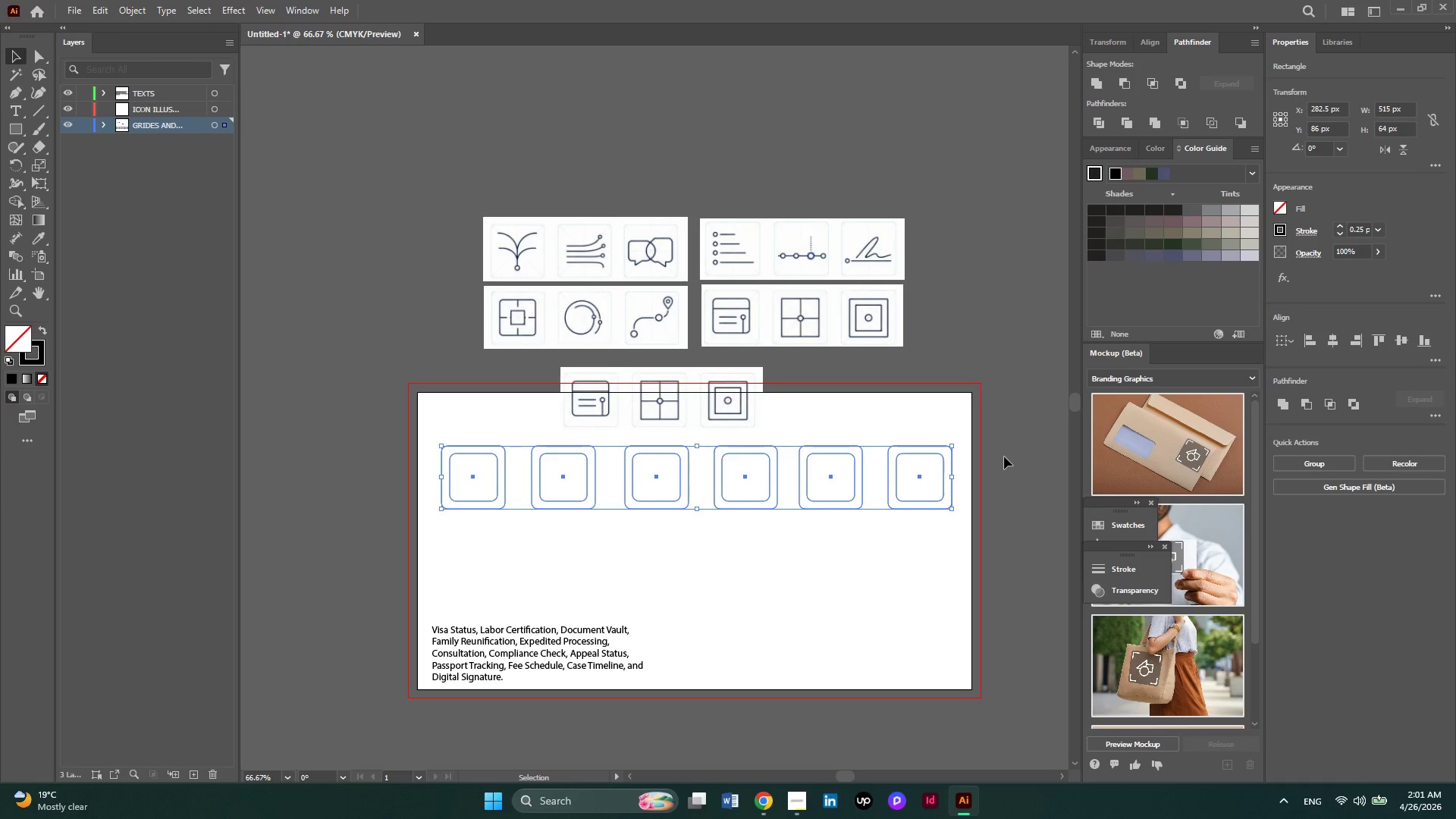 
wait(17.67)
 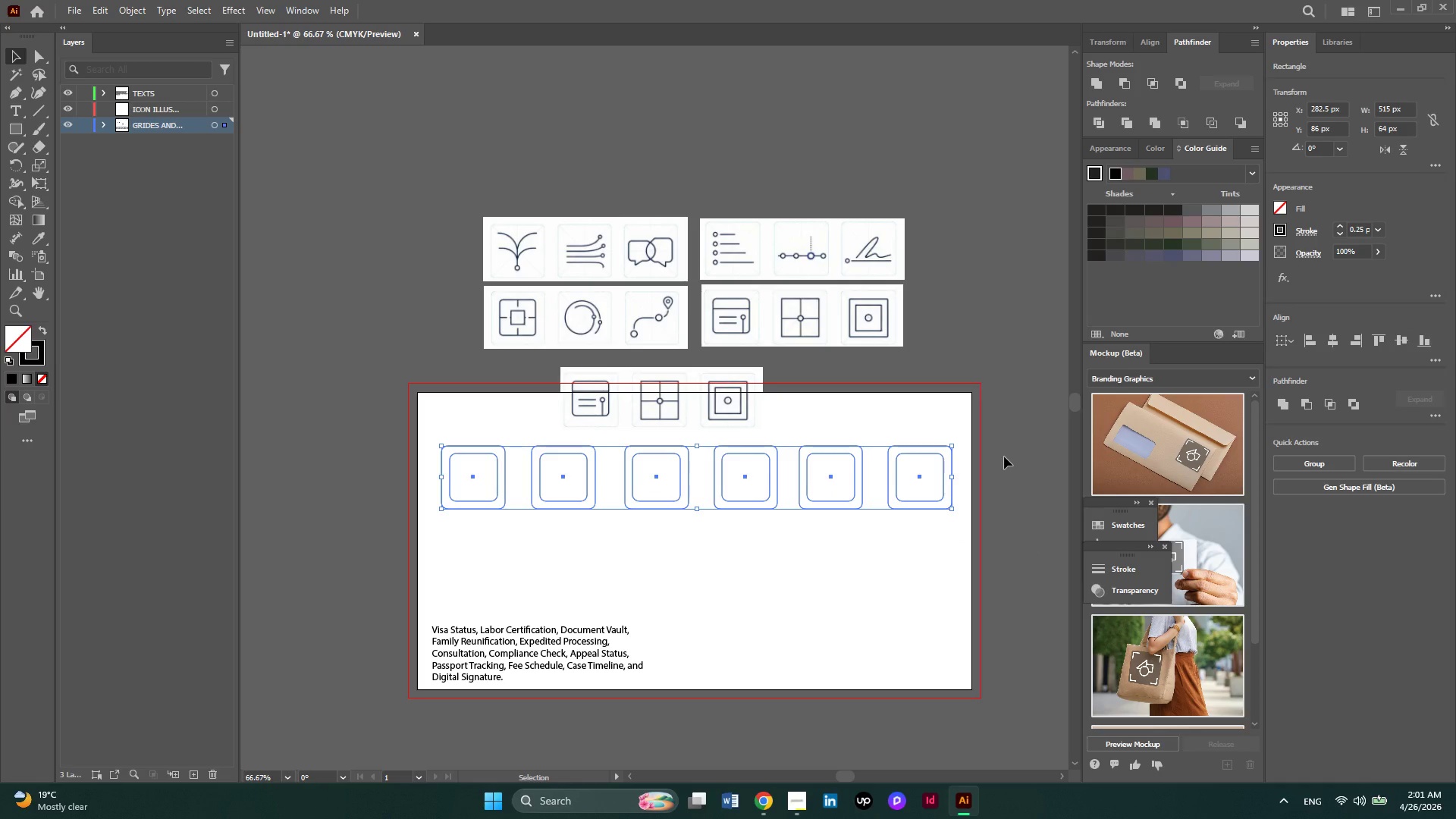 
scroll: coordinate [864, 570], scroll_direction: down, amount: 3.0
 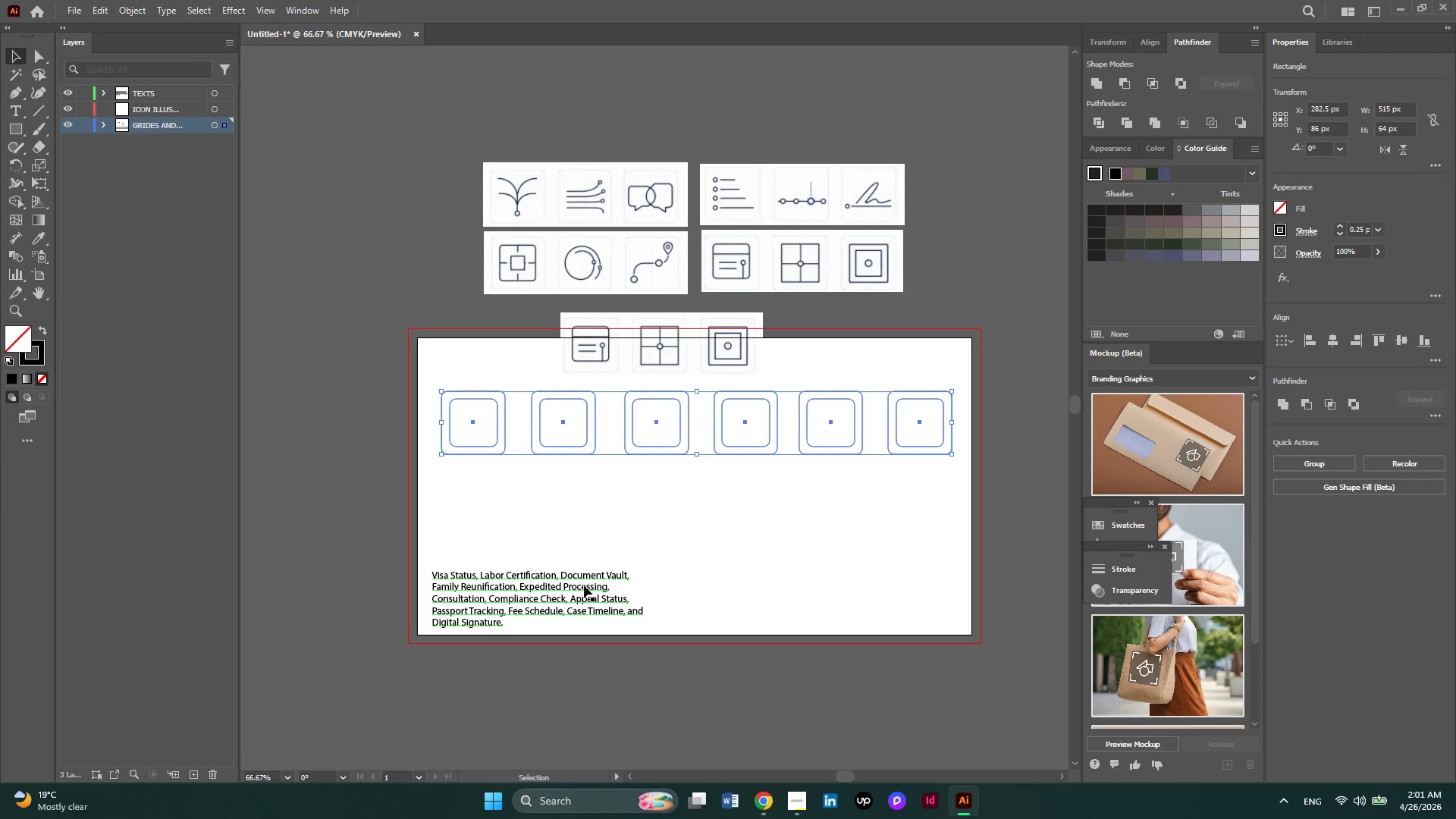 
wait(6.11)
 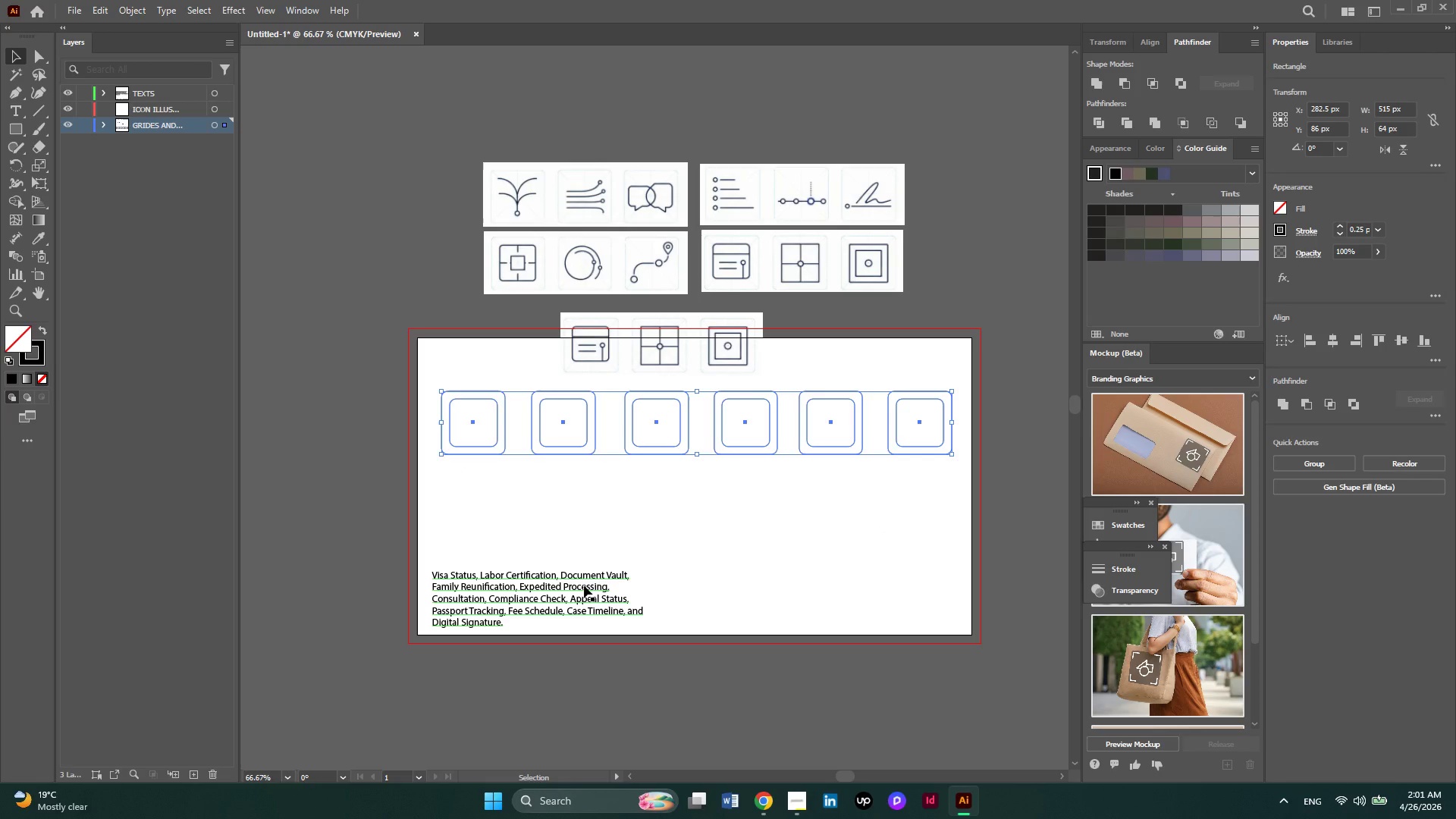 
hold_key(key=AltLeft, duration=0.66)
scroll: coordinate [643, 500], scroll_direction: none, amount: 0.0
 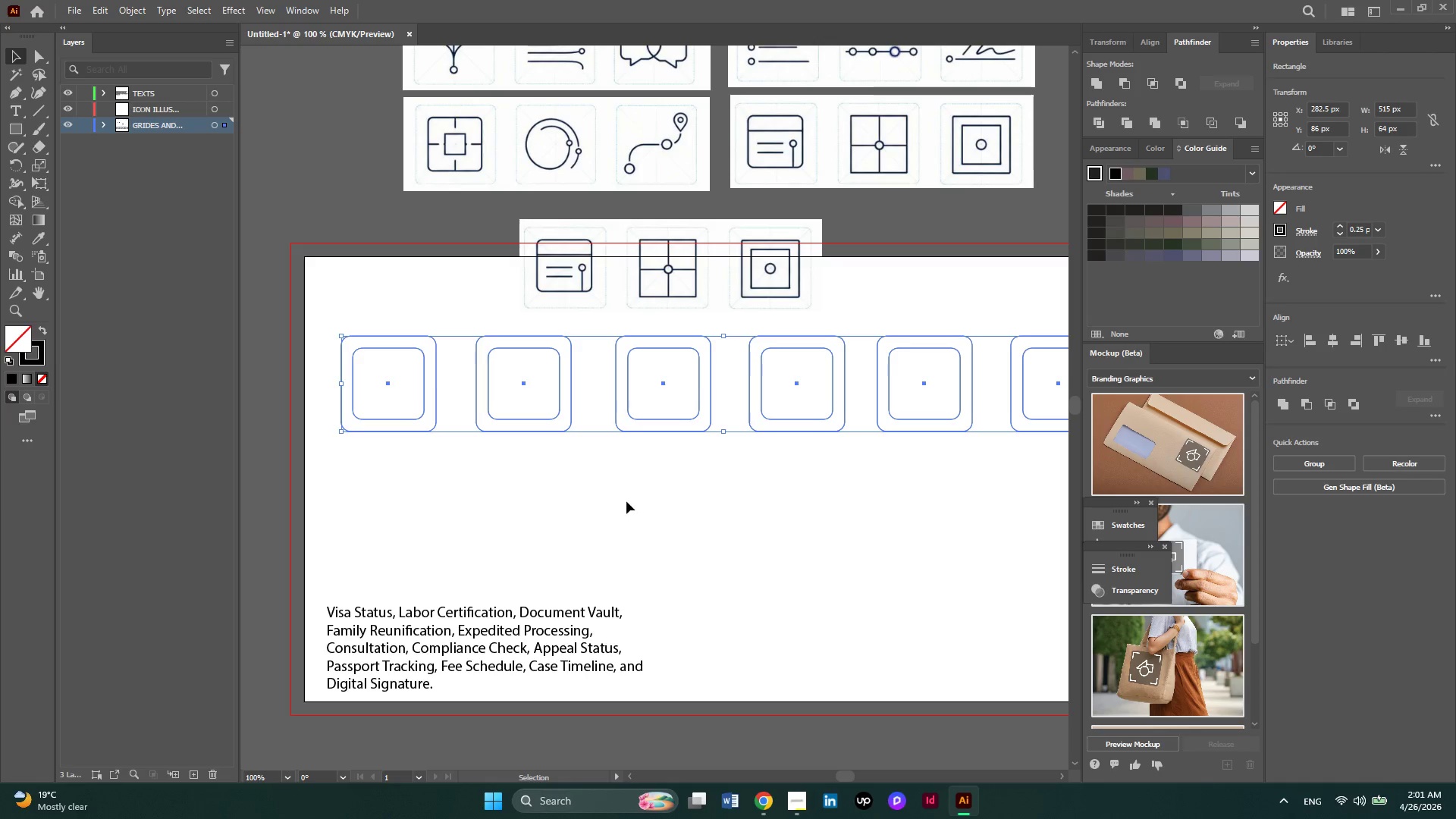 
hold_key(key=AltLeft, duration=0.61)
scroll: coordinate [621, 504], scroll_direction: none, amount: 0.0
 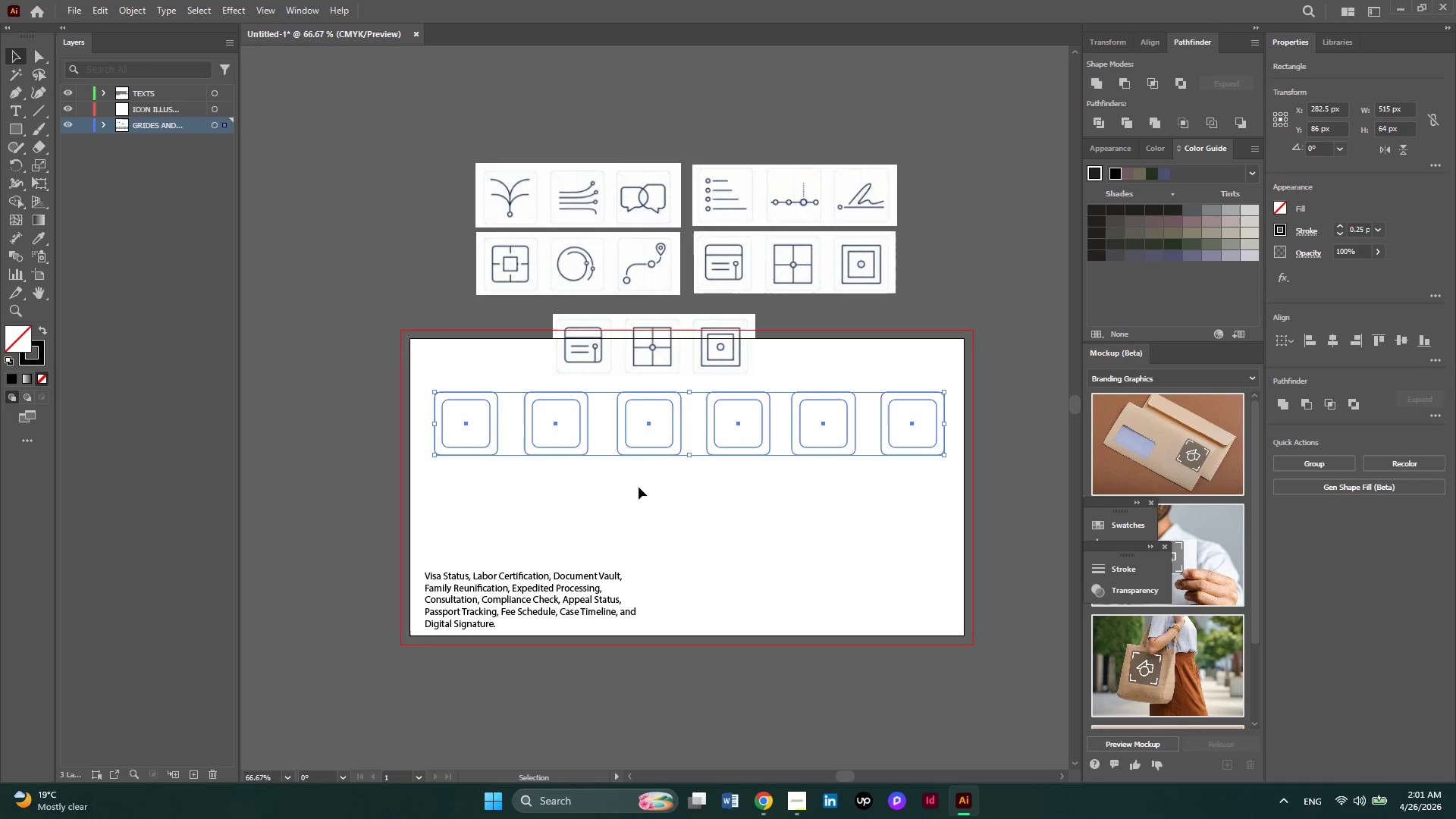 
wait(6.13)
 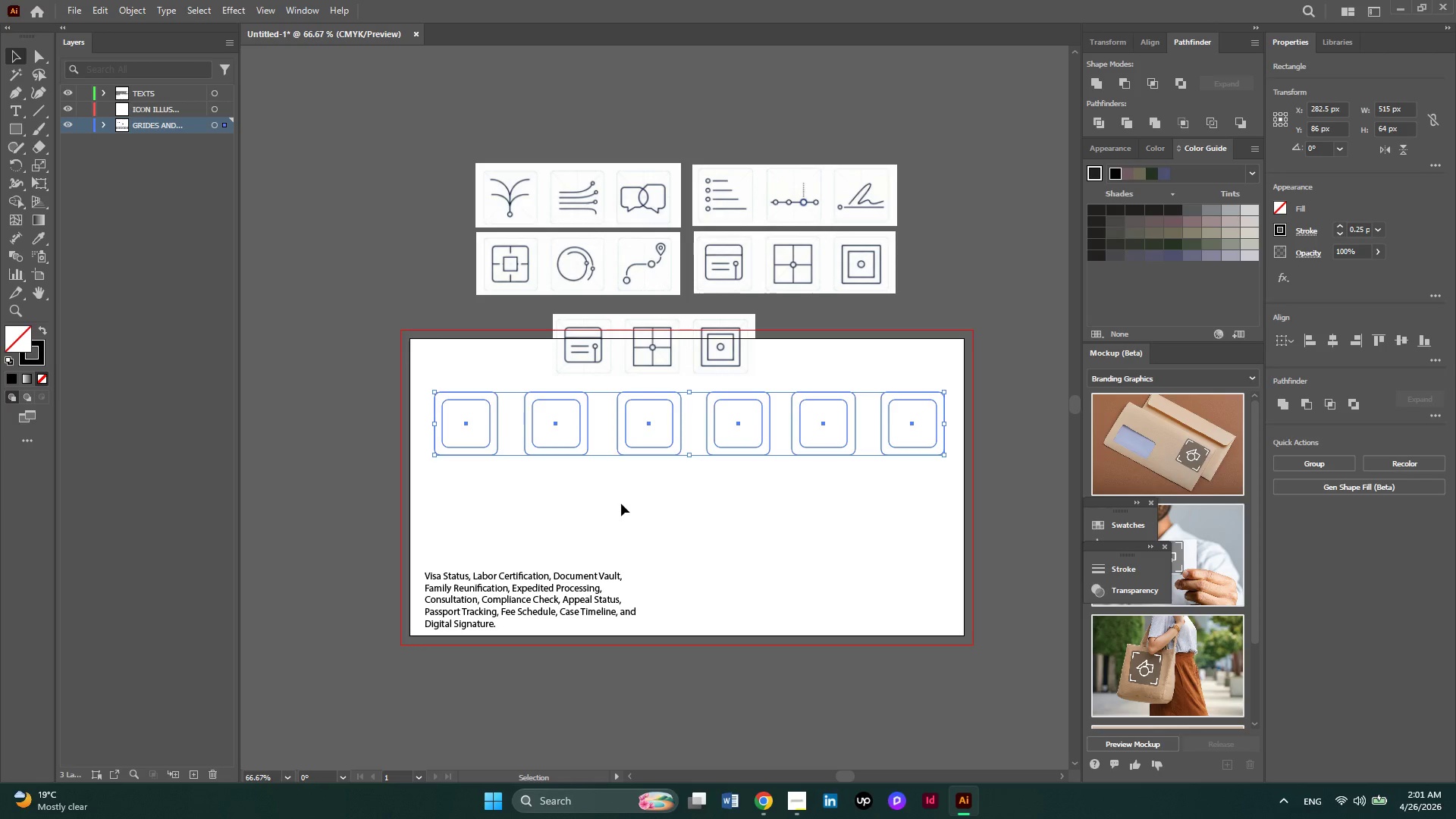 
hold_key(key=AltLeft, duration=7.0)
left_click_drag(start_coordinate=[675, 454], to_coordinate=[673, 563])
 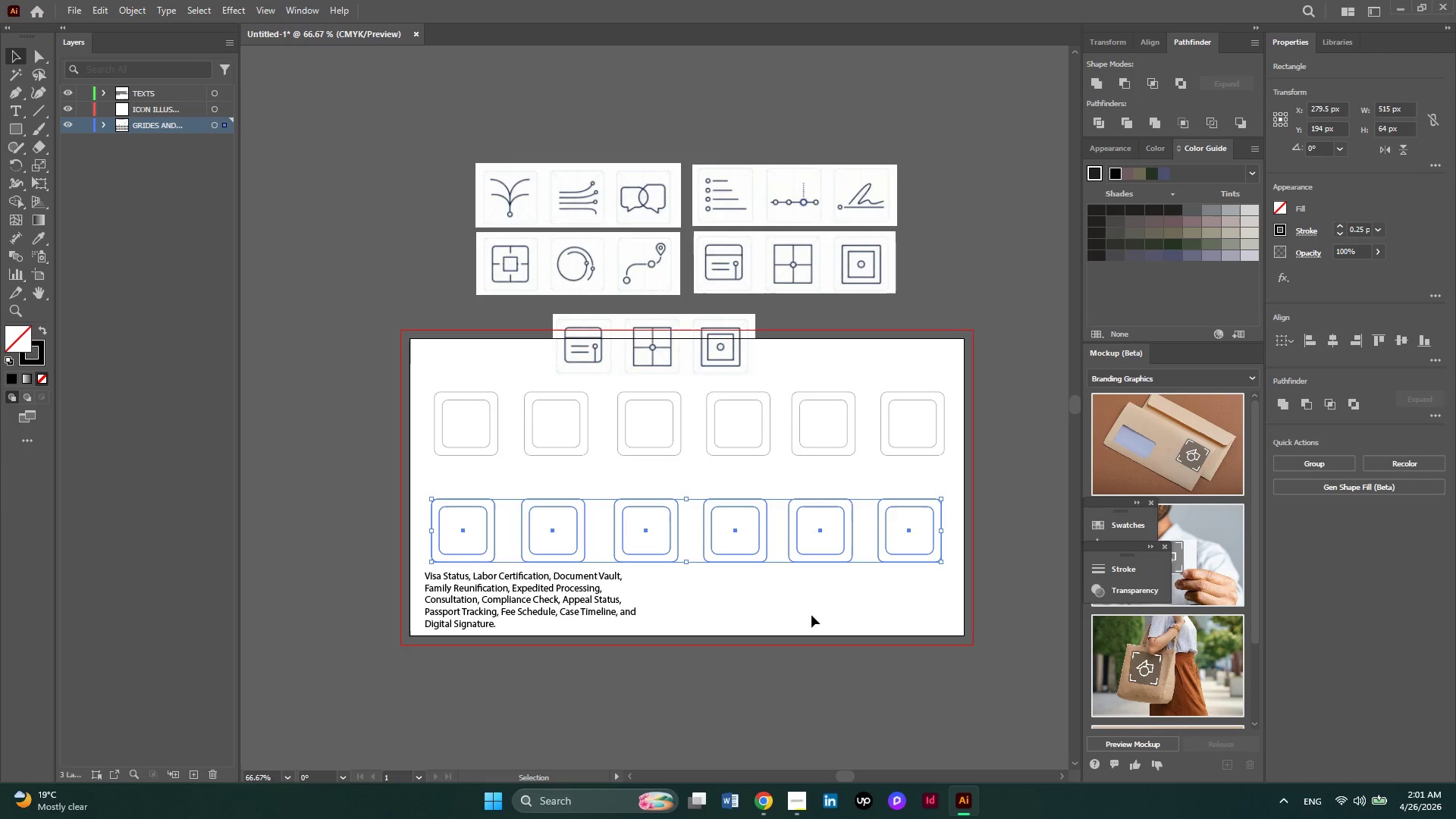 
wait(6.34)
 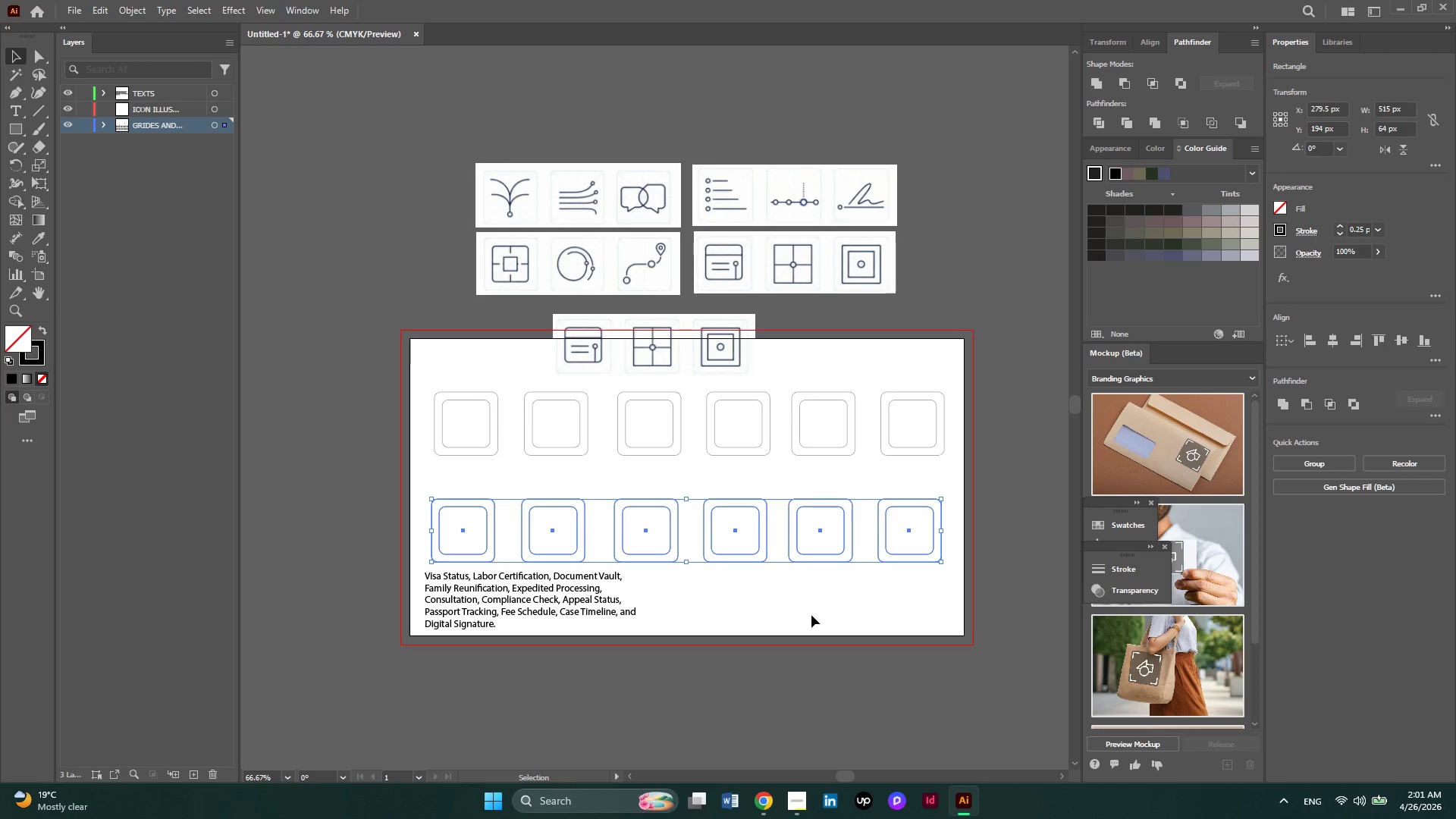 
scroll: coordinate [807, 593], scroll_direction: down, amount: 2.0
 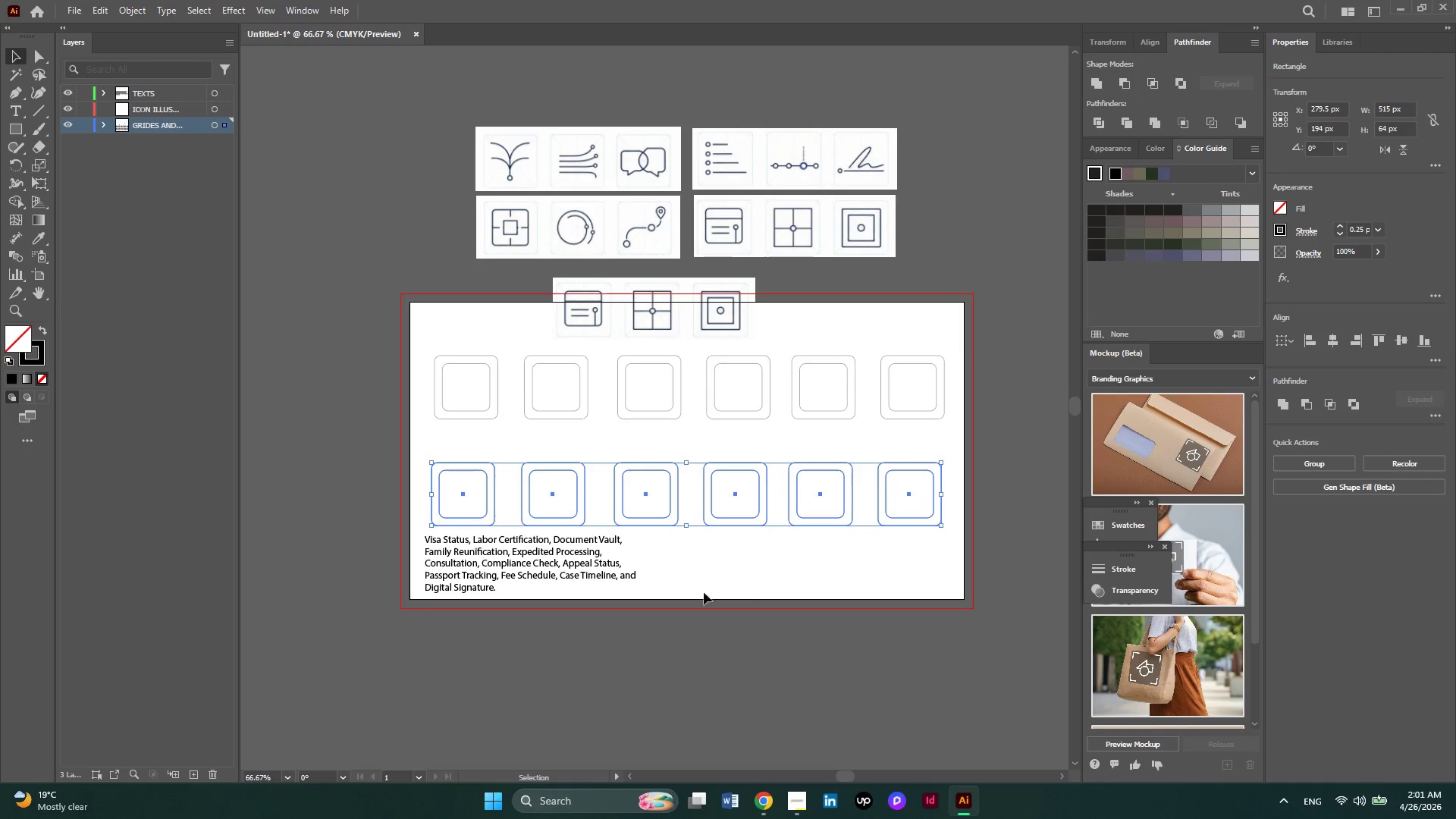 
left_click_drag(start_coordinate=[573, 562], to_coordinate=[572, 657])
 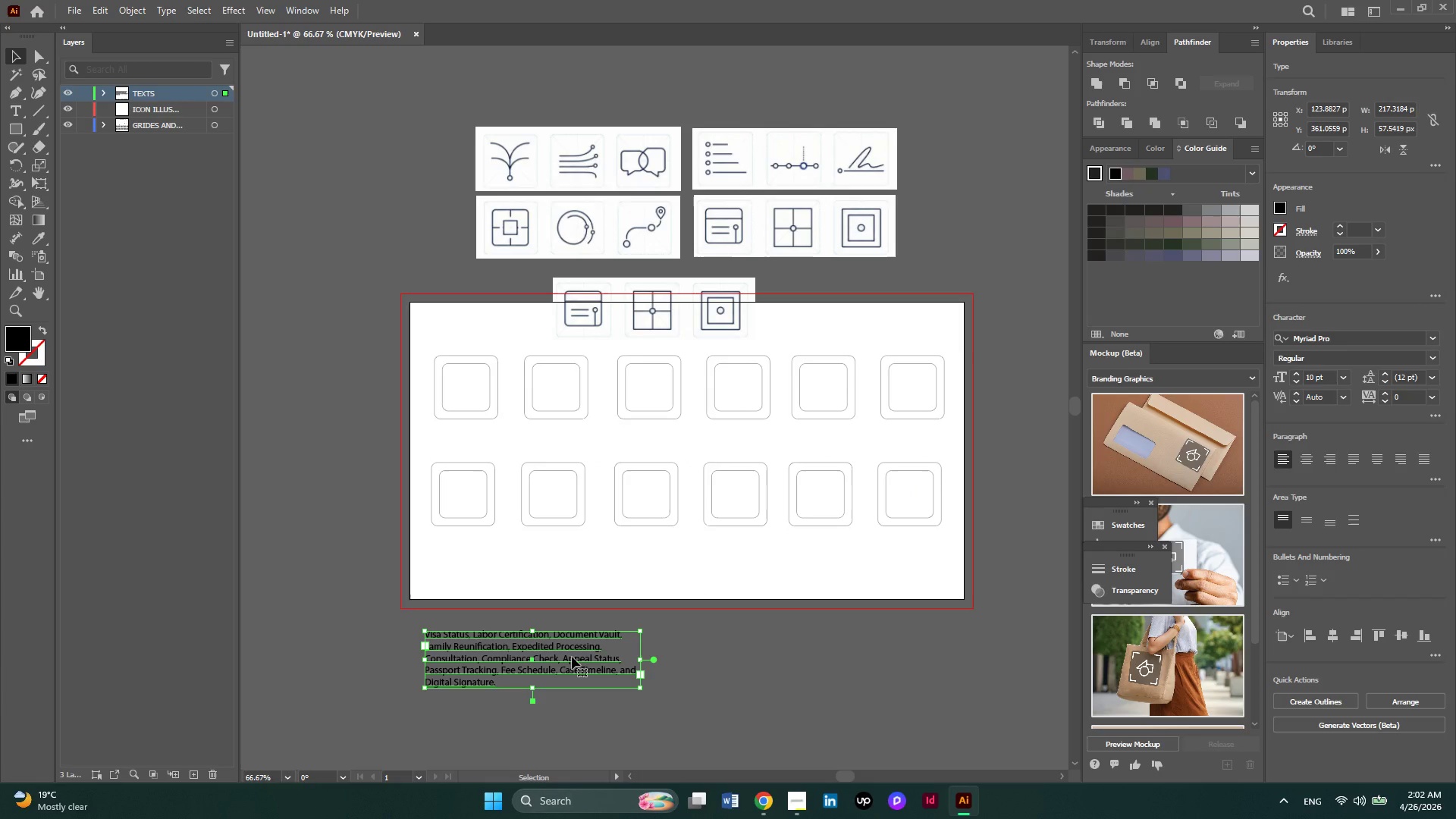 
wait(12.89)
 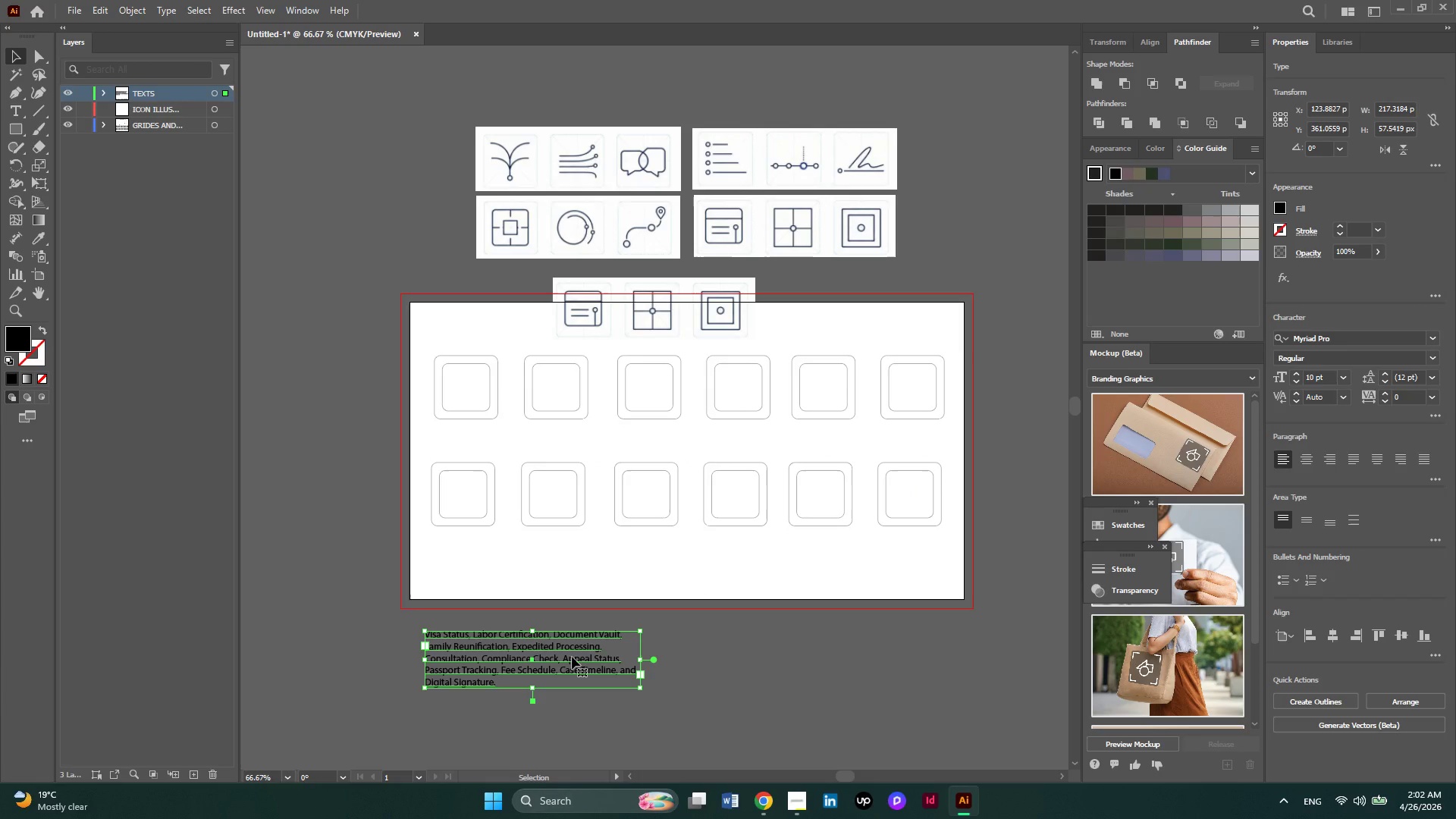 
left_click_drag(start_coordinate=[474, 326], to_coordinate=[460, 492])
 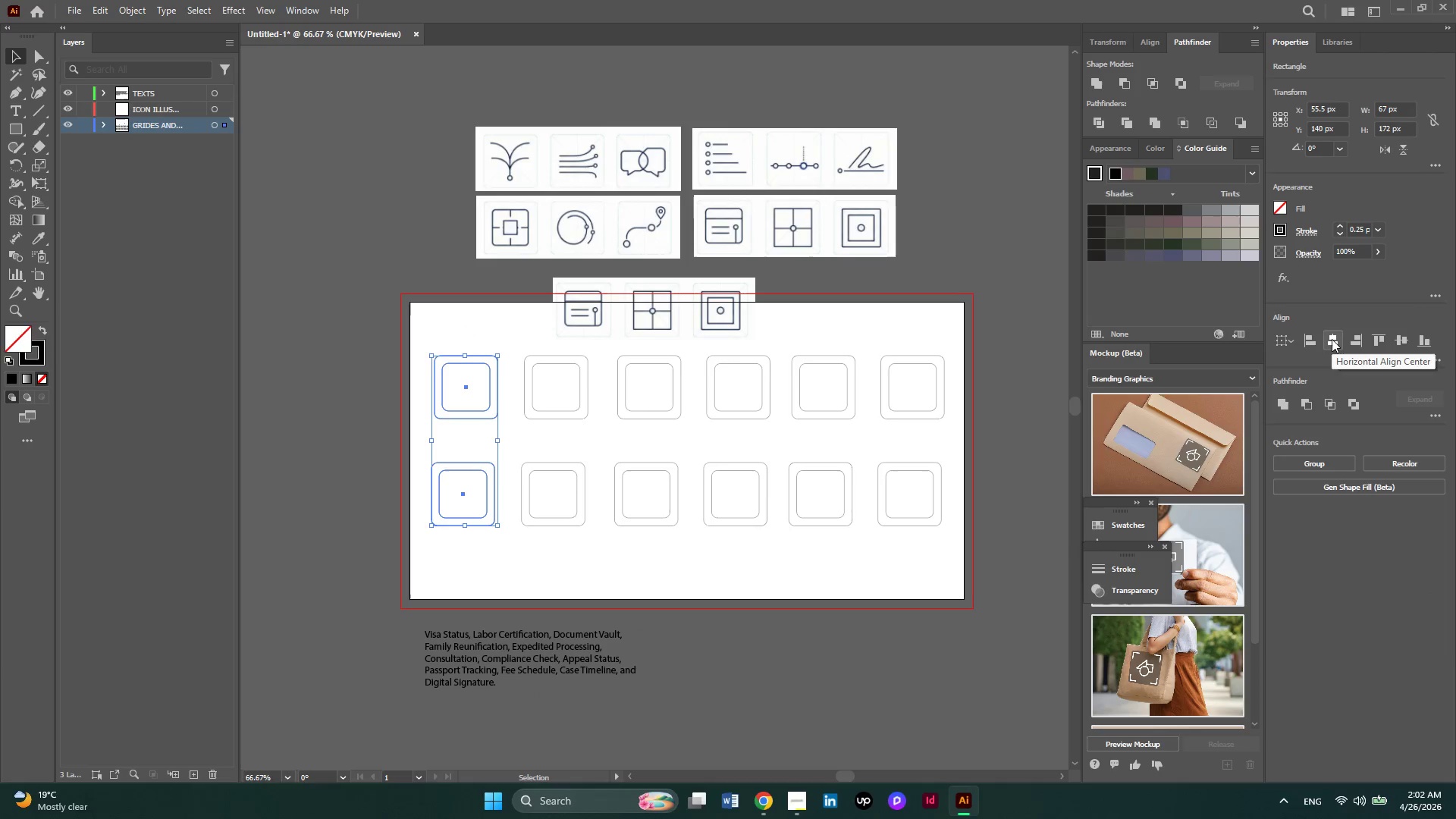 
left_click([1332, 339])
 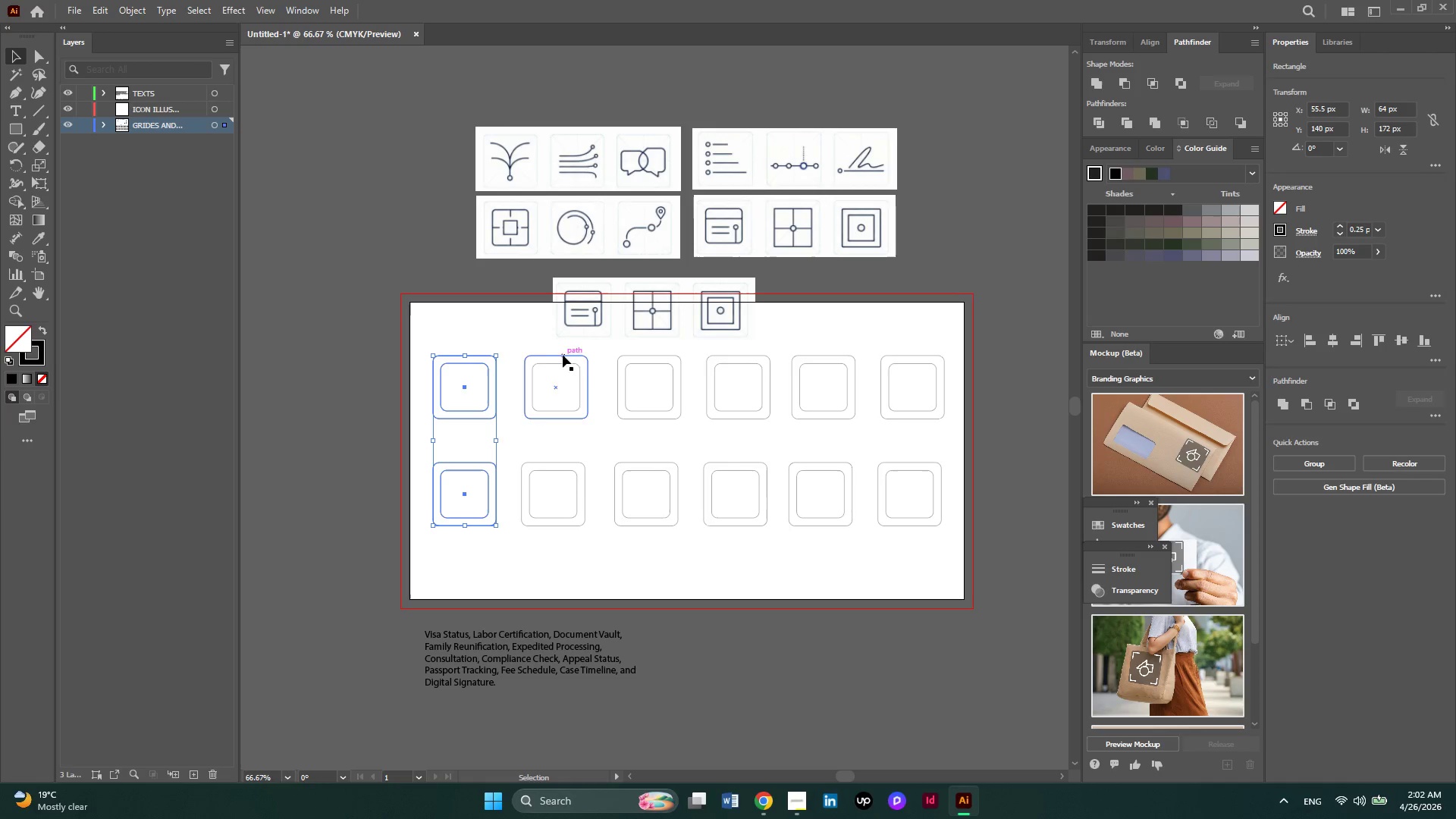 
left_click_drag(start_coordinate=[541, 340], to_coordinate=[523, 508])
 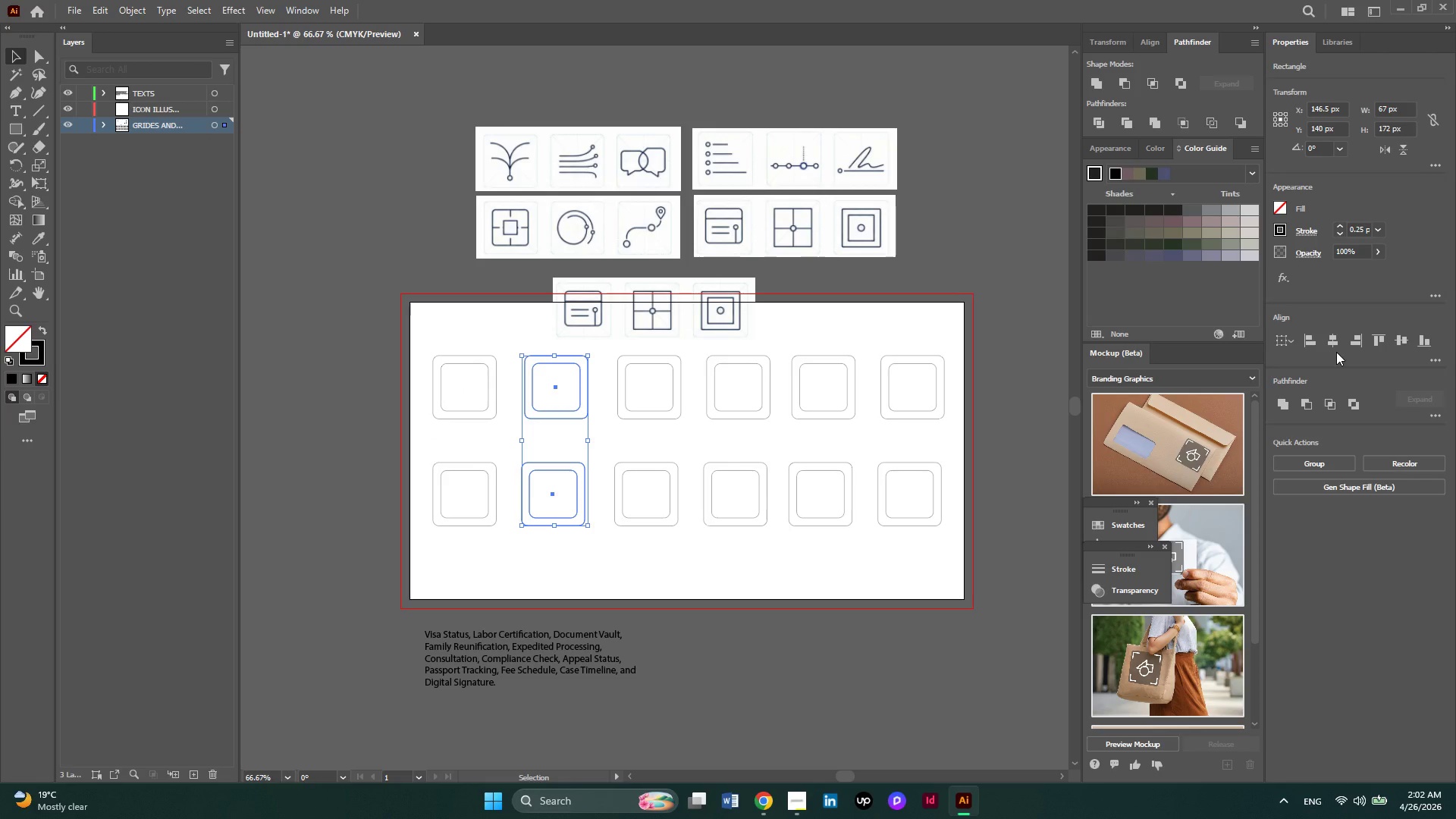 
left_click([1336, 352])
 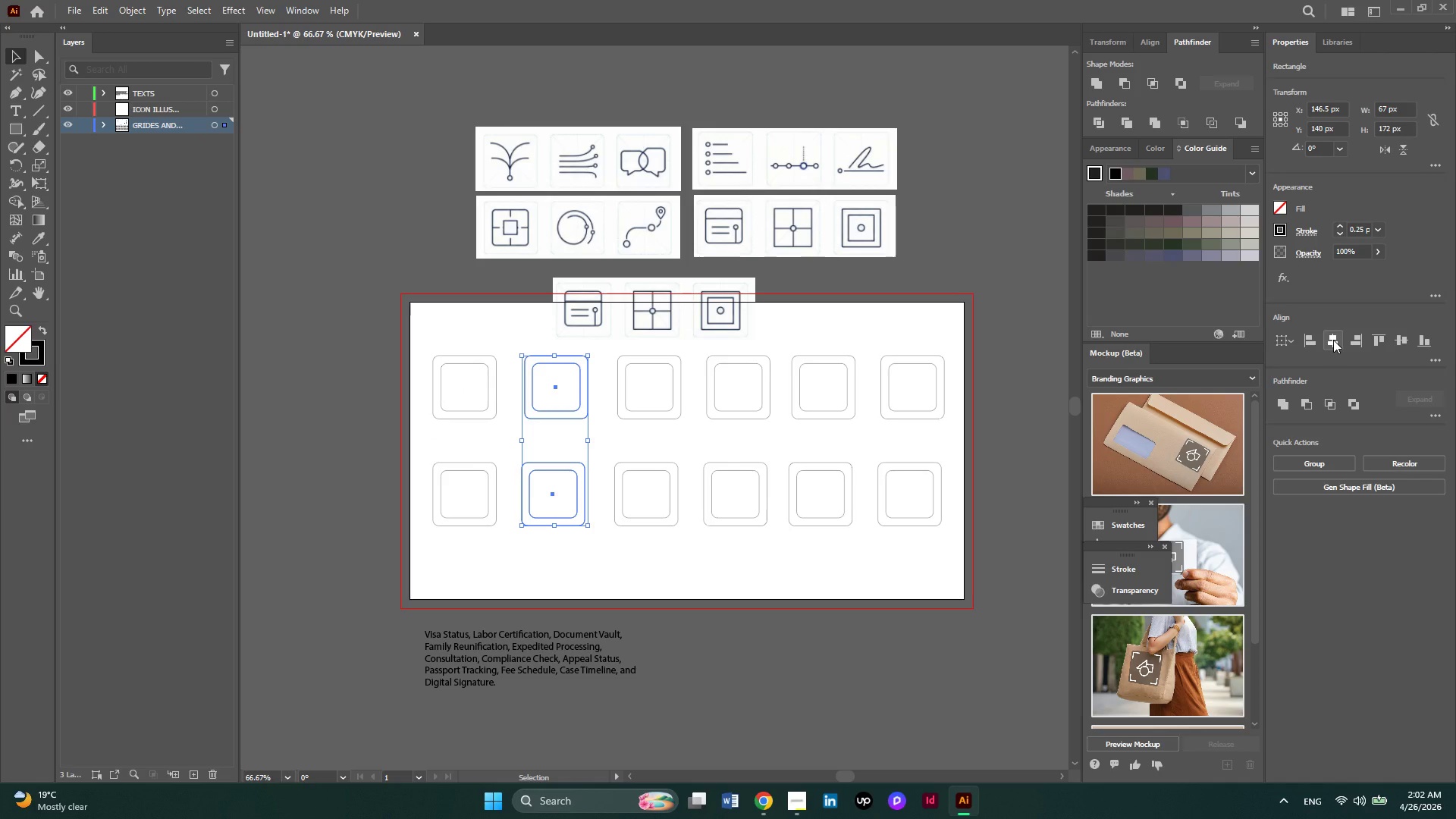 
left_click([1333, 340])
 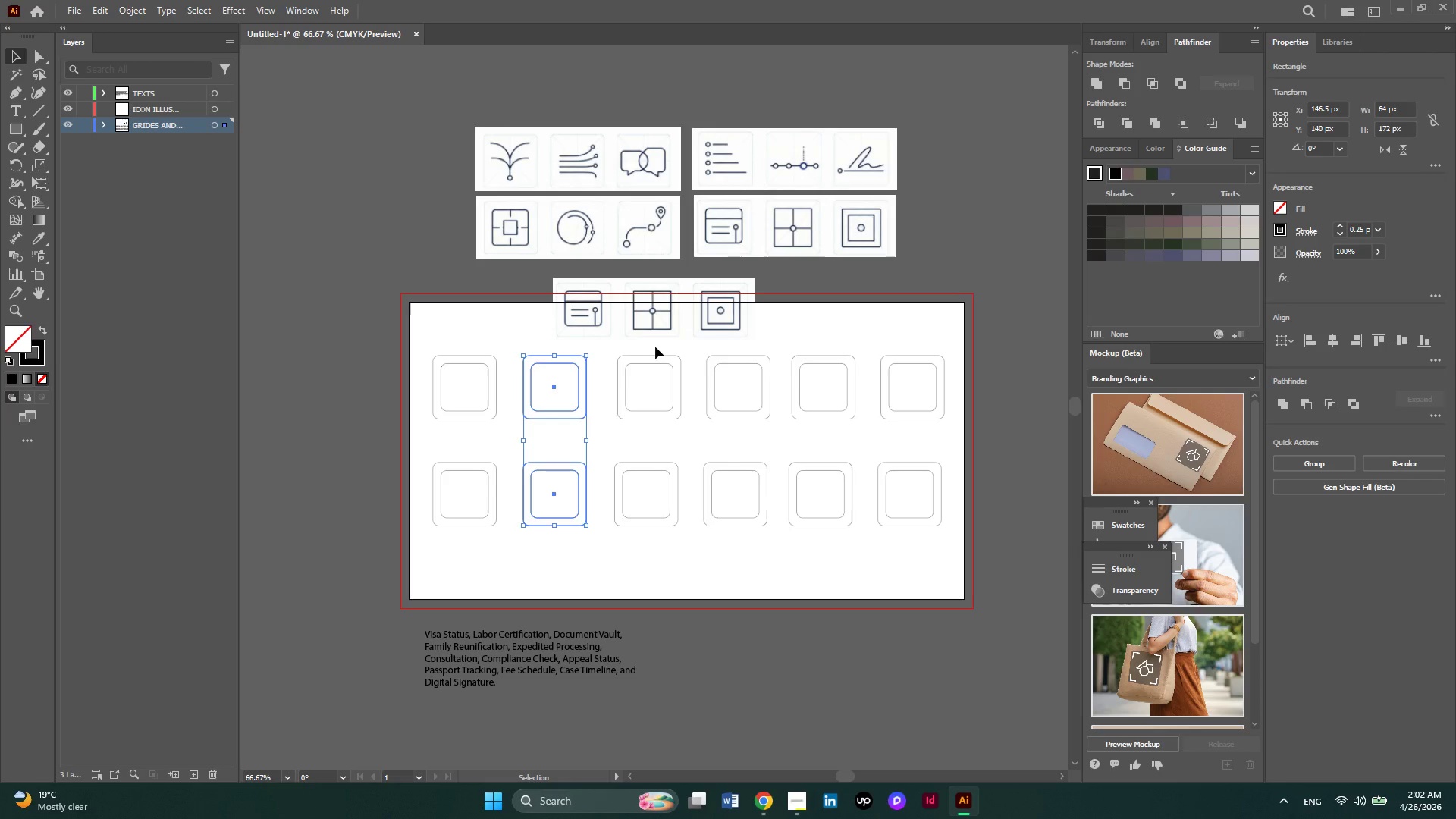 
wait(5.2)
 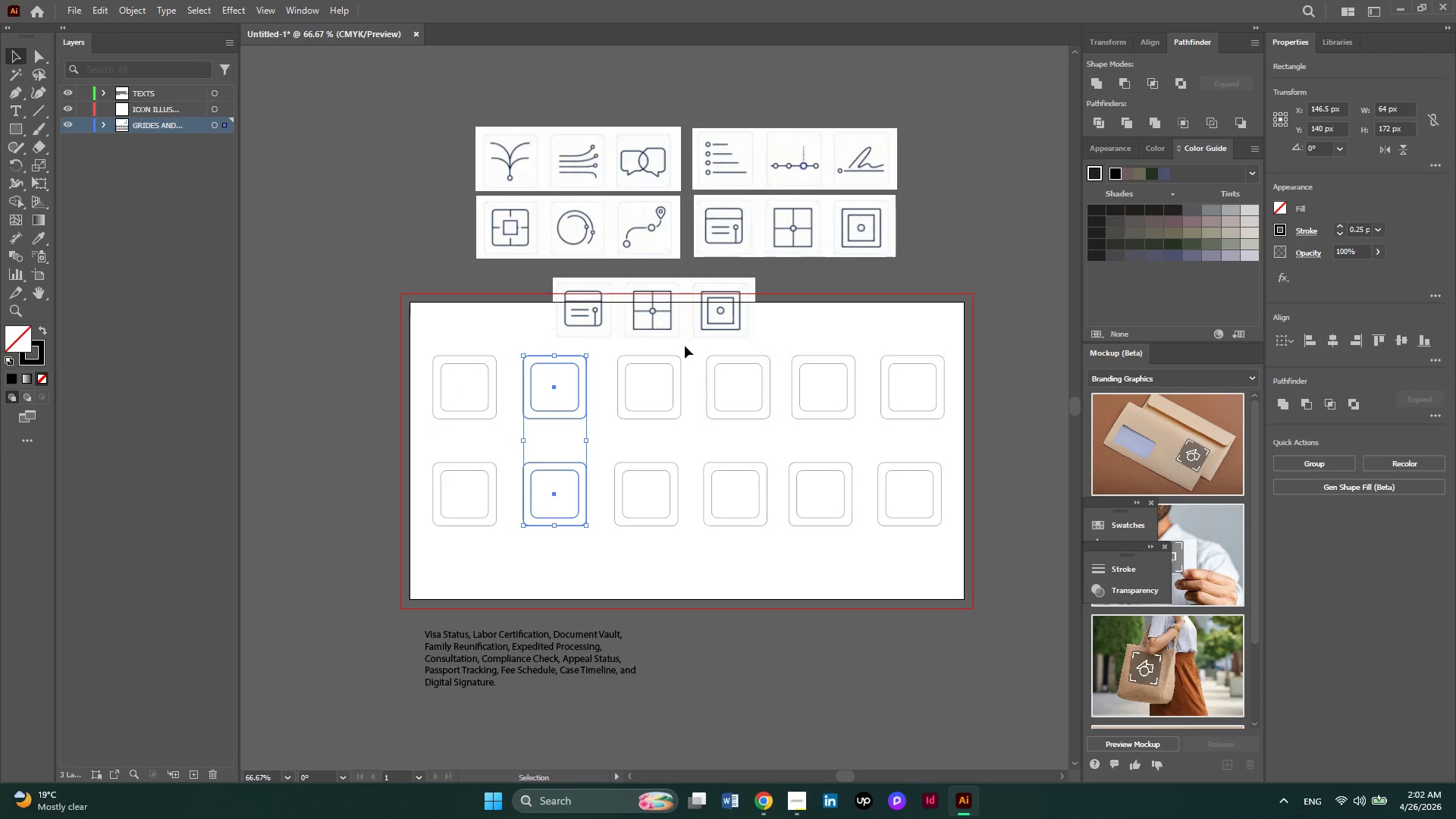 
left_click_drag(start_coordinate=[655, 347], to_coordinate=[623, 526])
 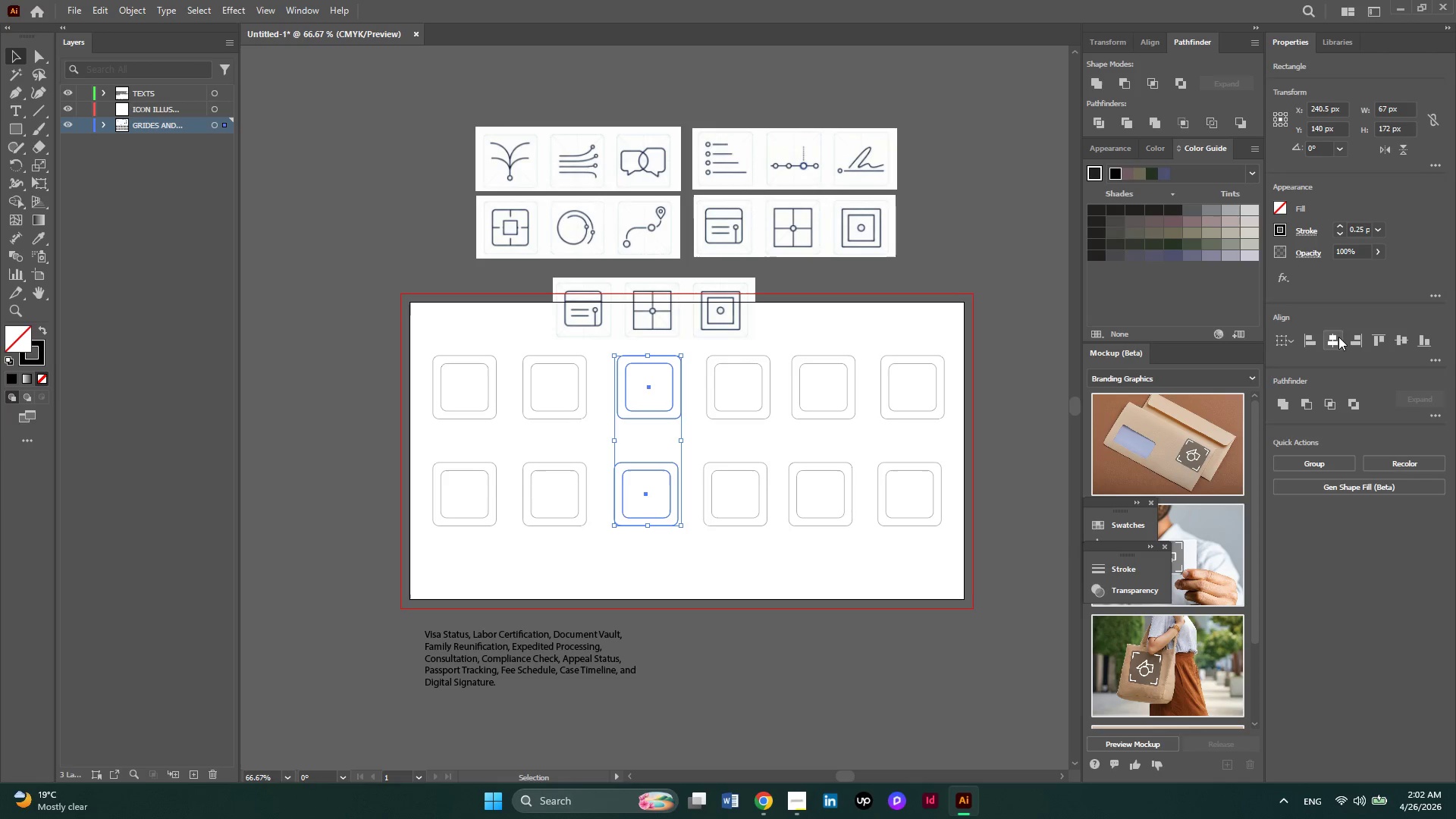 
left_click([1338, 337])
 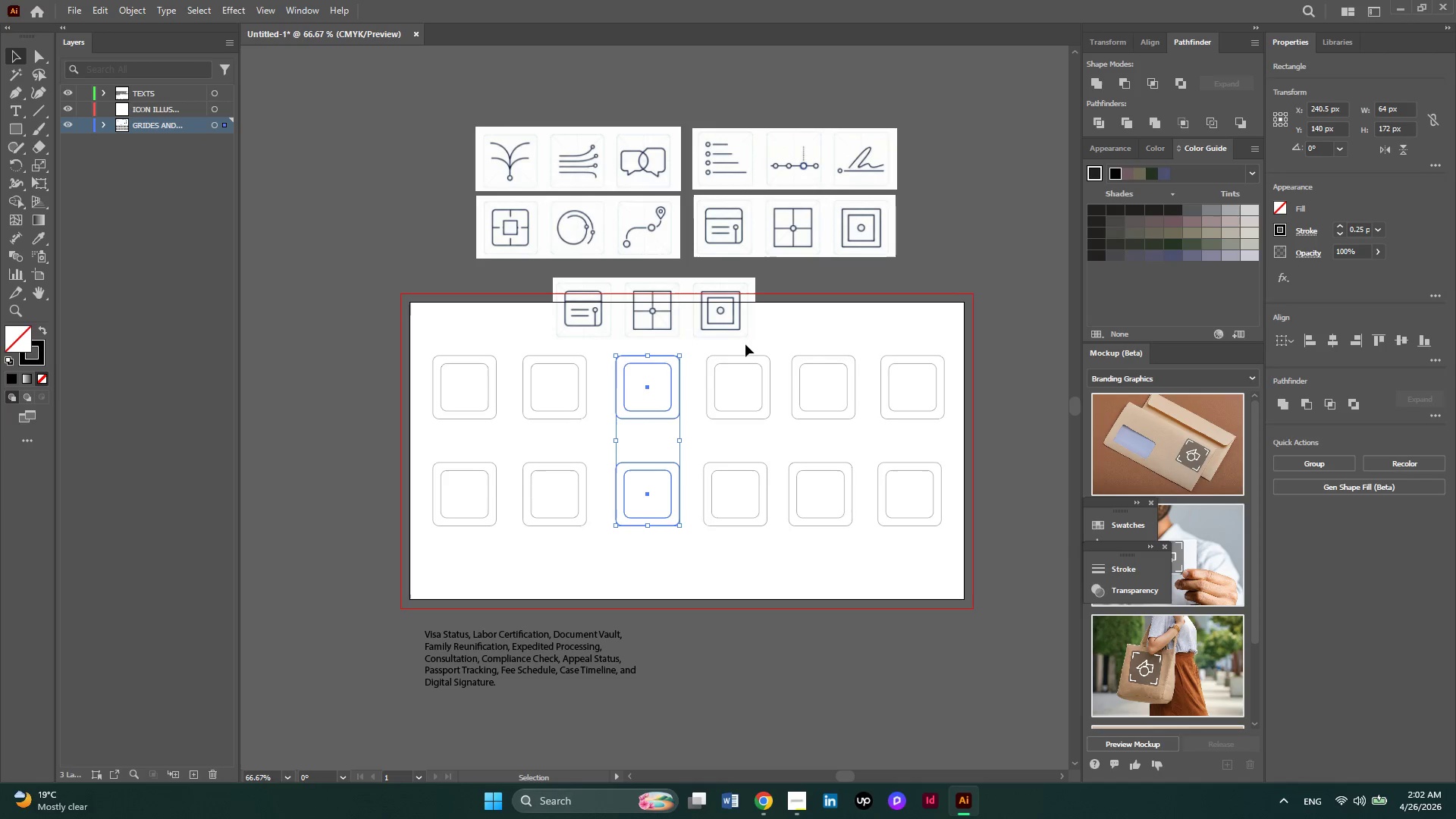 
left_click_drag(start_coordinate=[745, 344], to_coordinate=[709, 498])
 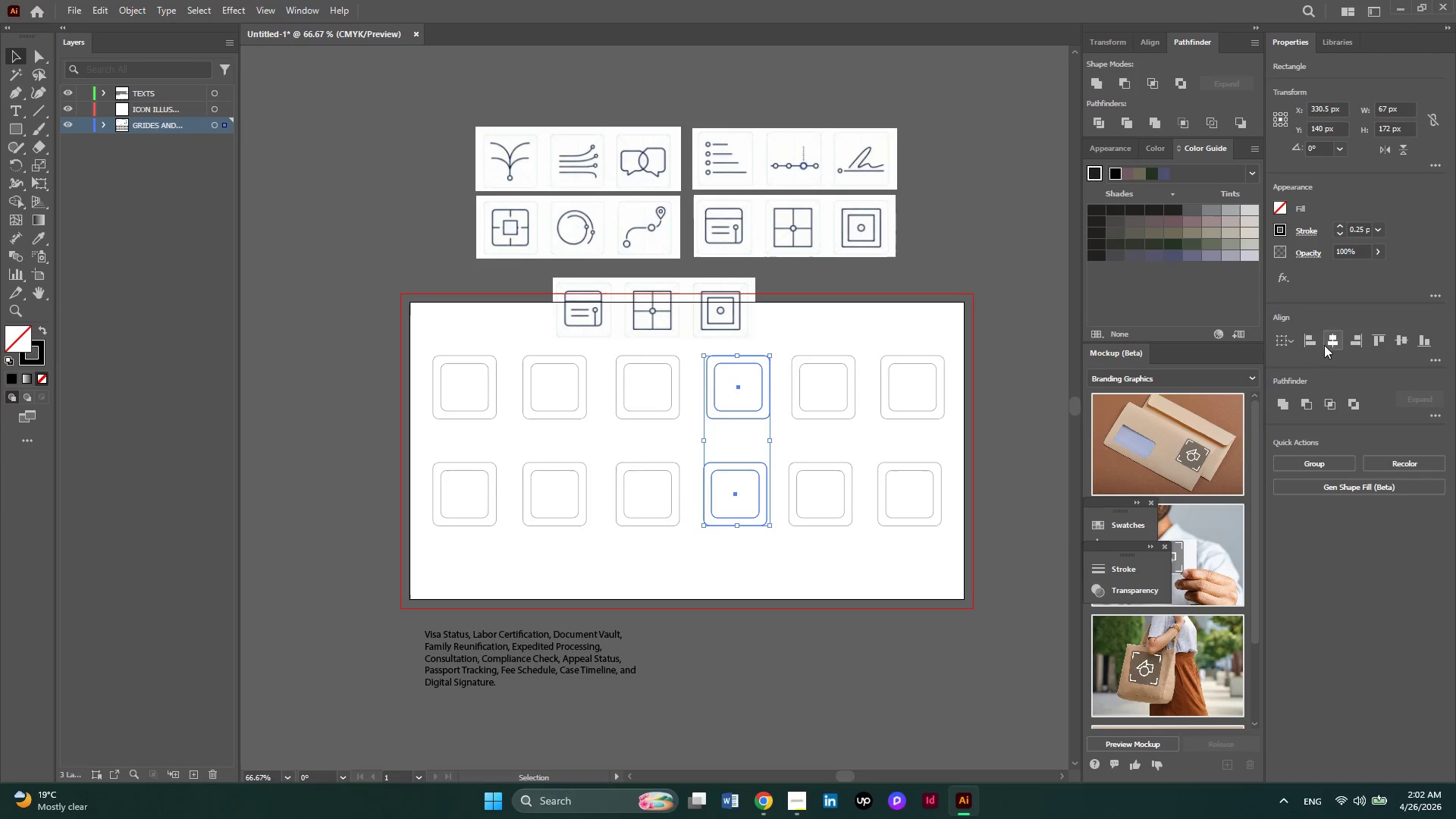 
left_click([1326, 344])
 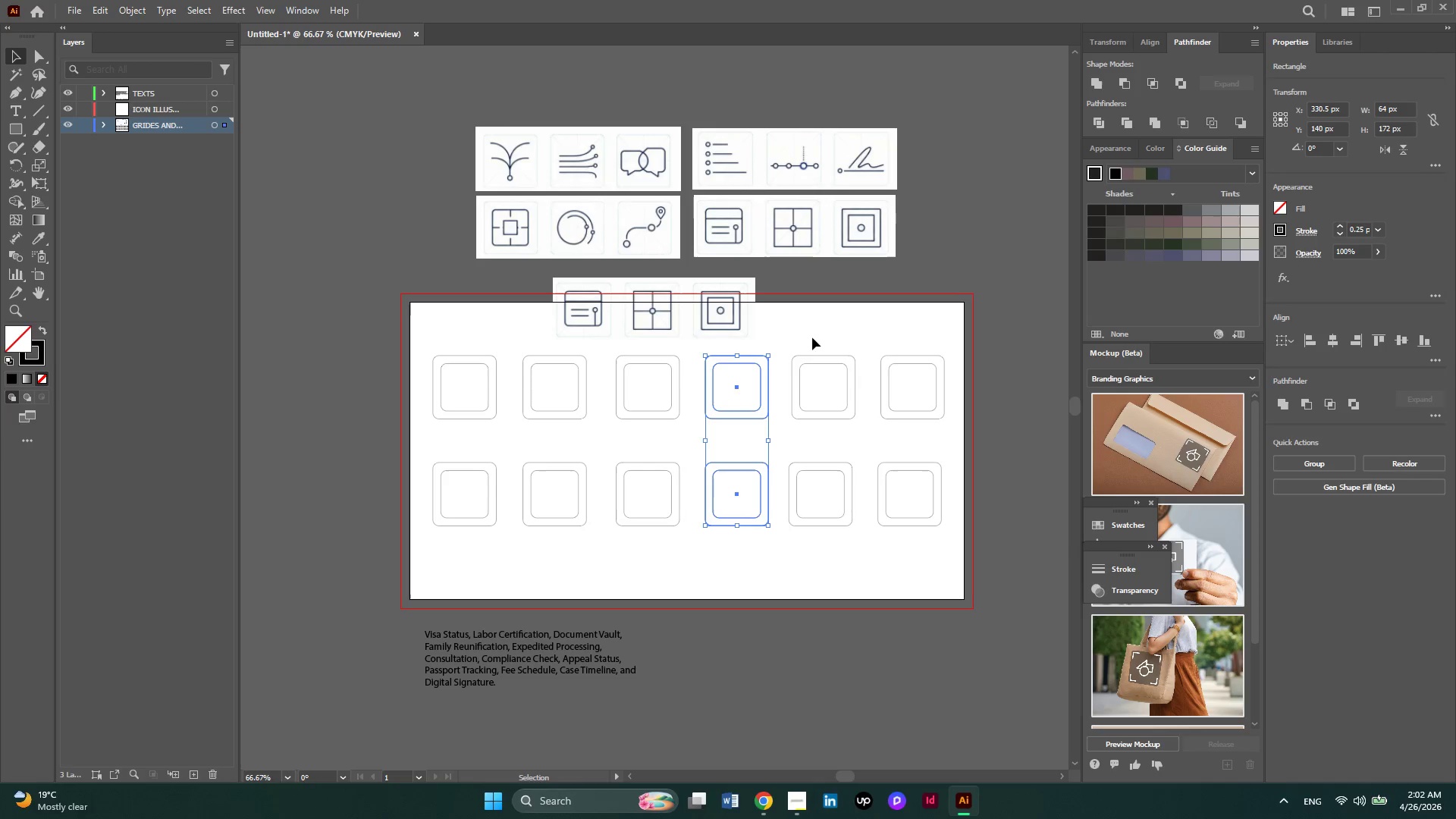 
left_click_drag(start_coordinate=[812, 338], to_coordinate=[794, 500])
 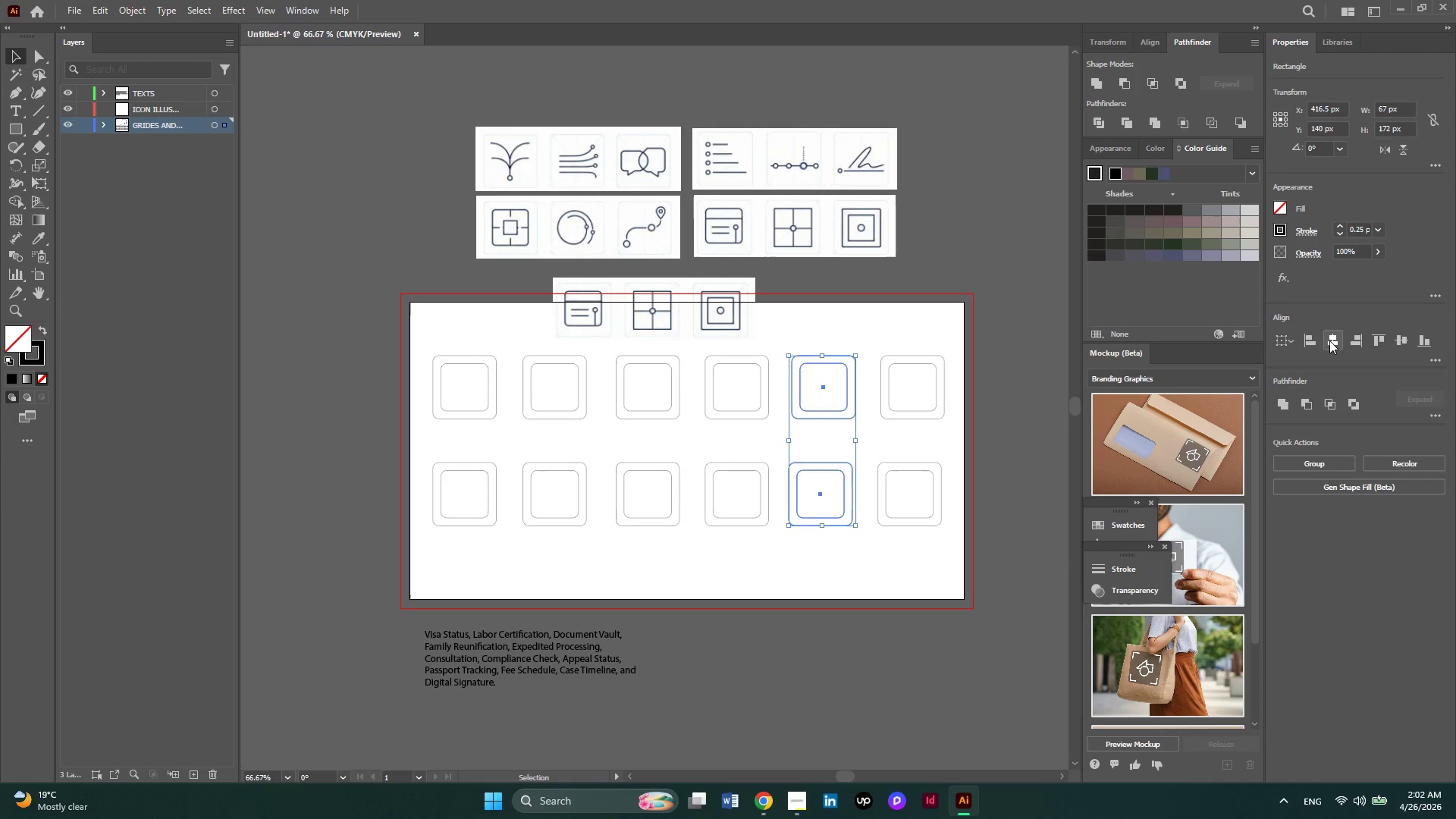 
left_click([1329, 340])
 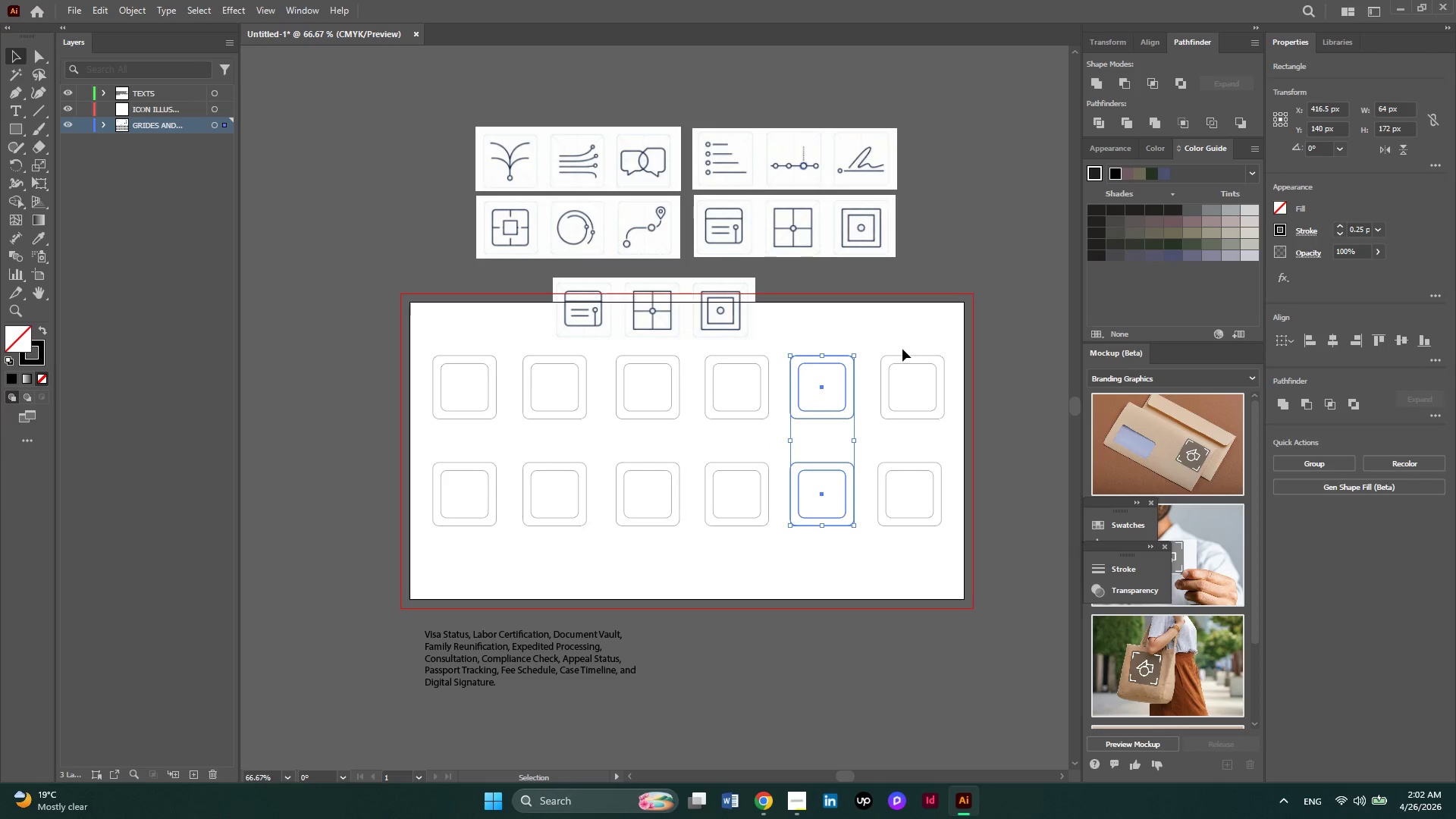 
left_click_drag(start_coordinate=[903, 346], to_coordinate=[873, 511])
 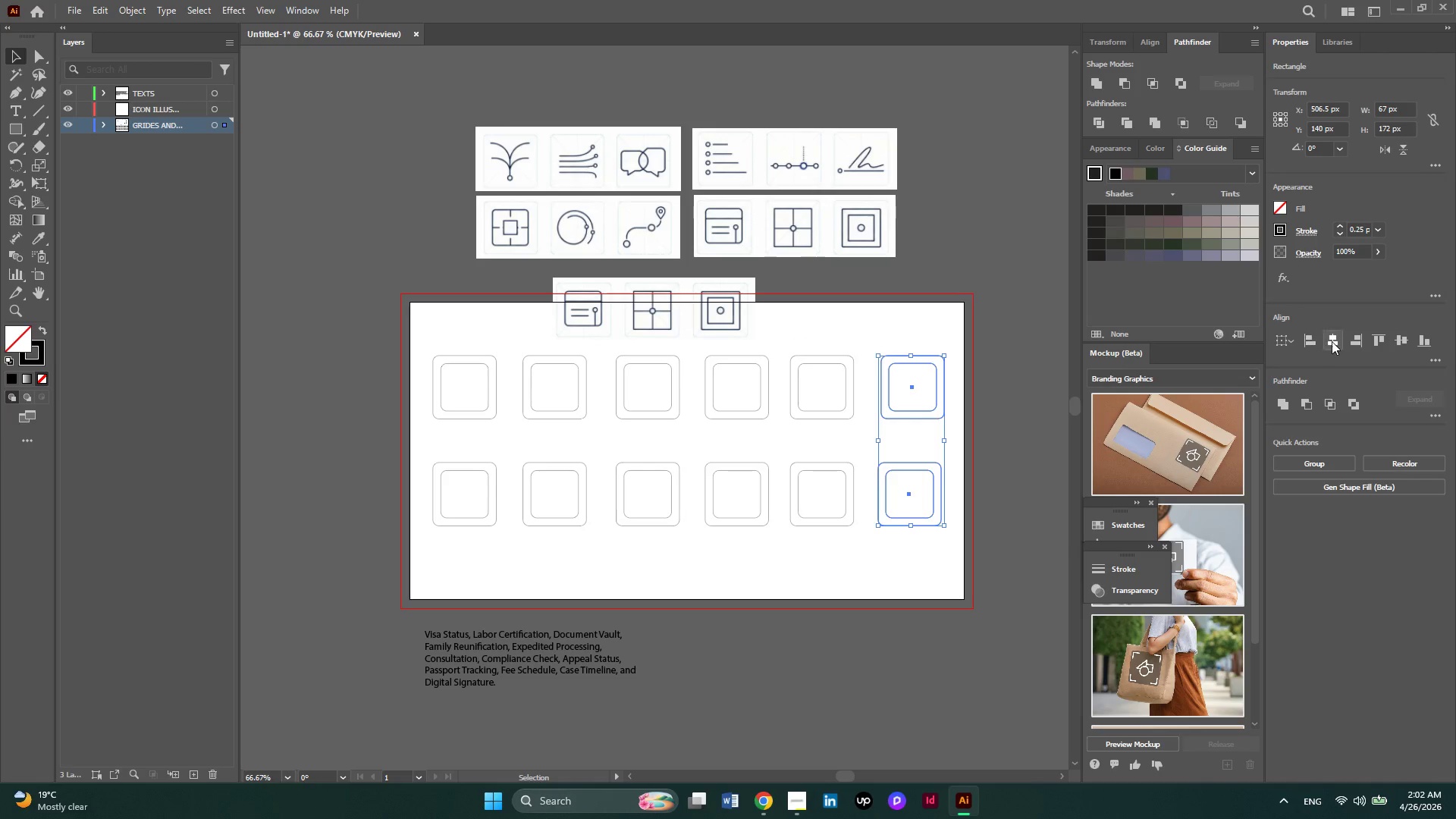 
left_click([1332, 341])
 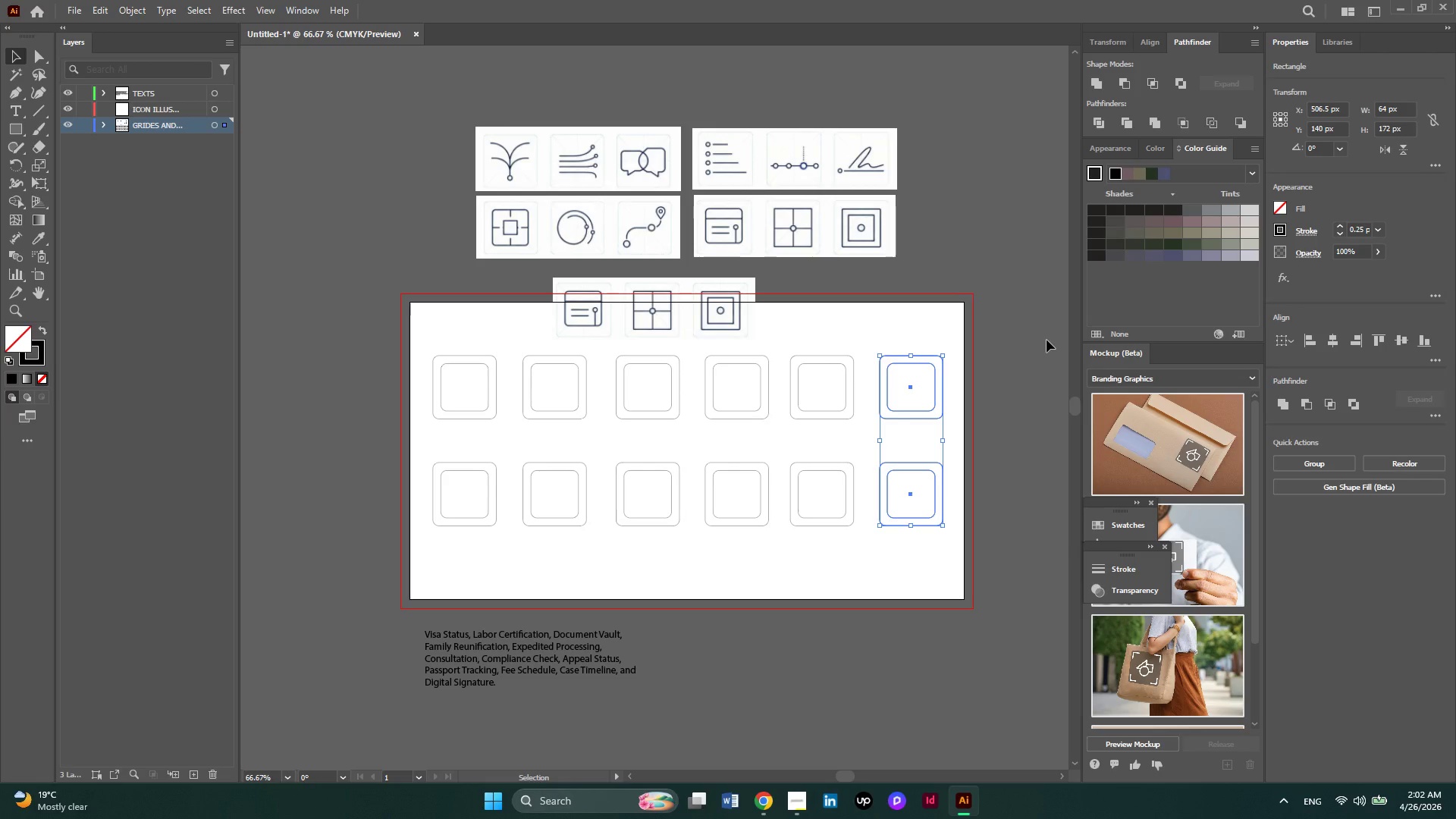 
left_click([1046, 340])
 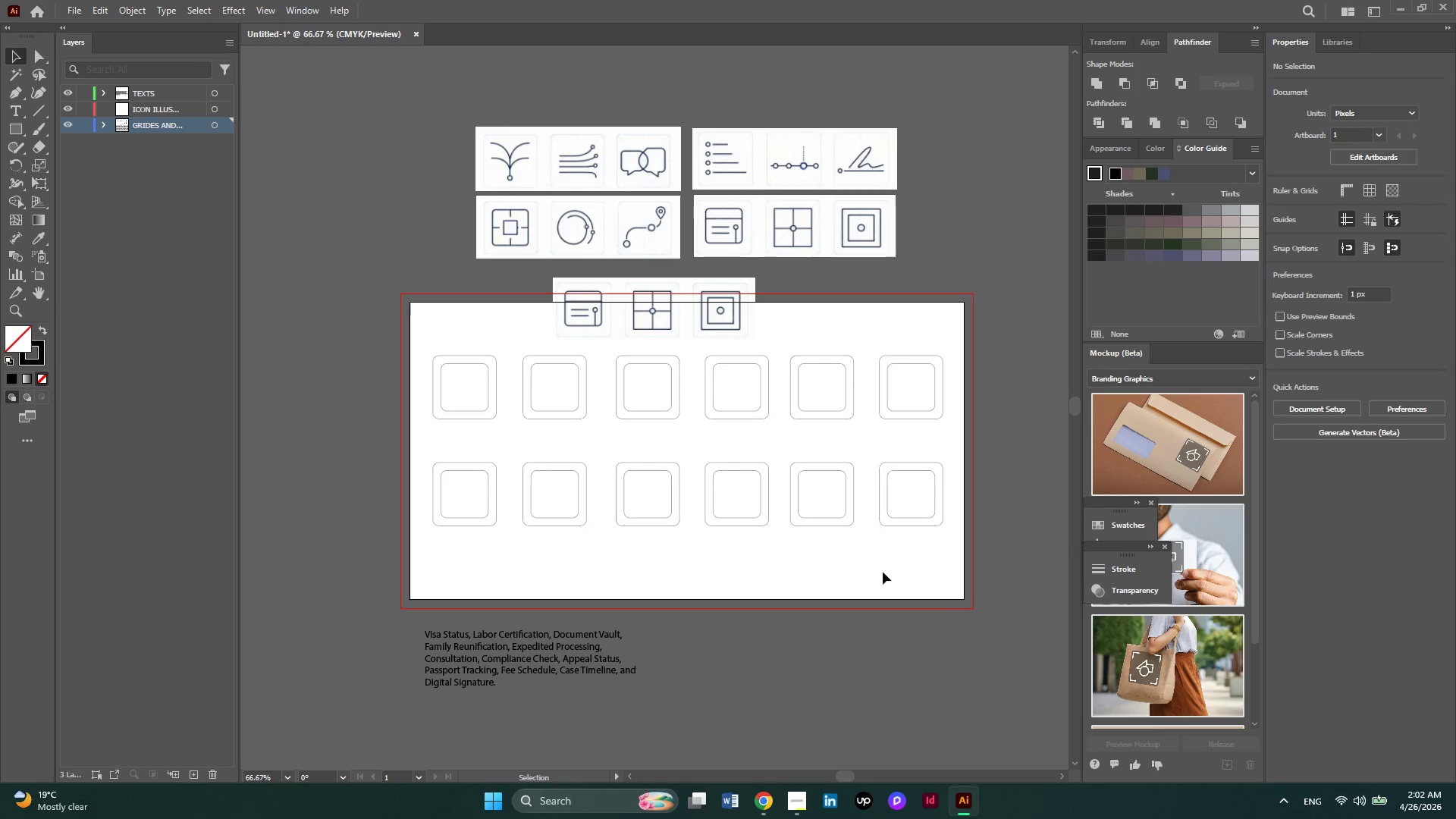 
left_click_drag(start_coordinate=[921, 569], to_coordinate=[464, 500])
 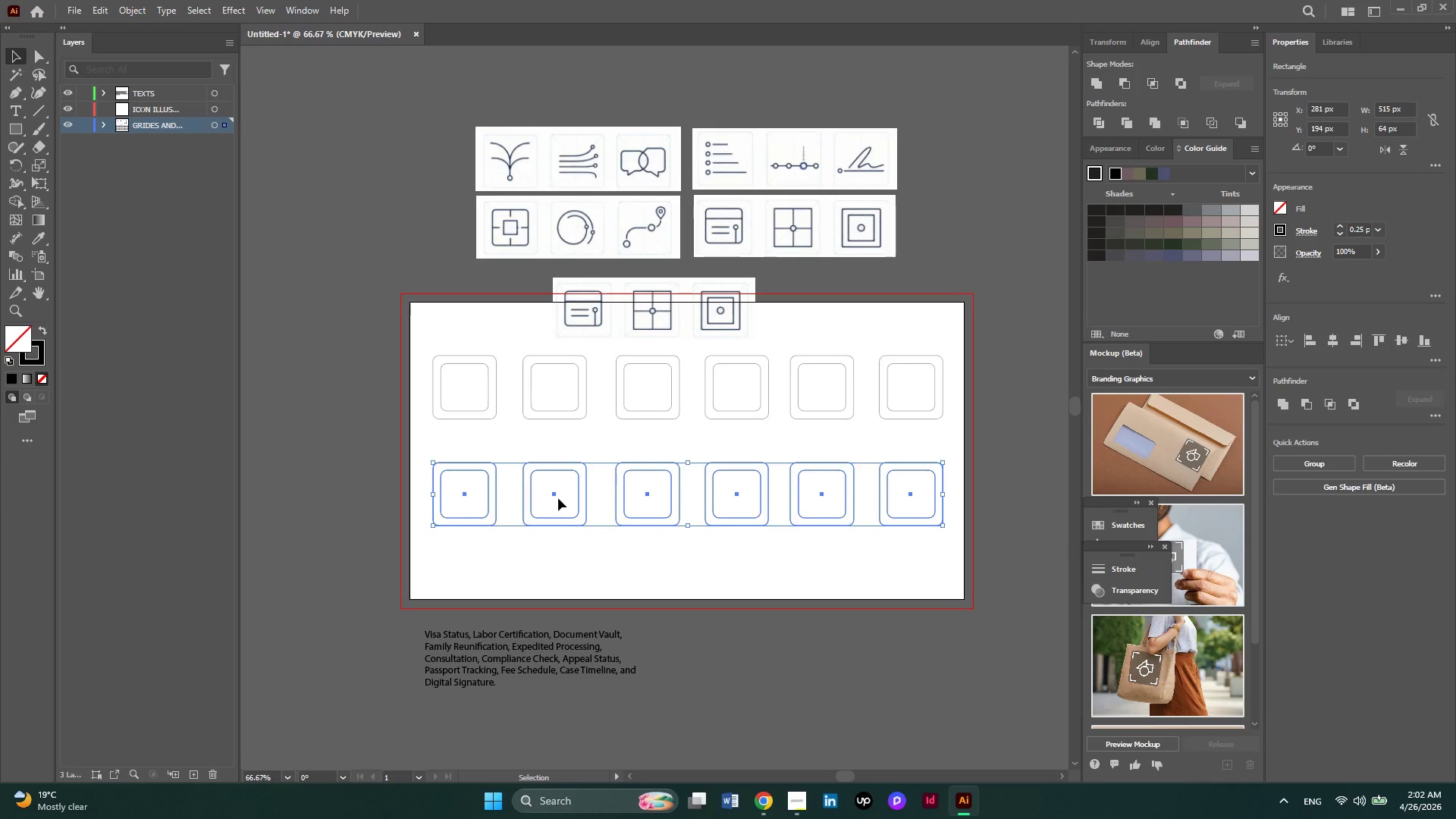 
key(ArrowDown)
 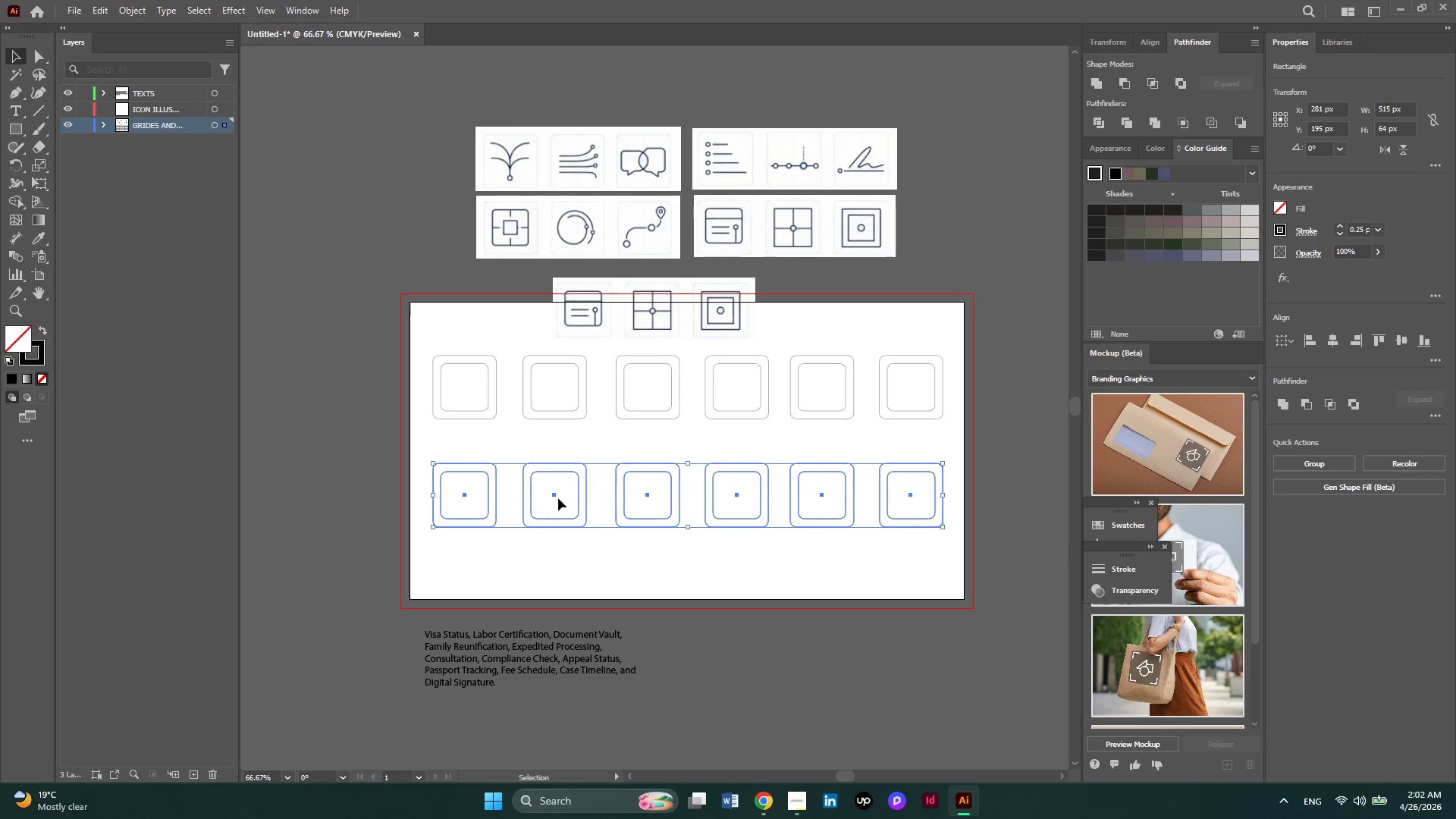 
key(ArrowDown)
 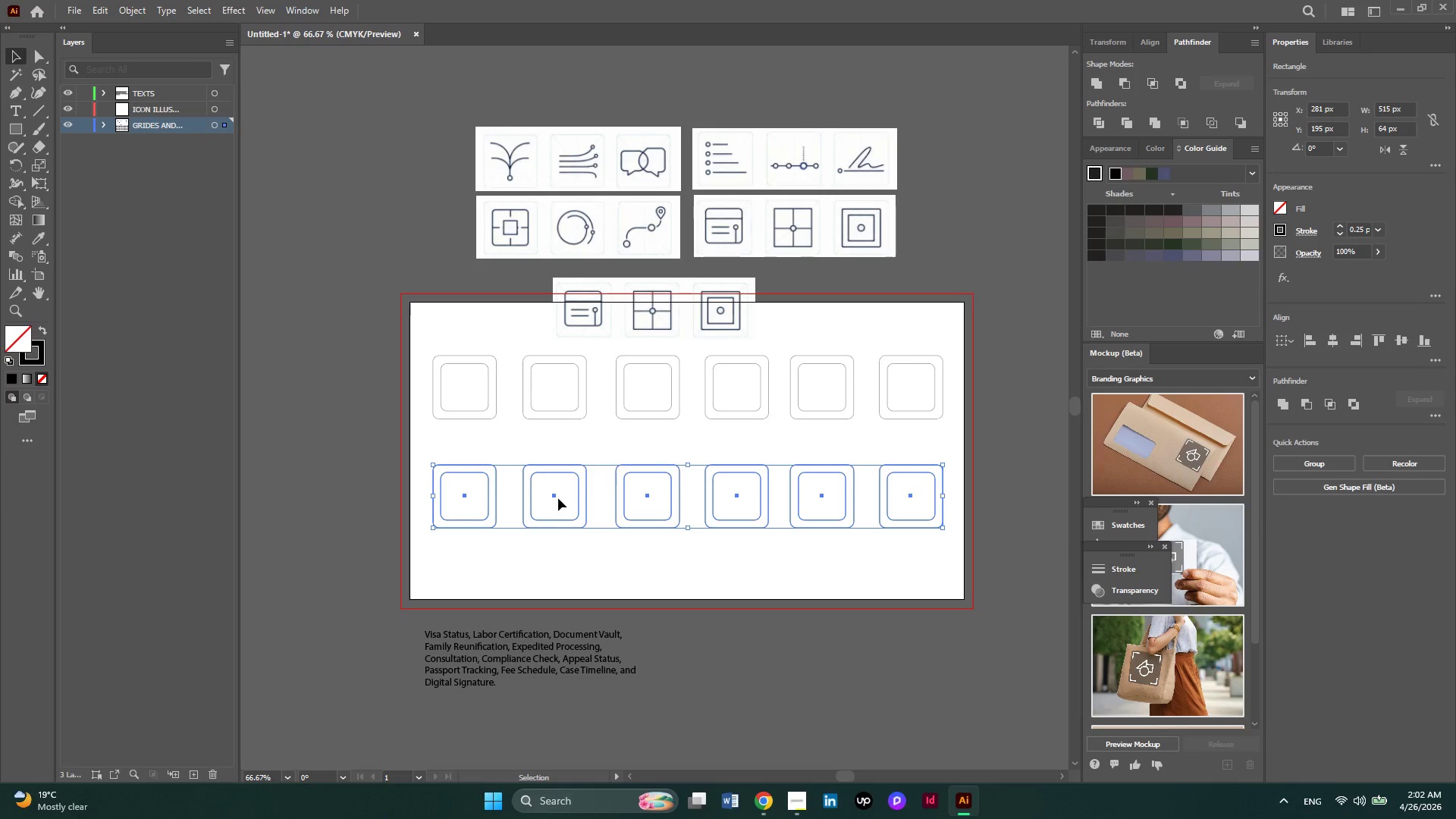 
key(ArrowDown)
 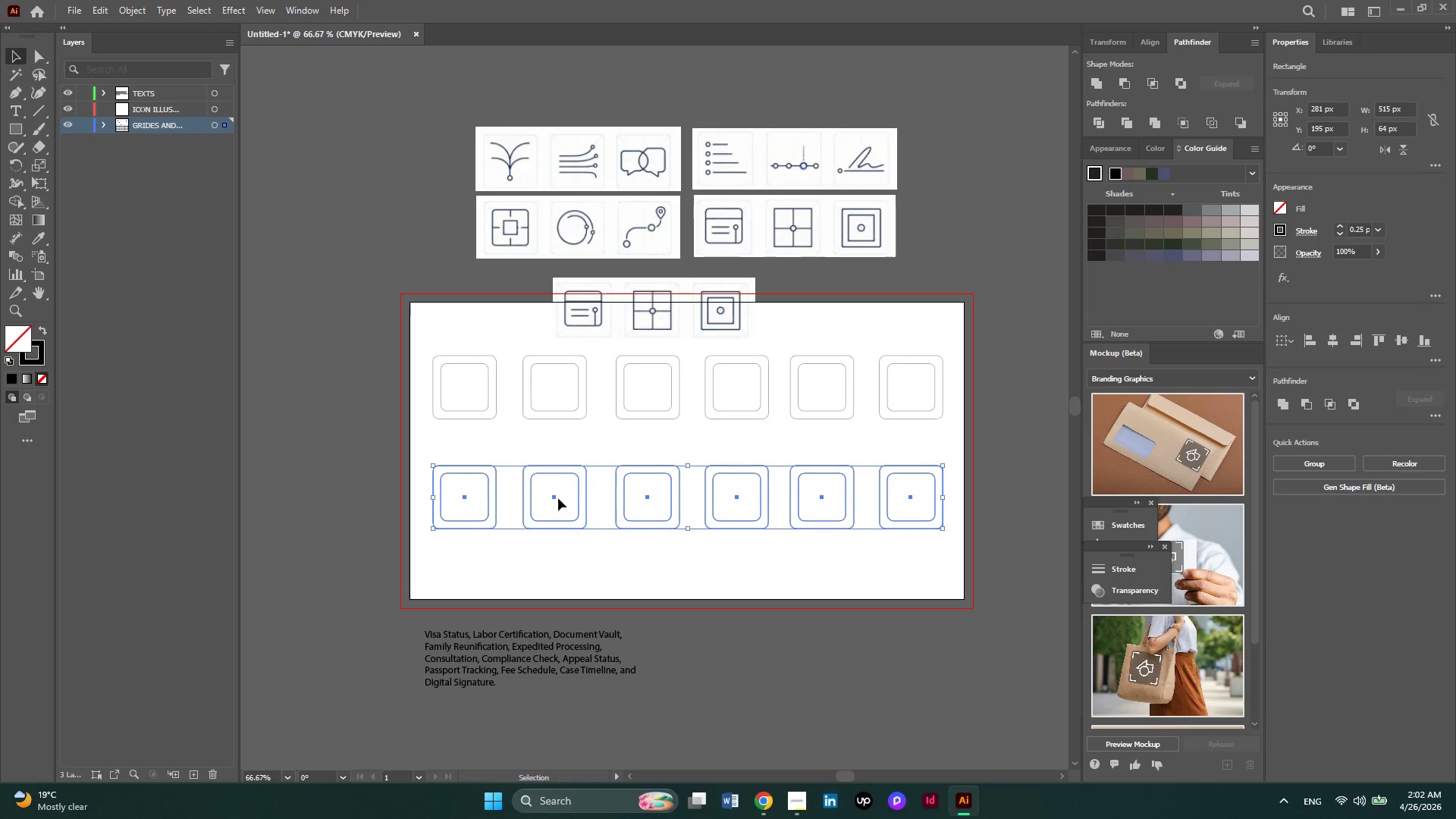 
key(ArrowDown)
 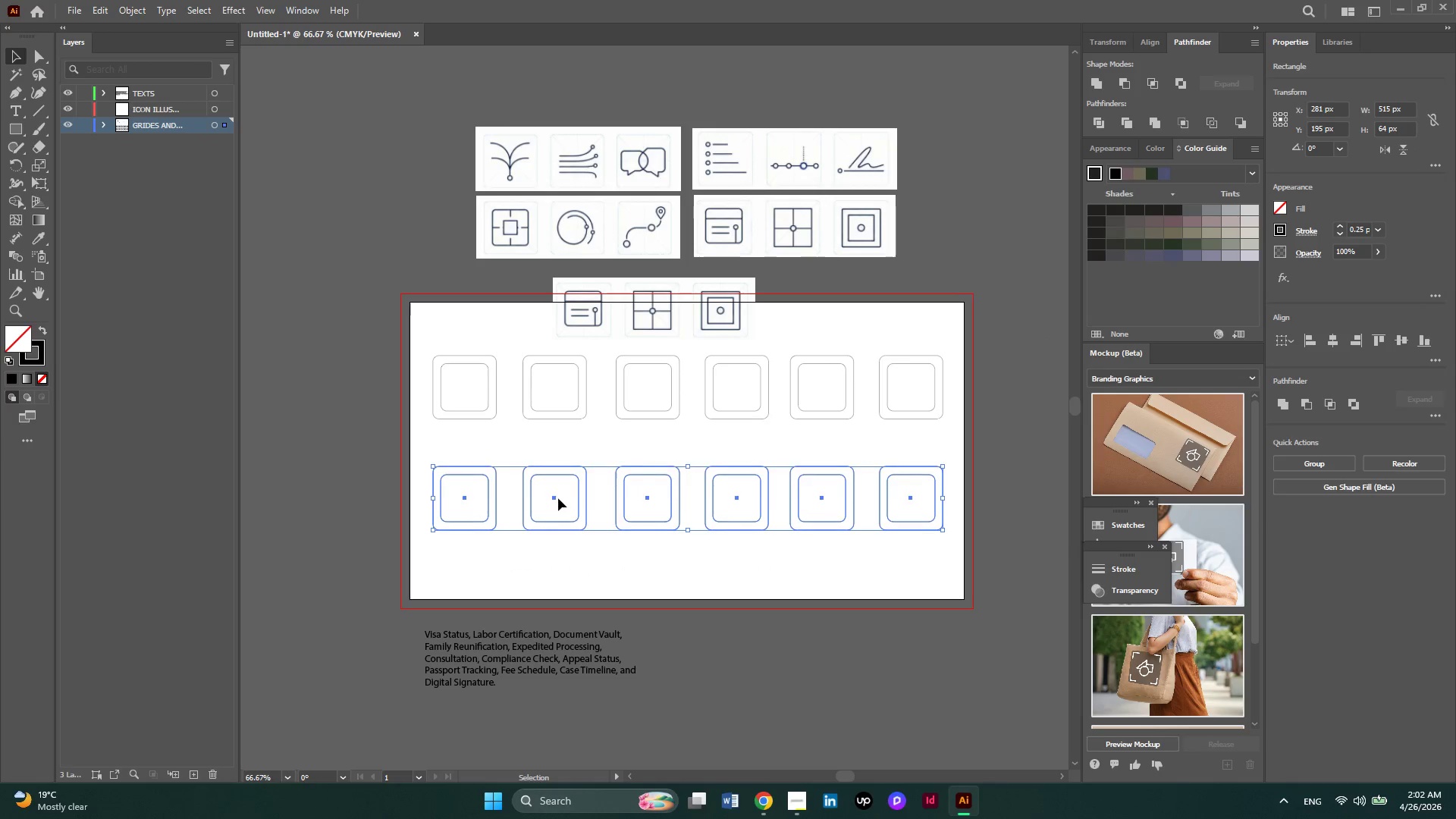 
key(ArrowDown)
 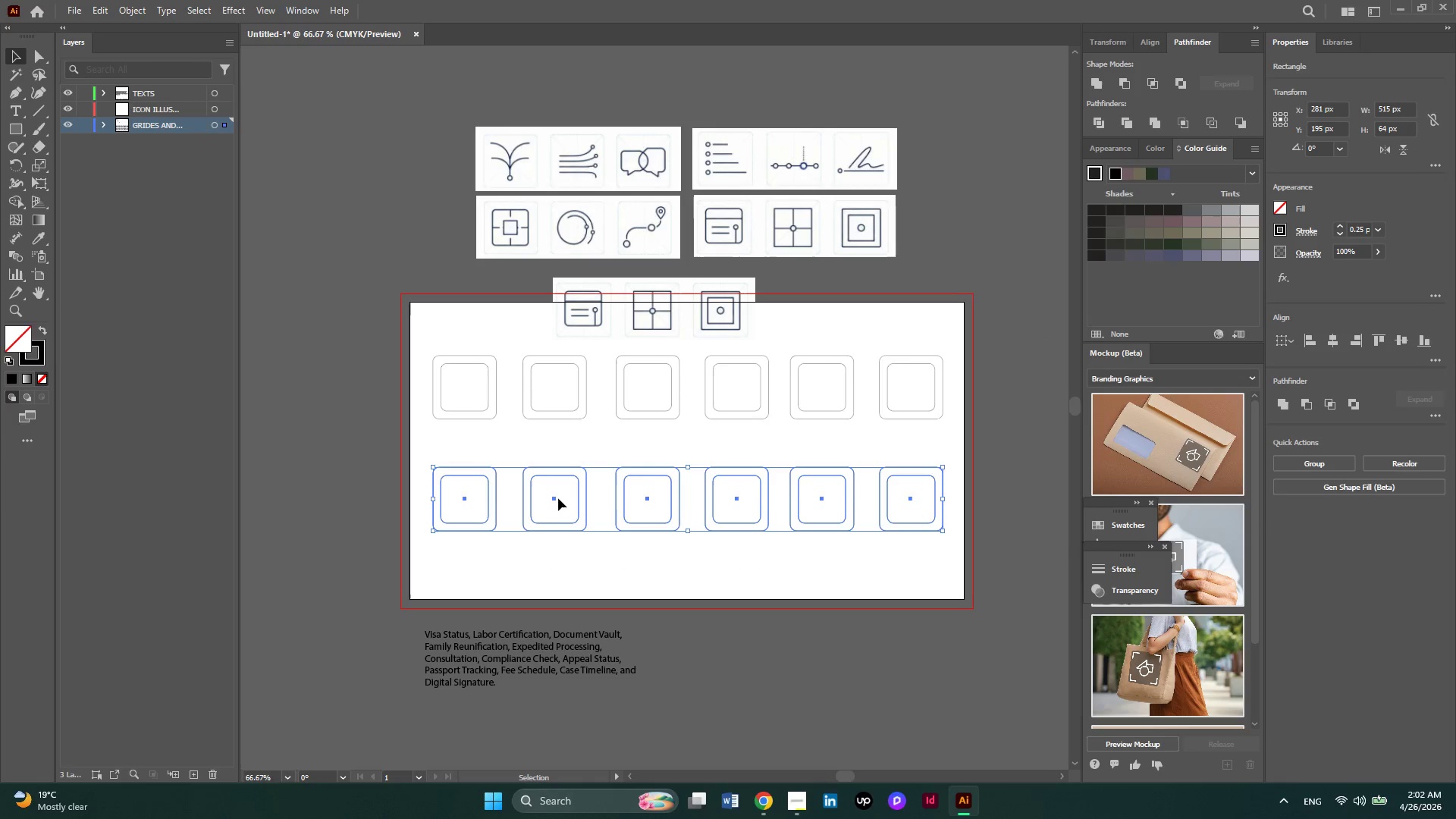 
key(ArrowDown)
 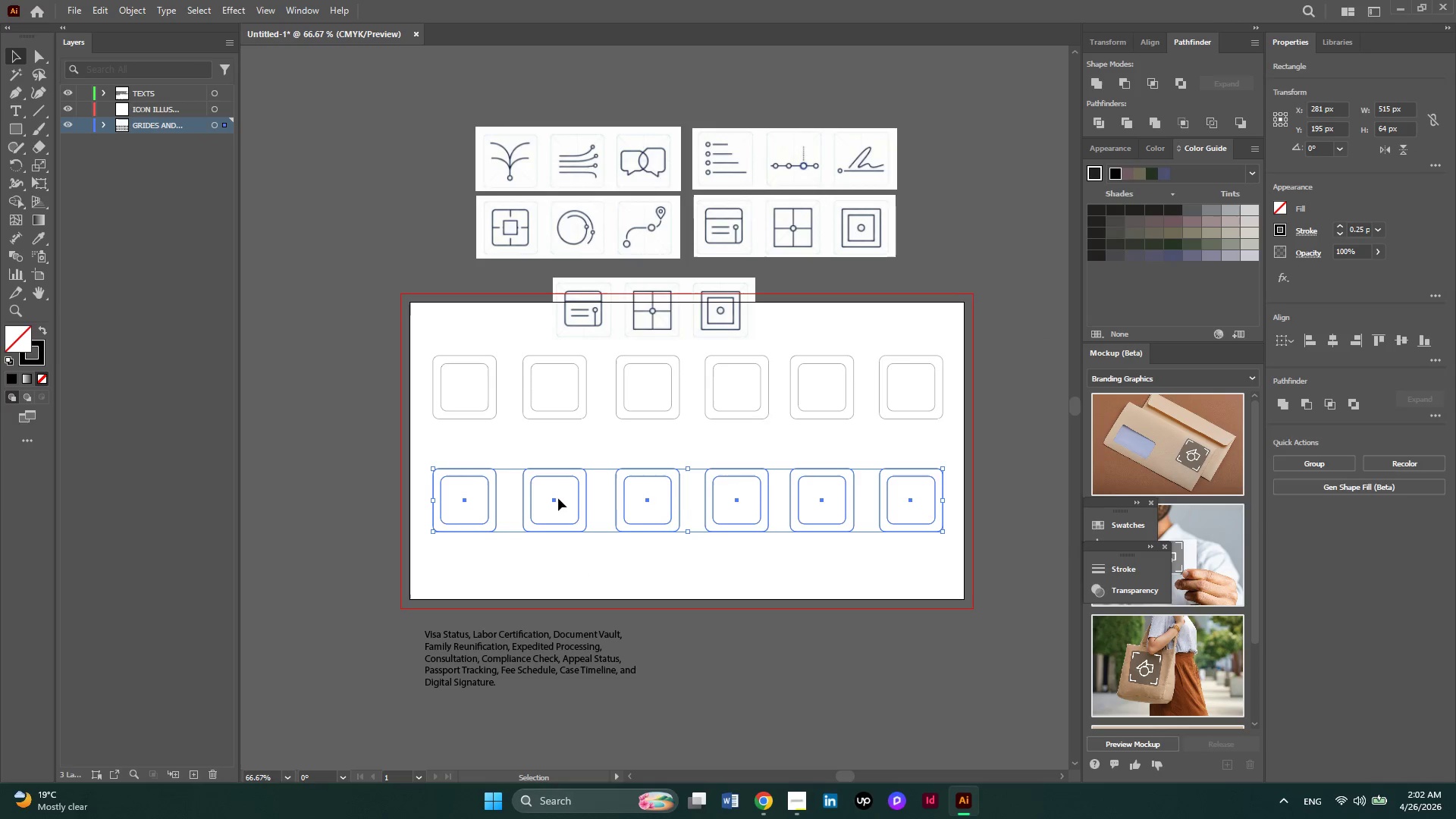 
key(ArrowDown)
 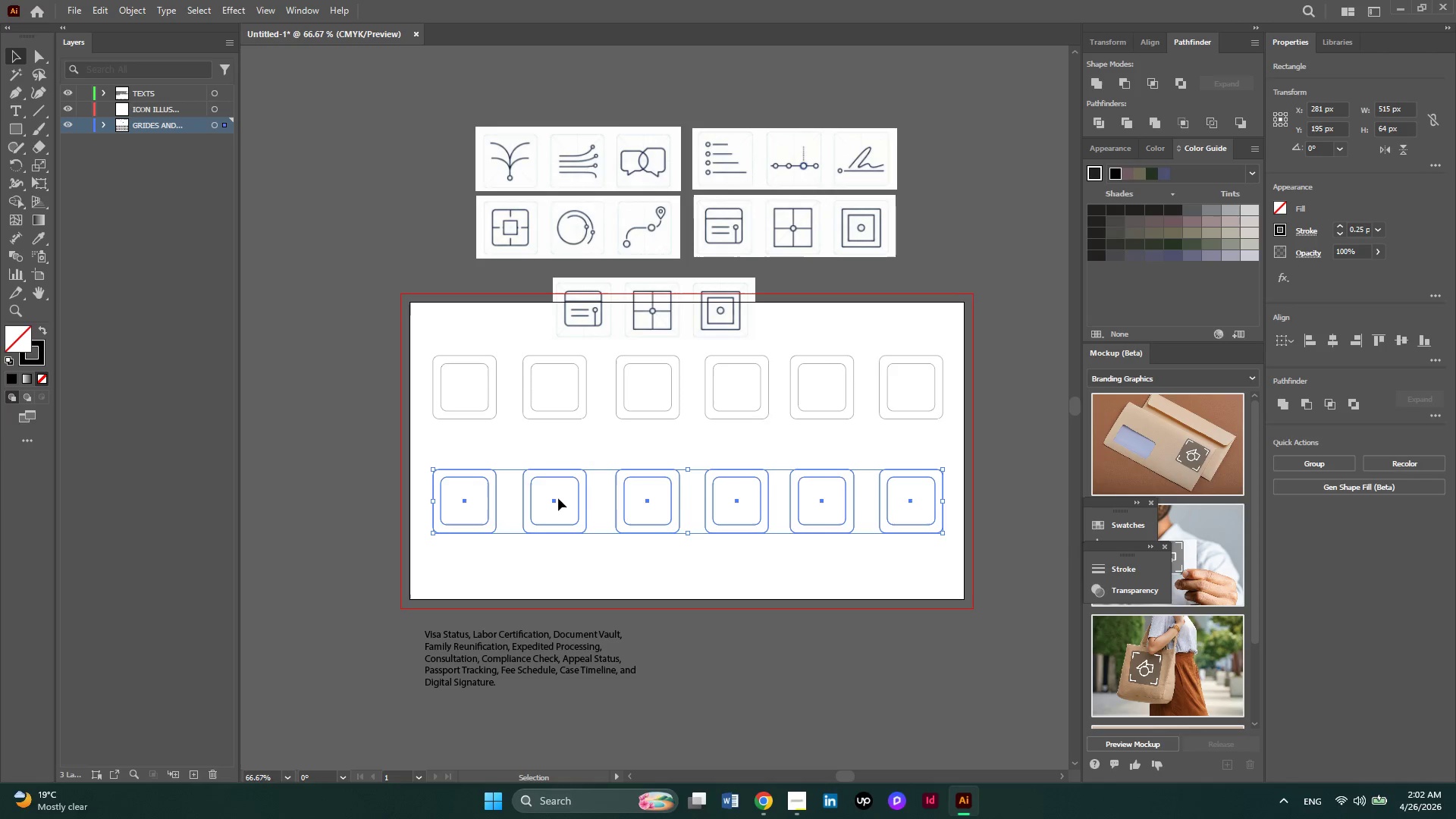 
key(ArrowDown)
 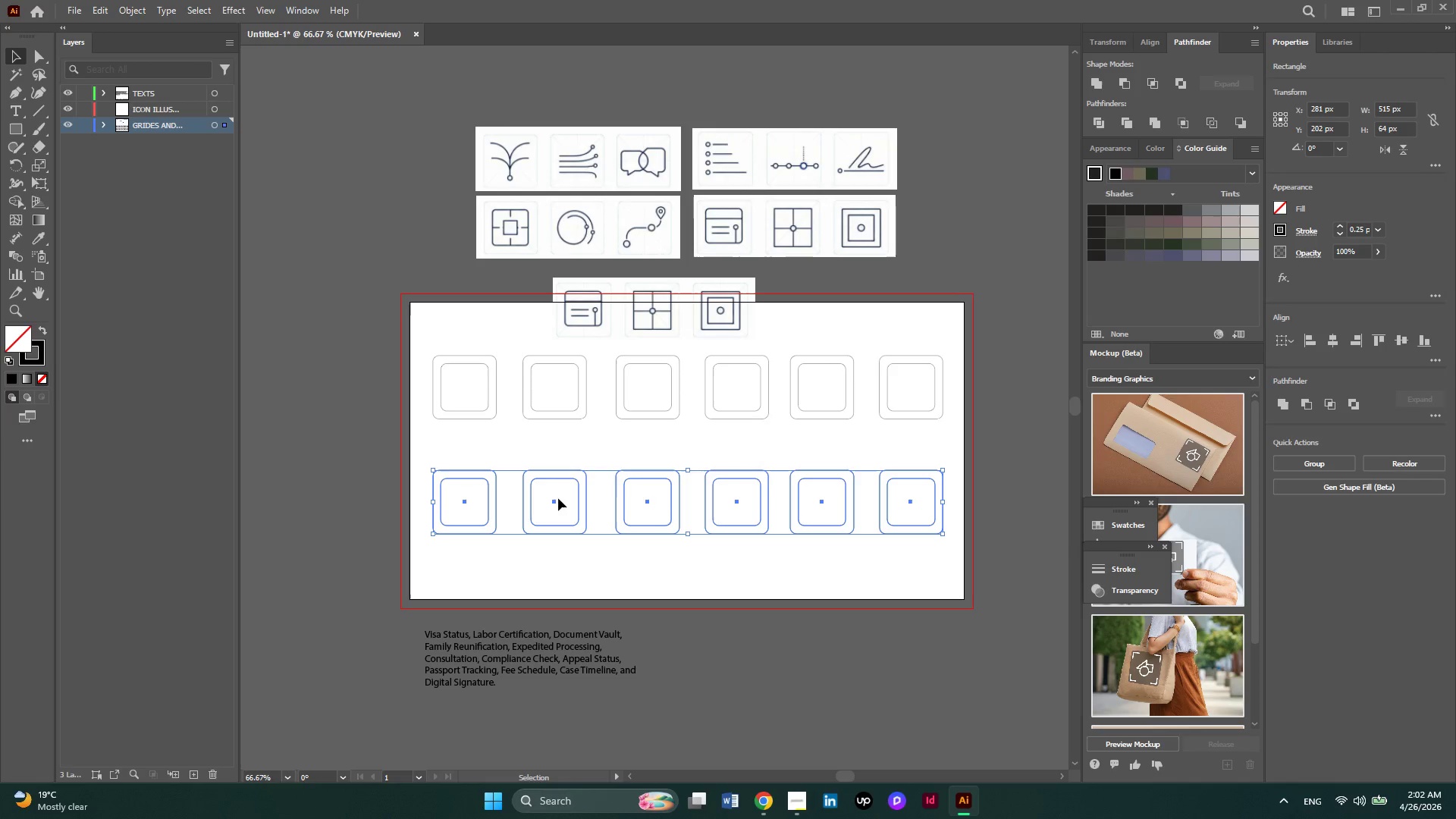 
key(ArrowDown)
 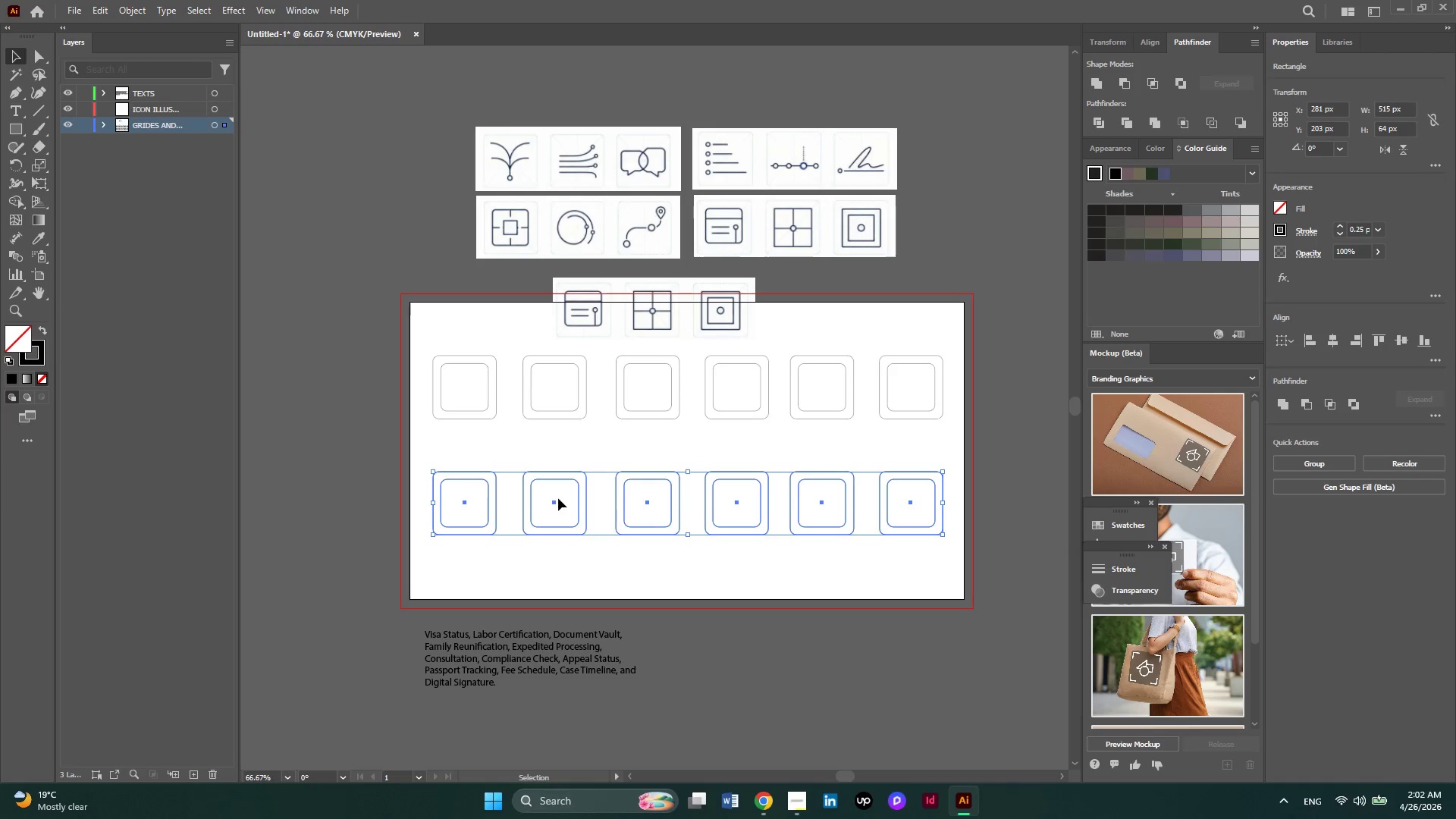 
hold_key(key=ArrowDown, duration=0.36)
 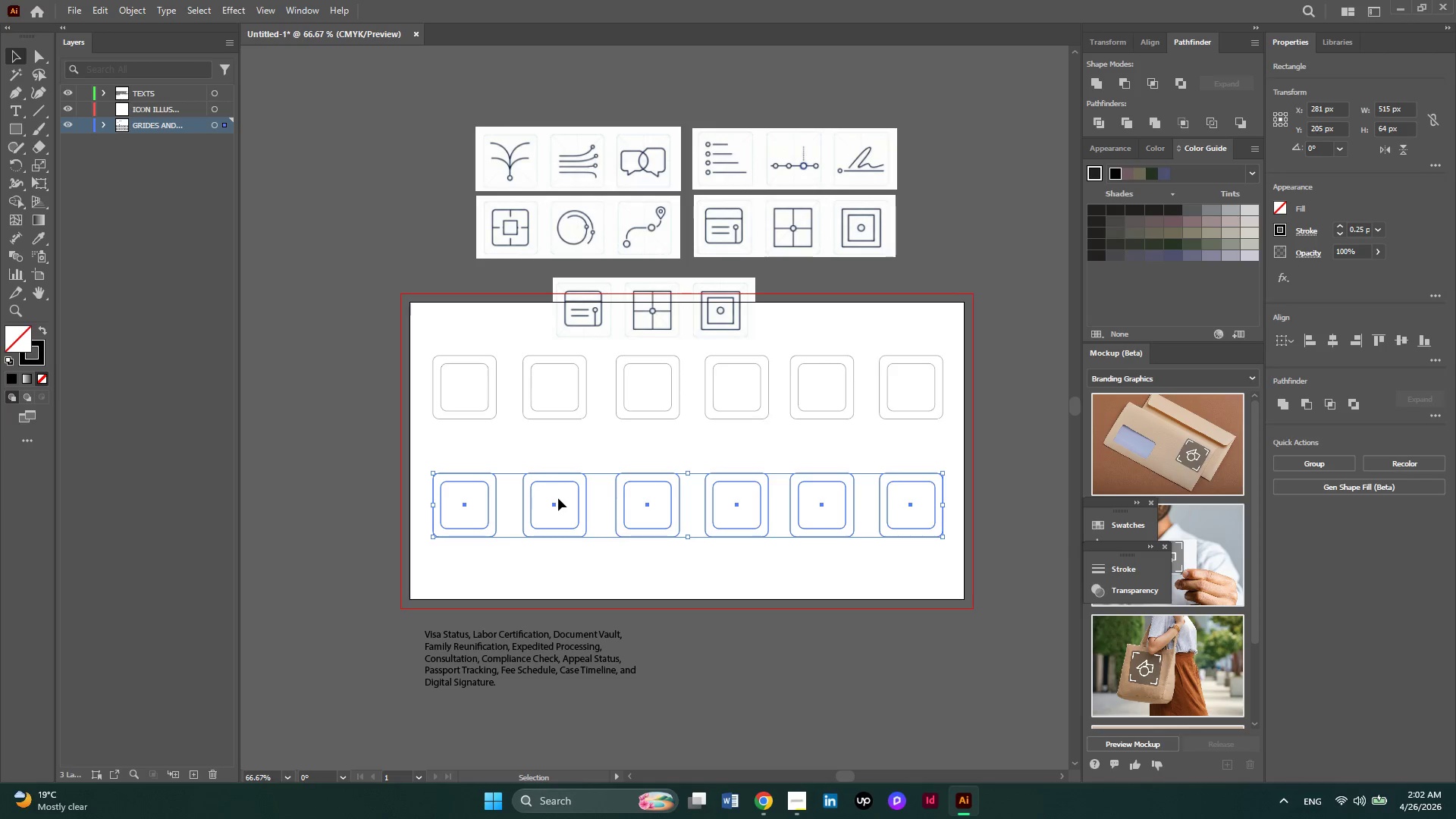 
key(ArrowDown)
 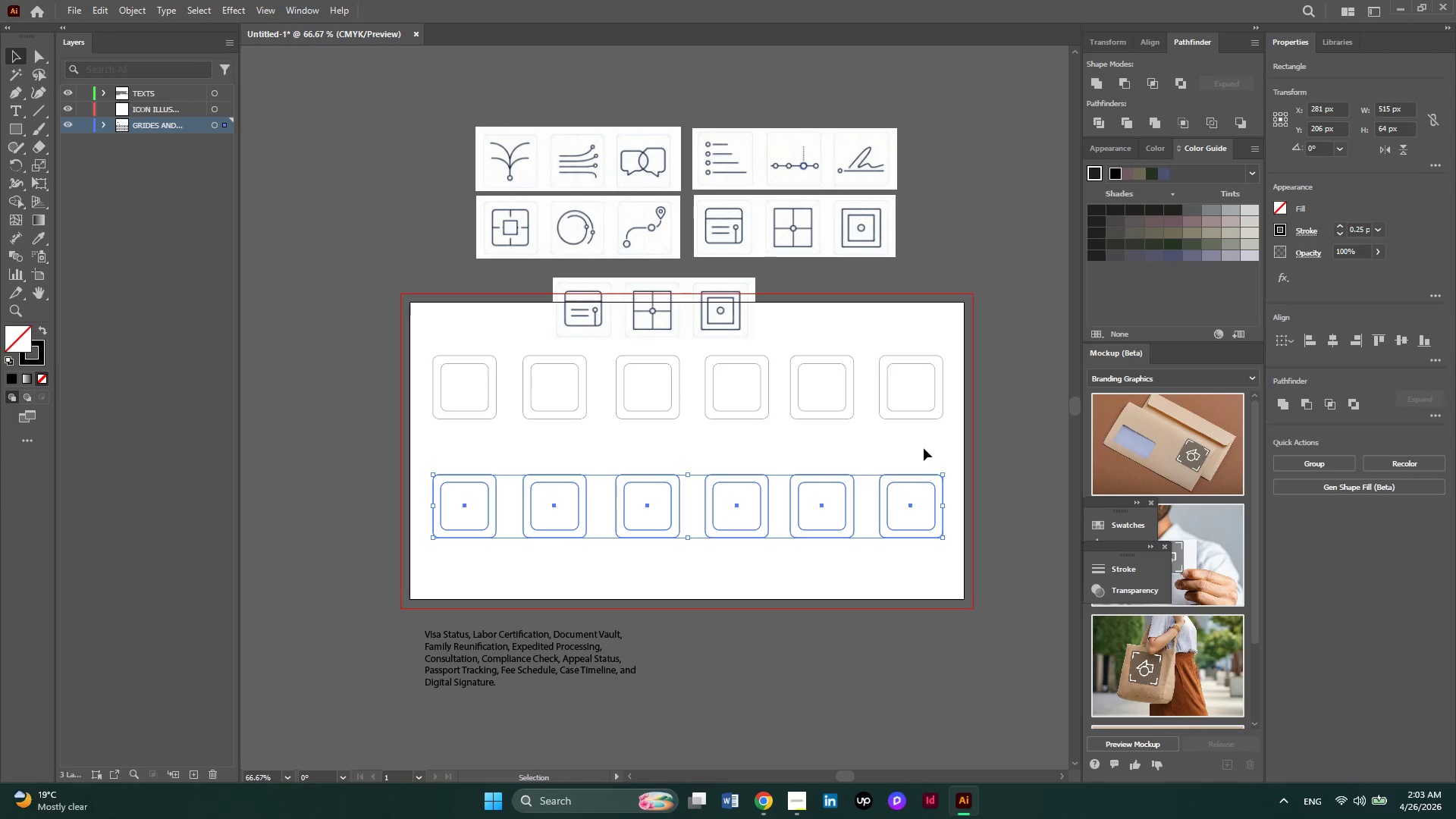 
left_click_drag(start_coordinate=[921, 448], to_coordinate=[472, 399])
 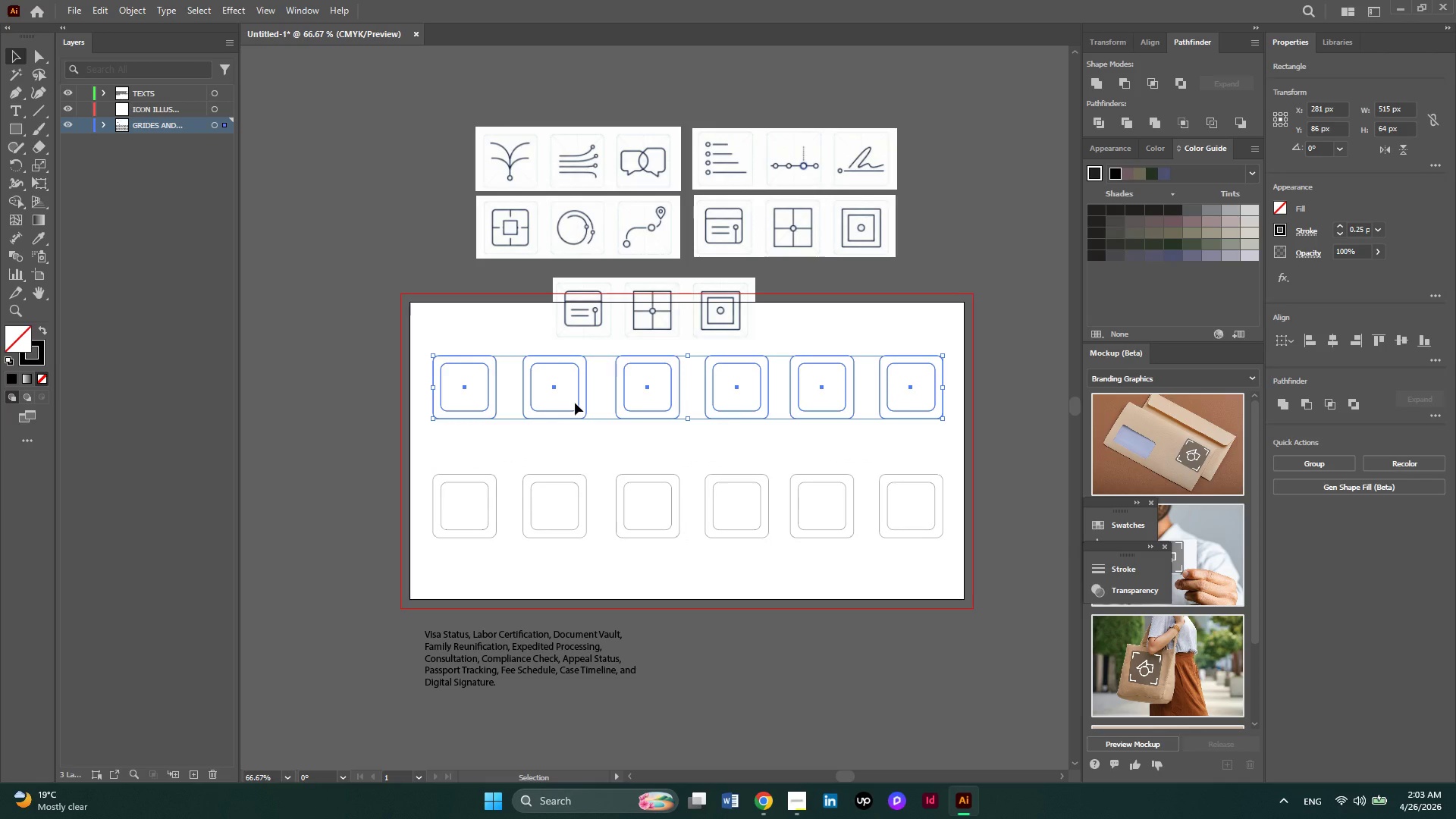 
key(ArrowDown)
 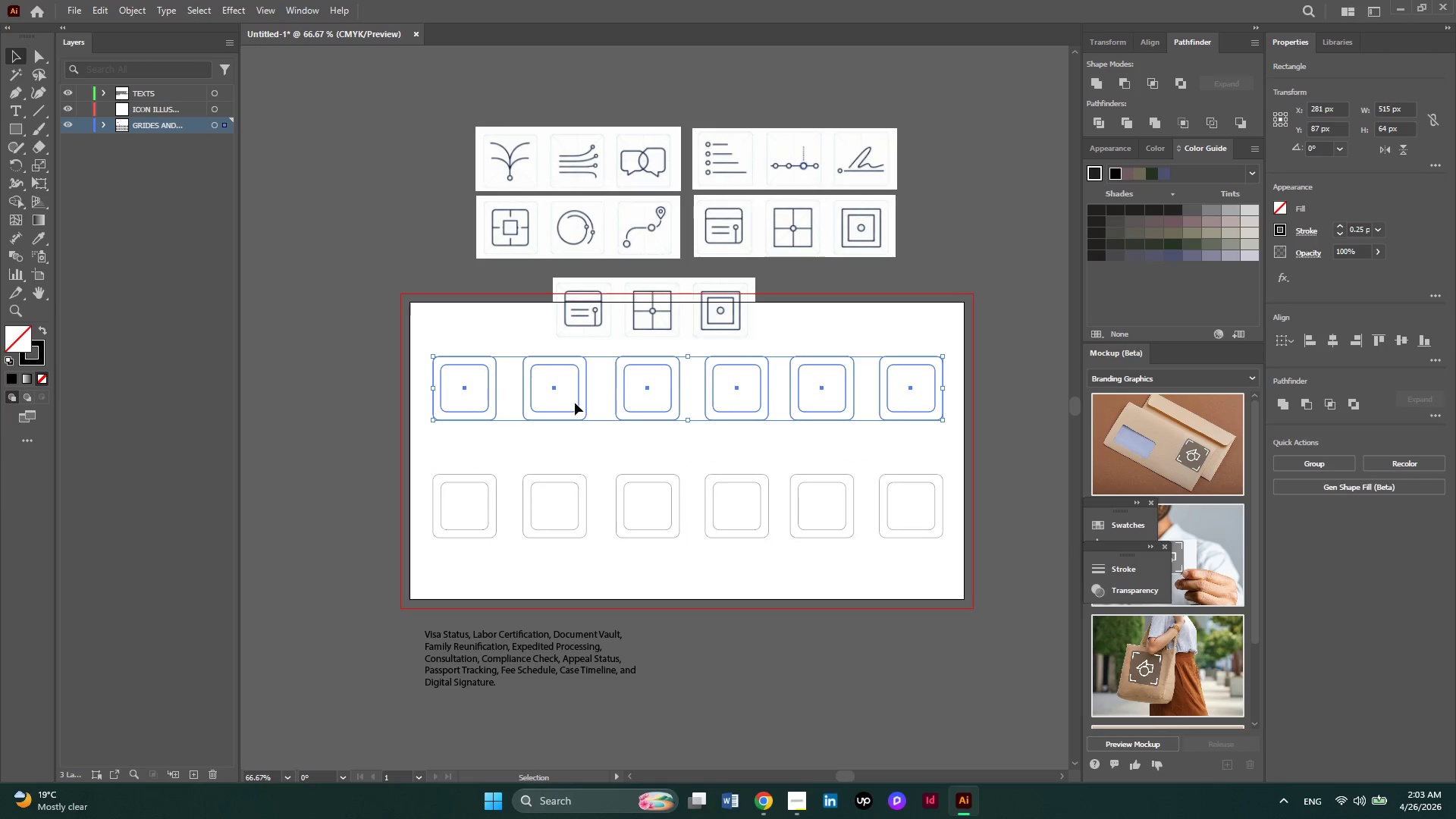 
key(ArrowDown)
 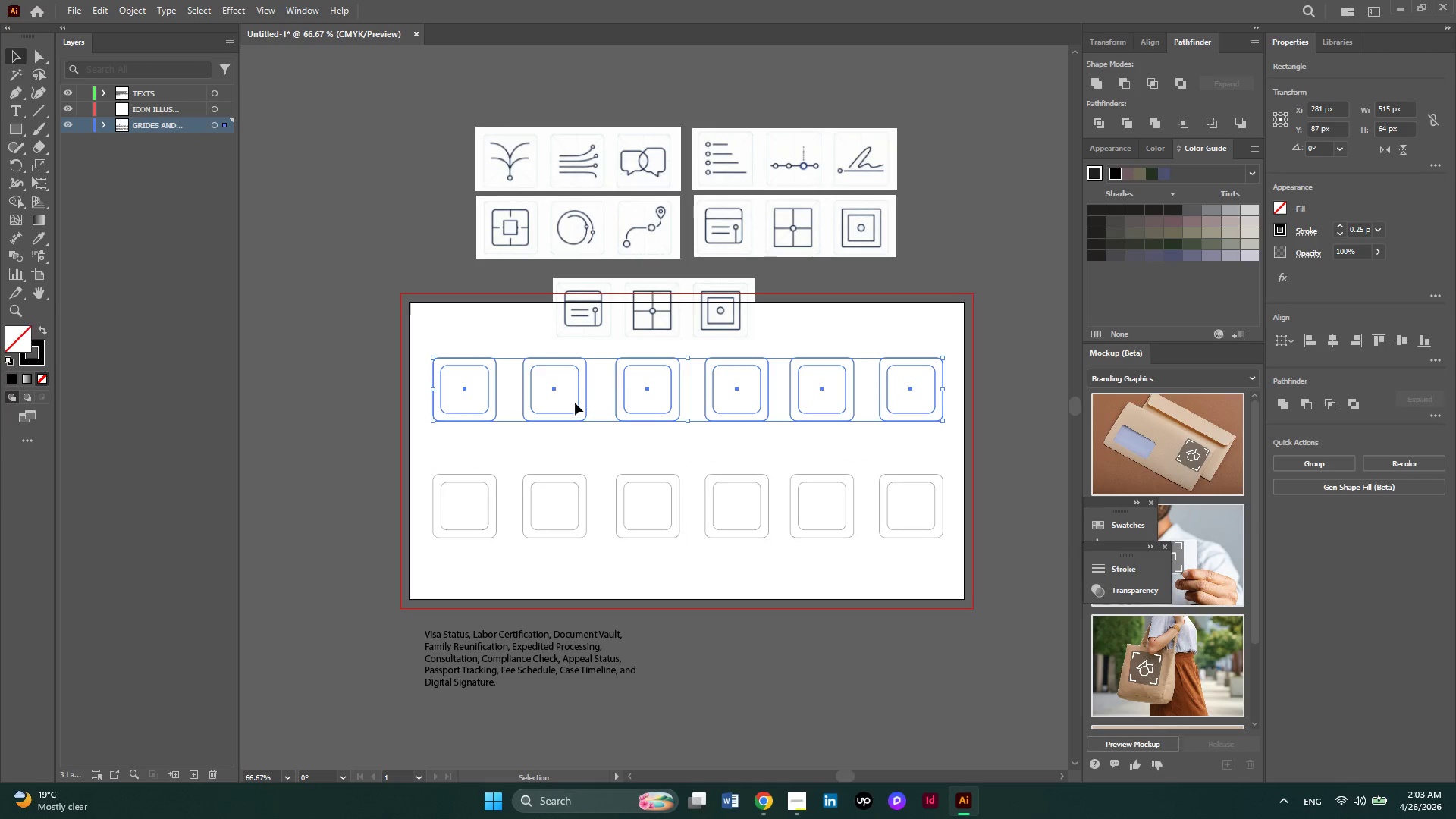 
key(ArrowDown)
 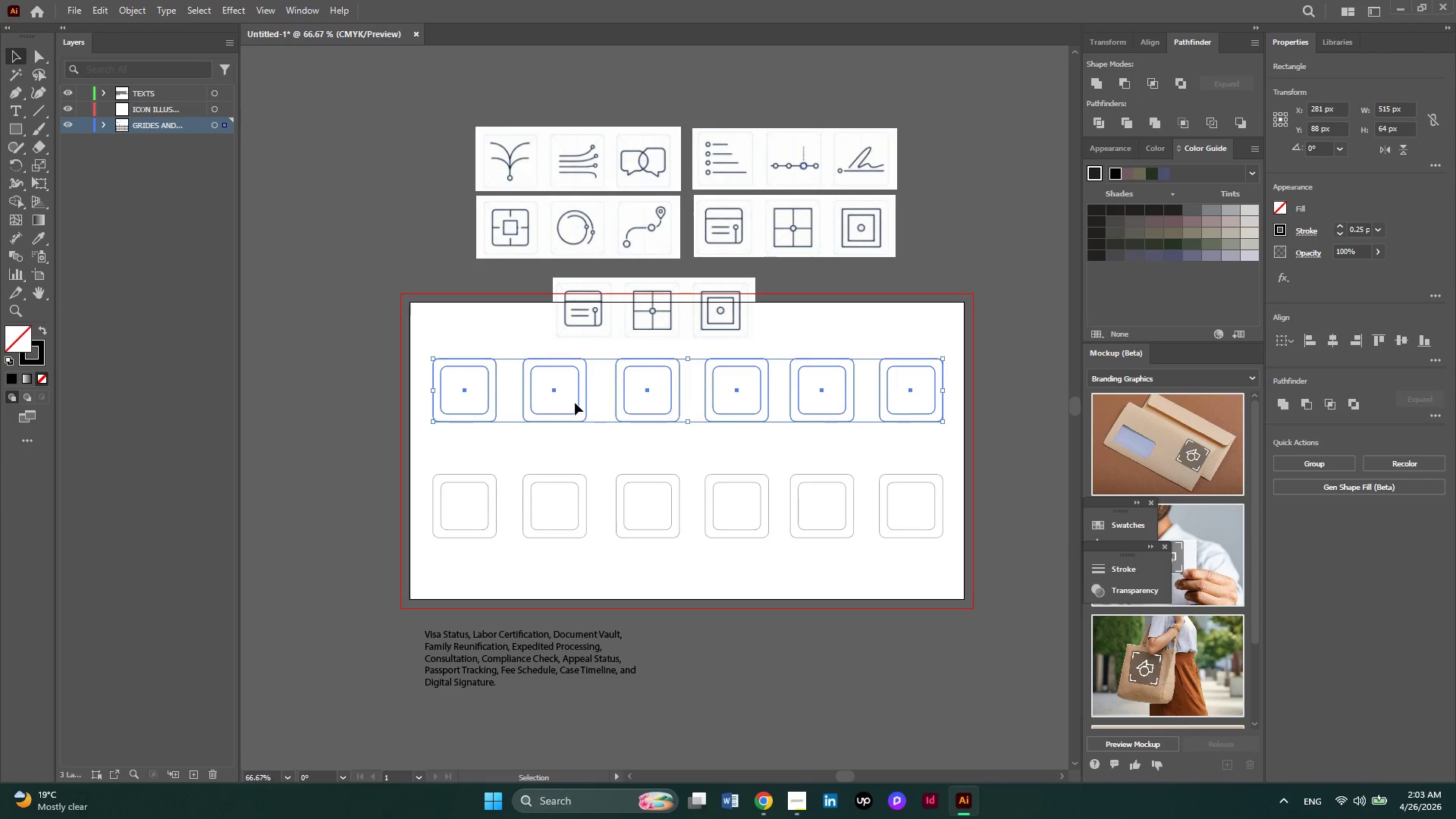 
key(ArrowDown)
 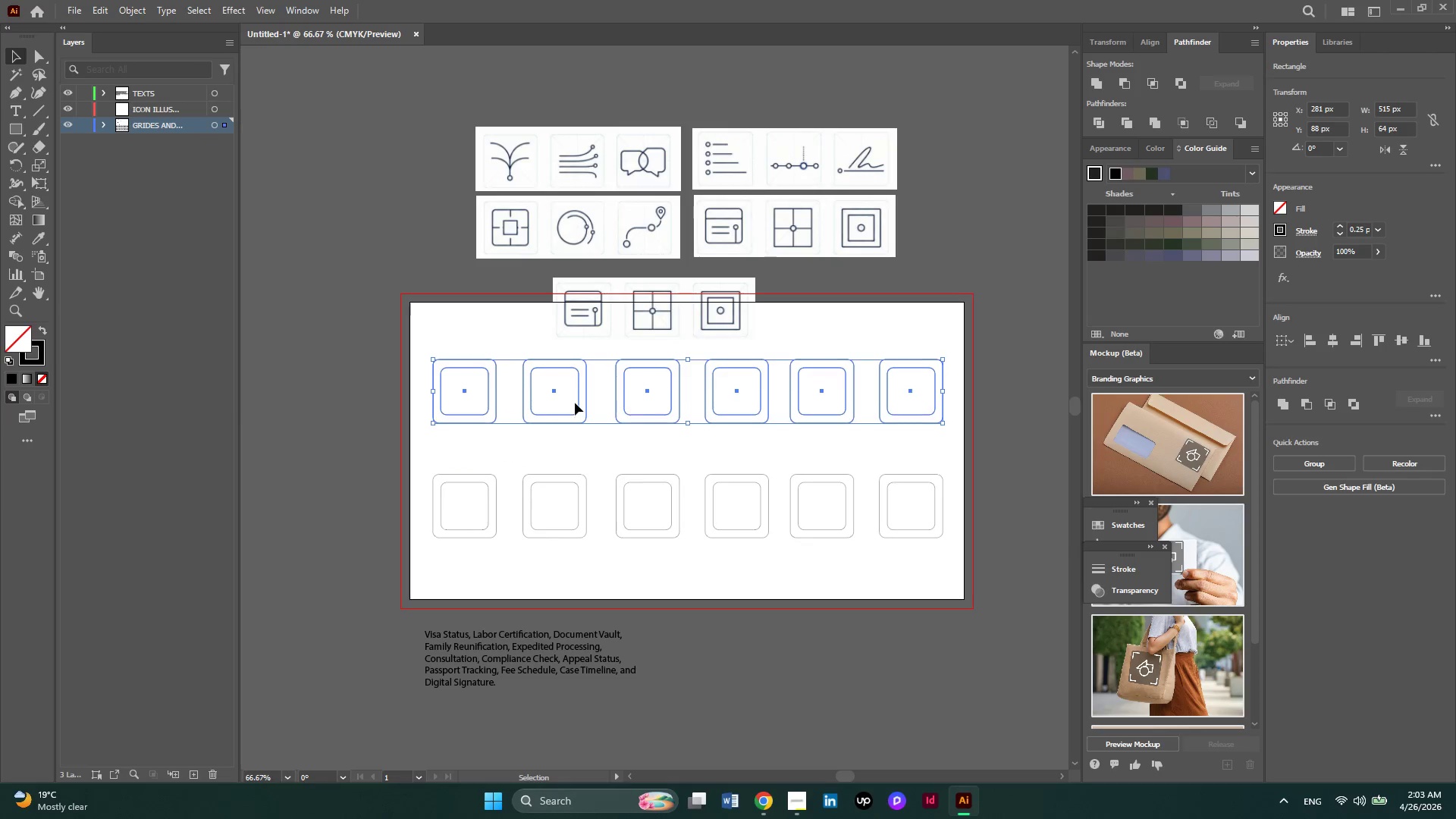 
key(ArrowDown)
 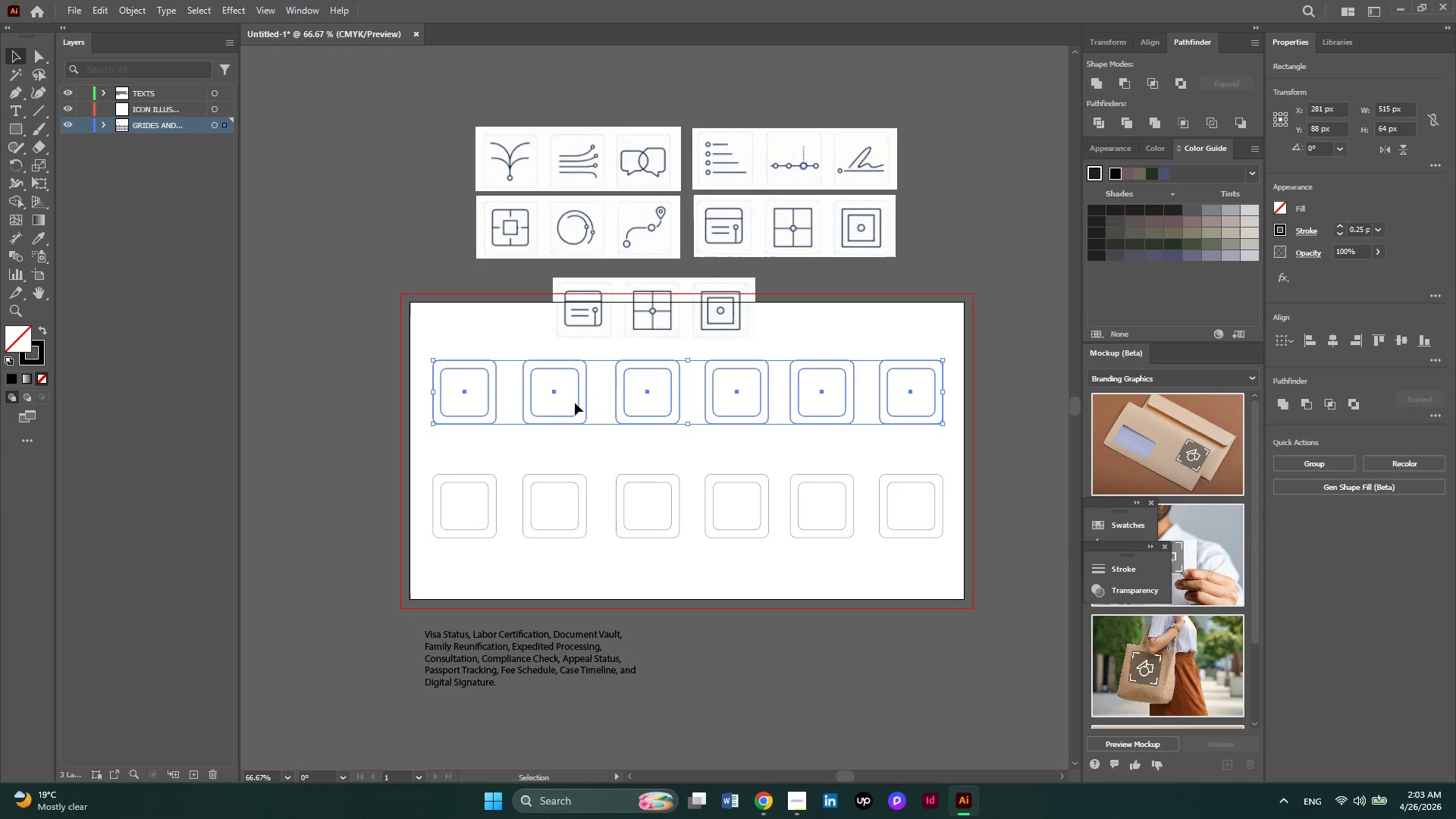 
key(ArrowDown)
 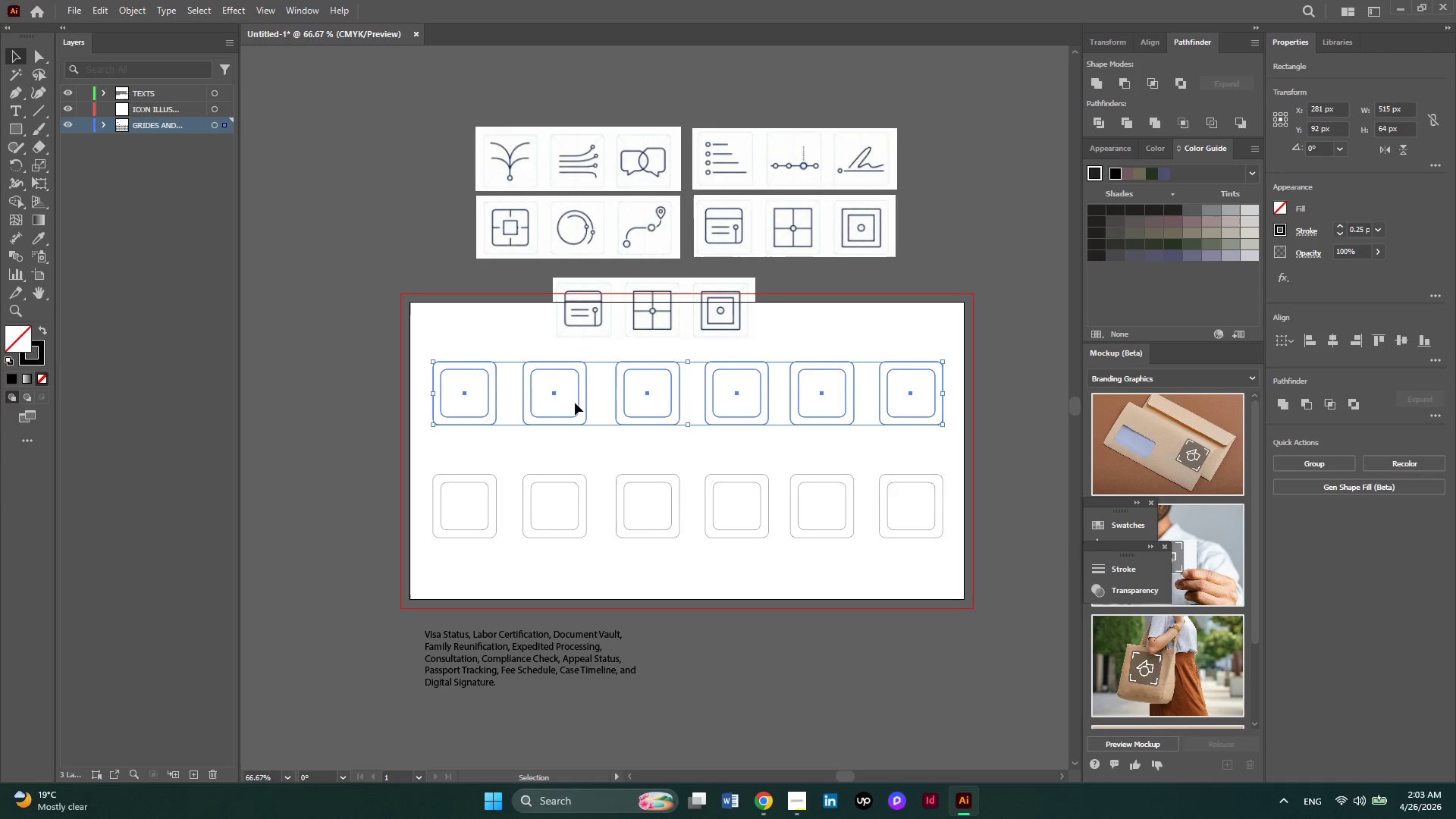 
wait(7.51)
 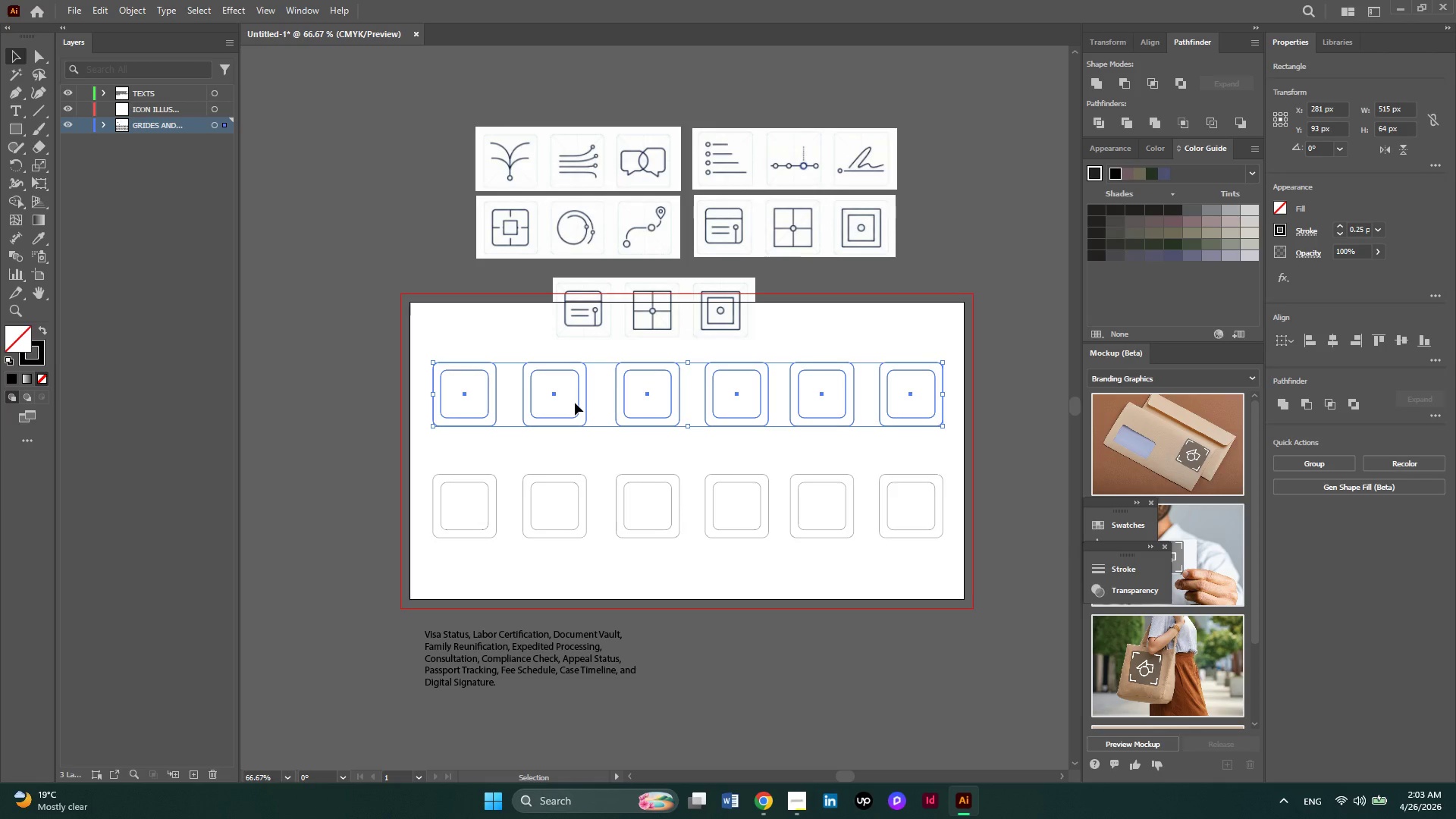 
left_click_drag(start_coordinate=[671, 325], to_coordinate=[698, 255])
 